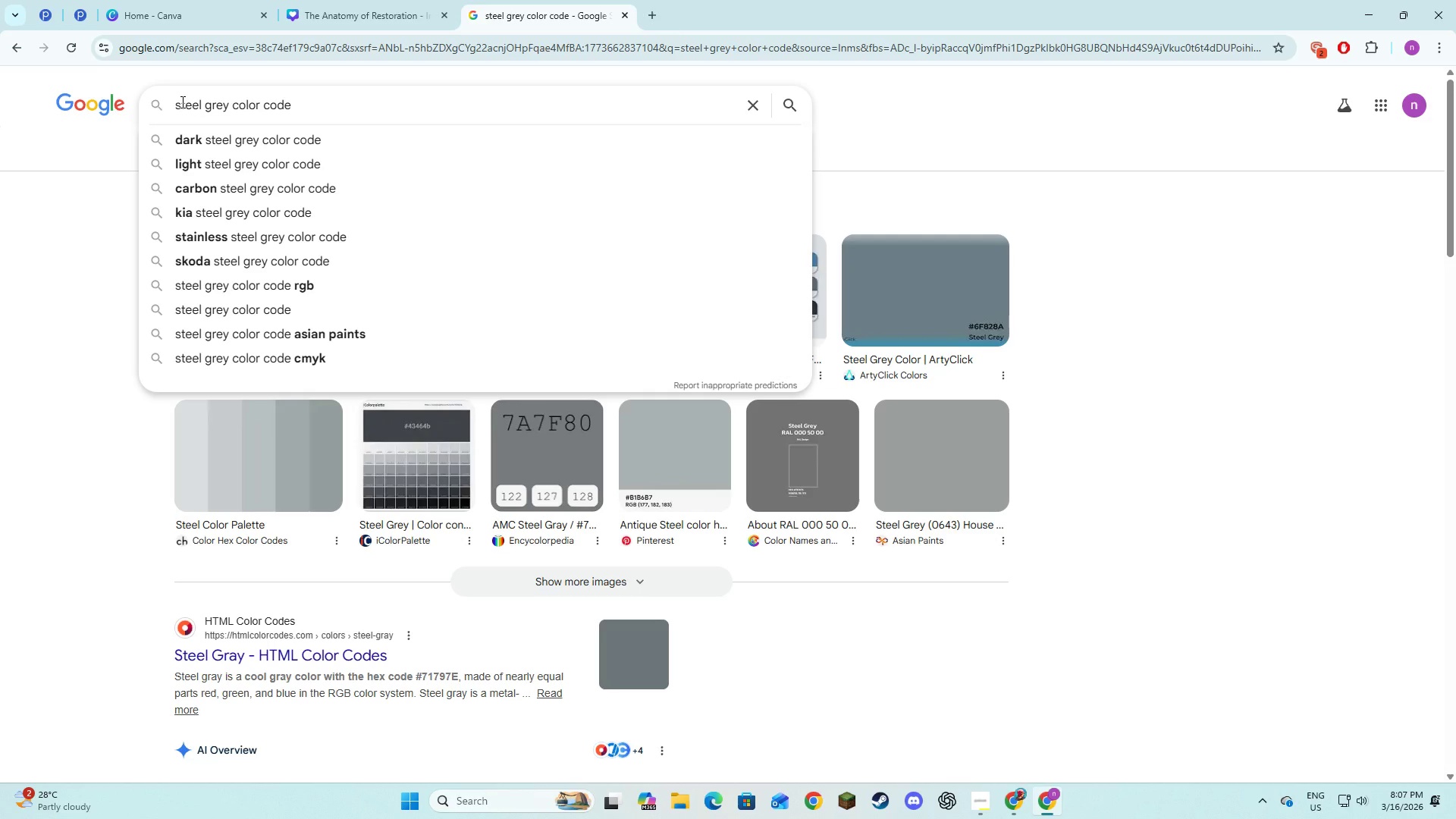 
type(gold )
 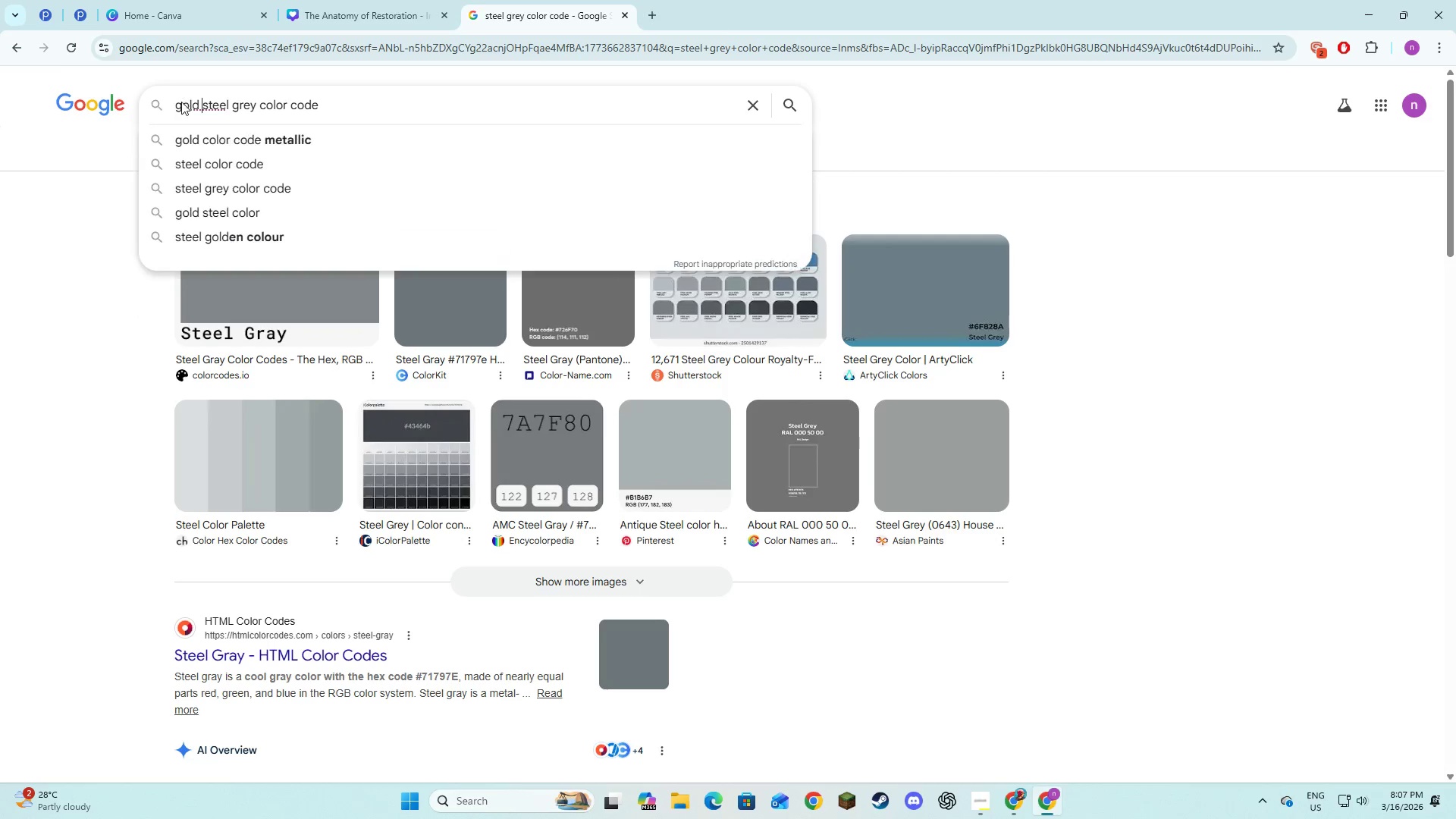 
key(Enter)
 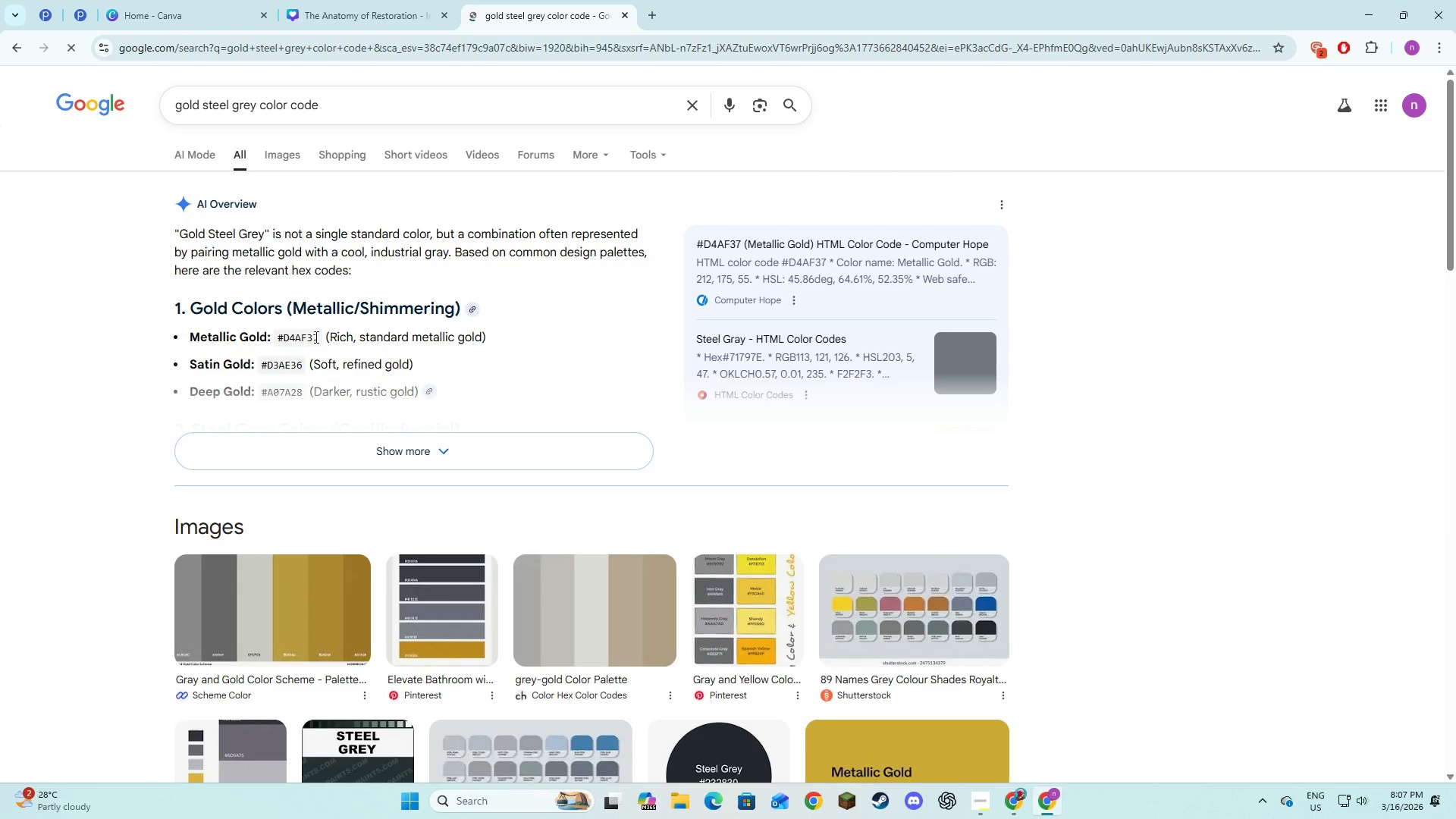 
scroll: coordinate [315, 337], scroll_direction: down, amount: 1.0
 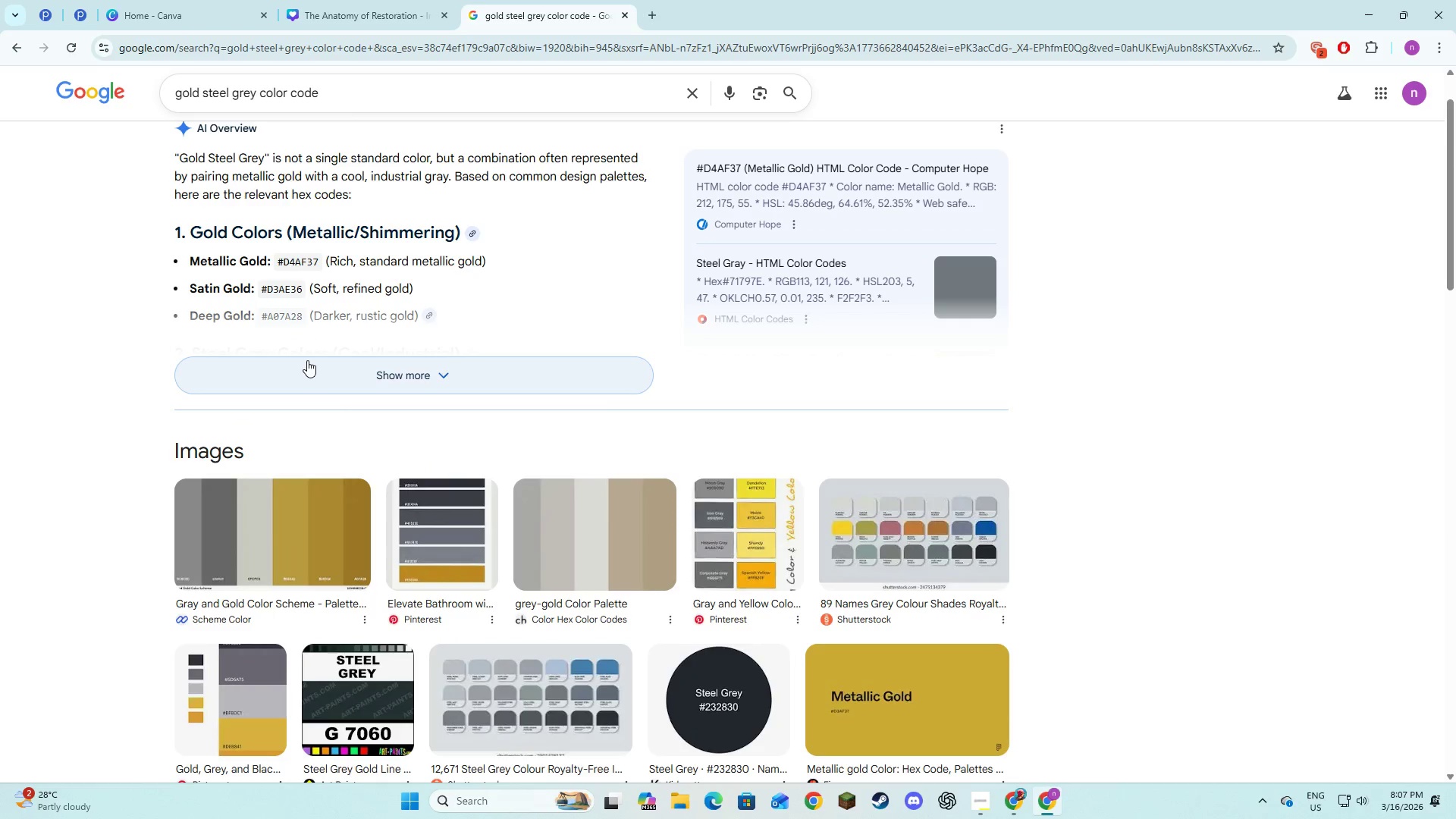 
left_click([307, 360])
 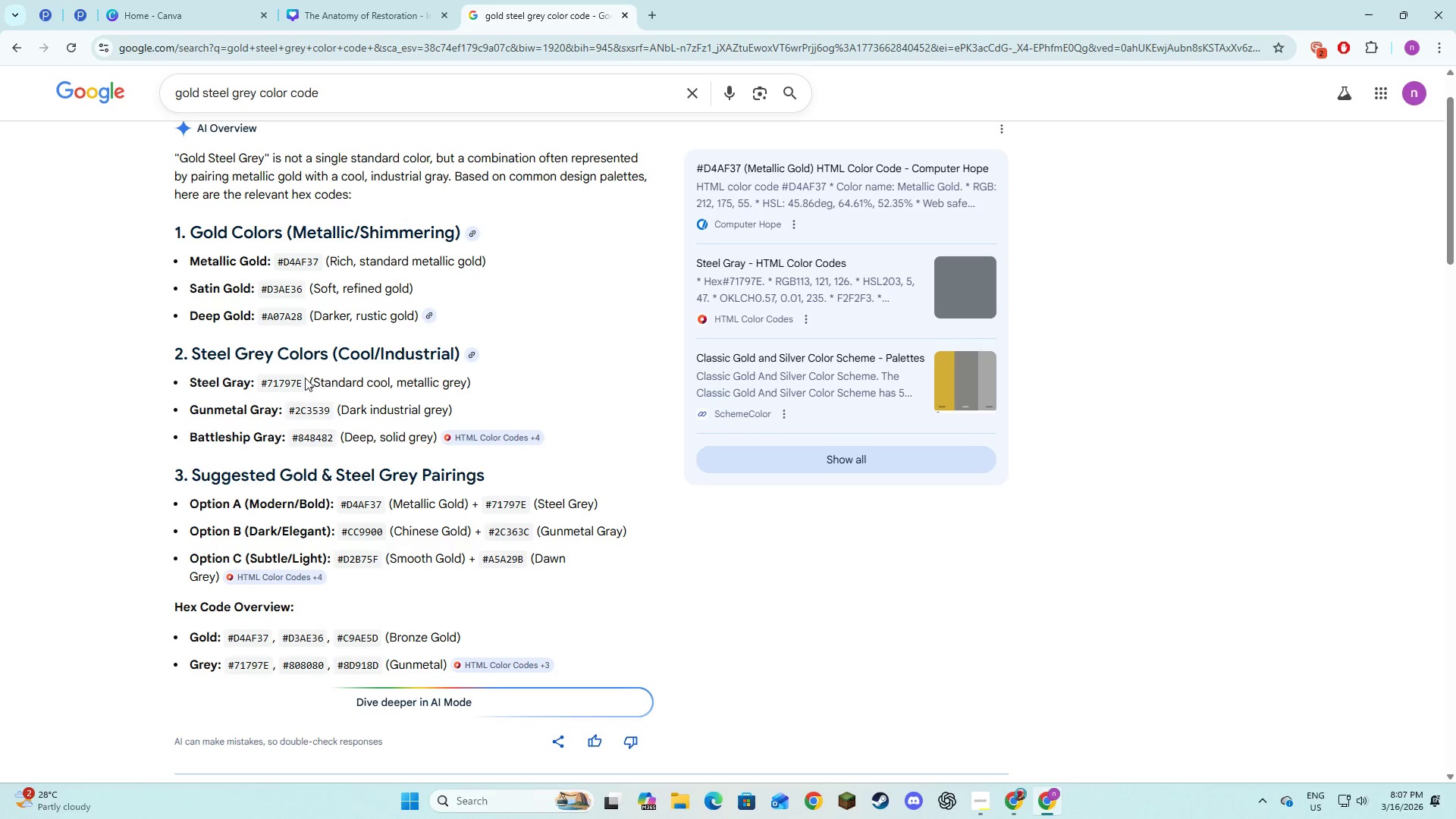 
left_click_drag(start_coordinate=[300, 381], to_coordinate=[261, 381])
 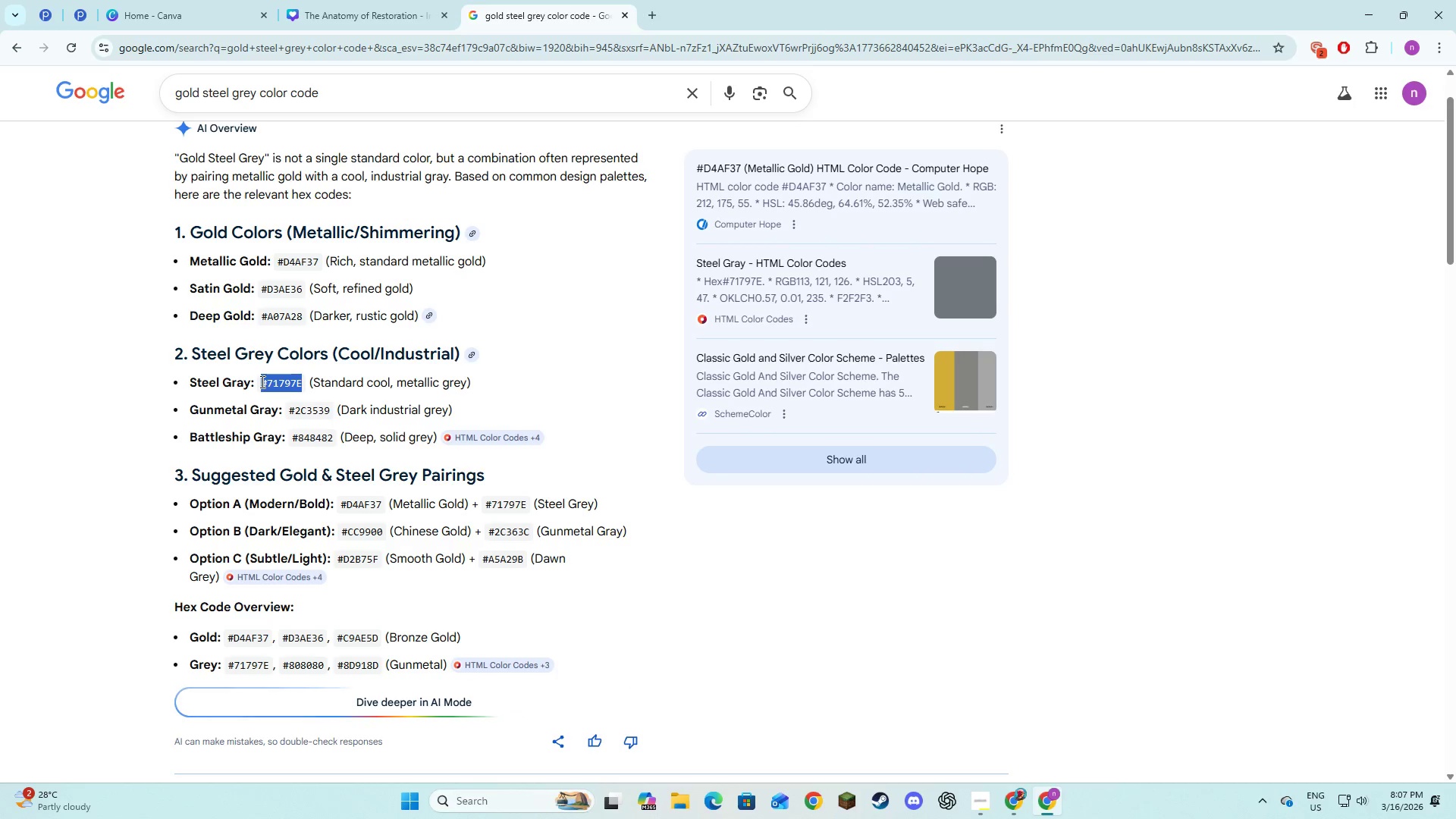 
key(Control+C)
 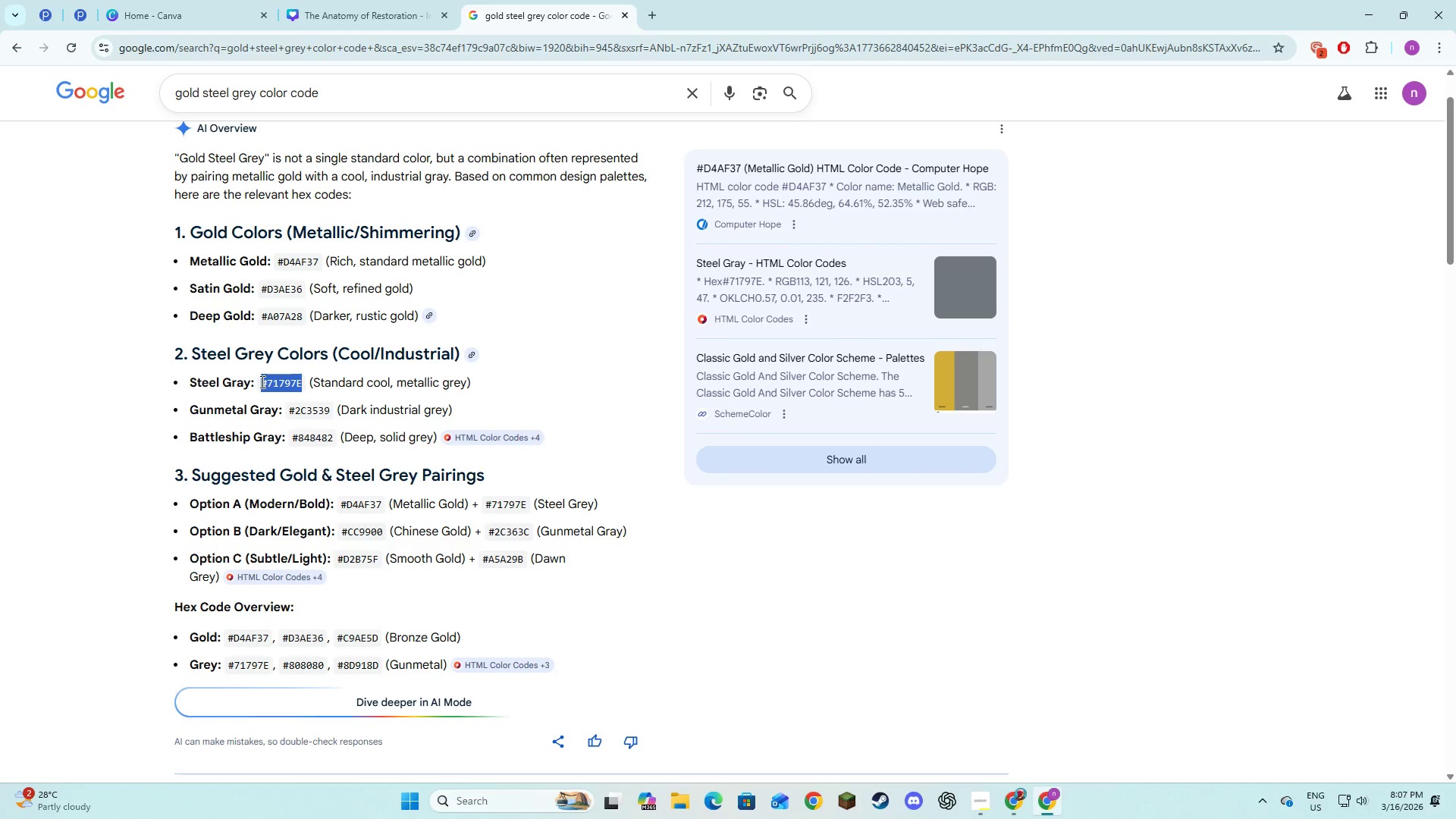 
key(Control+C)
 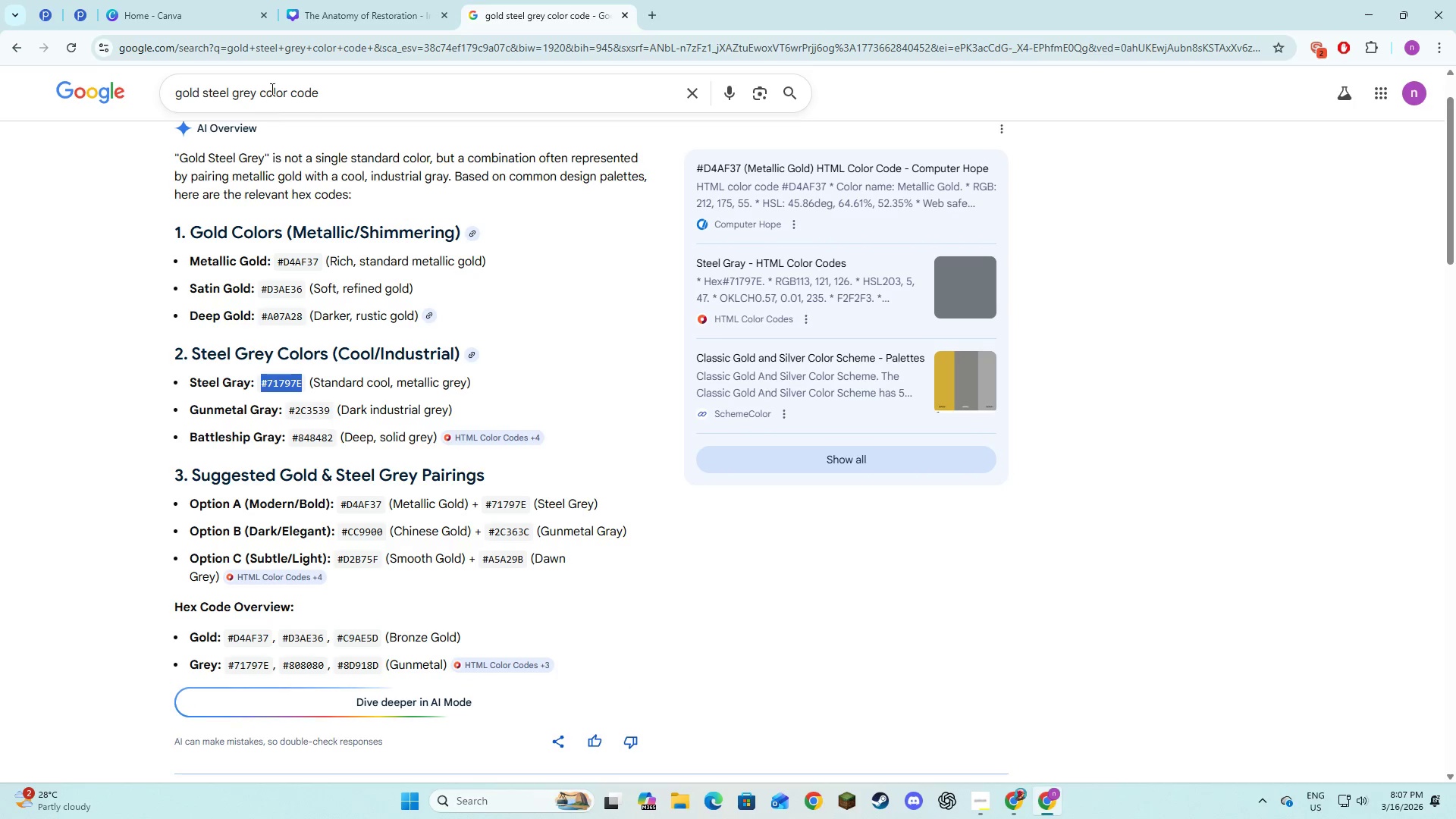 
left_click([322, 2])
 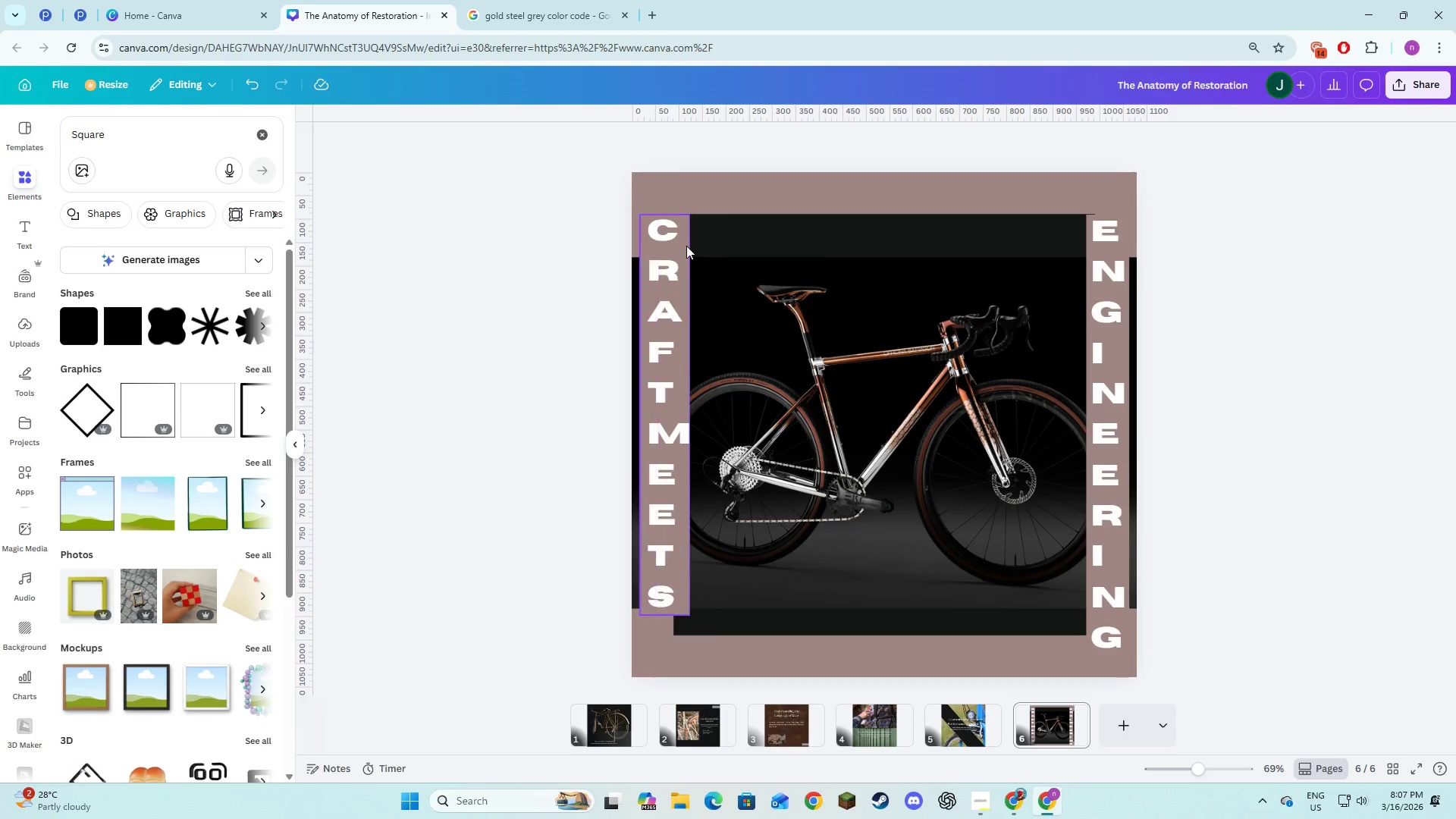 
left_click([686, 251])
 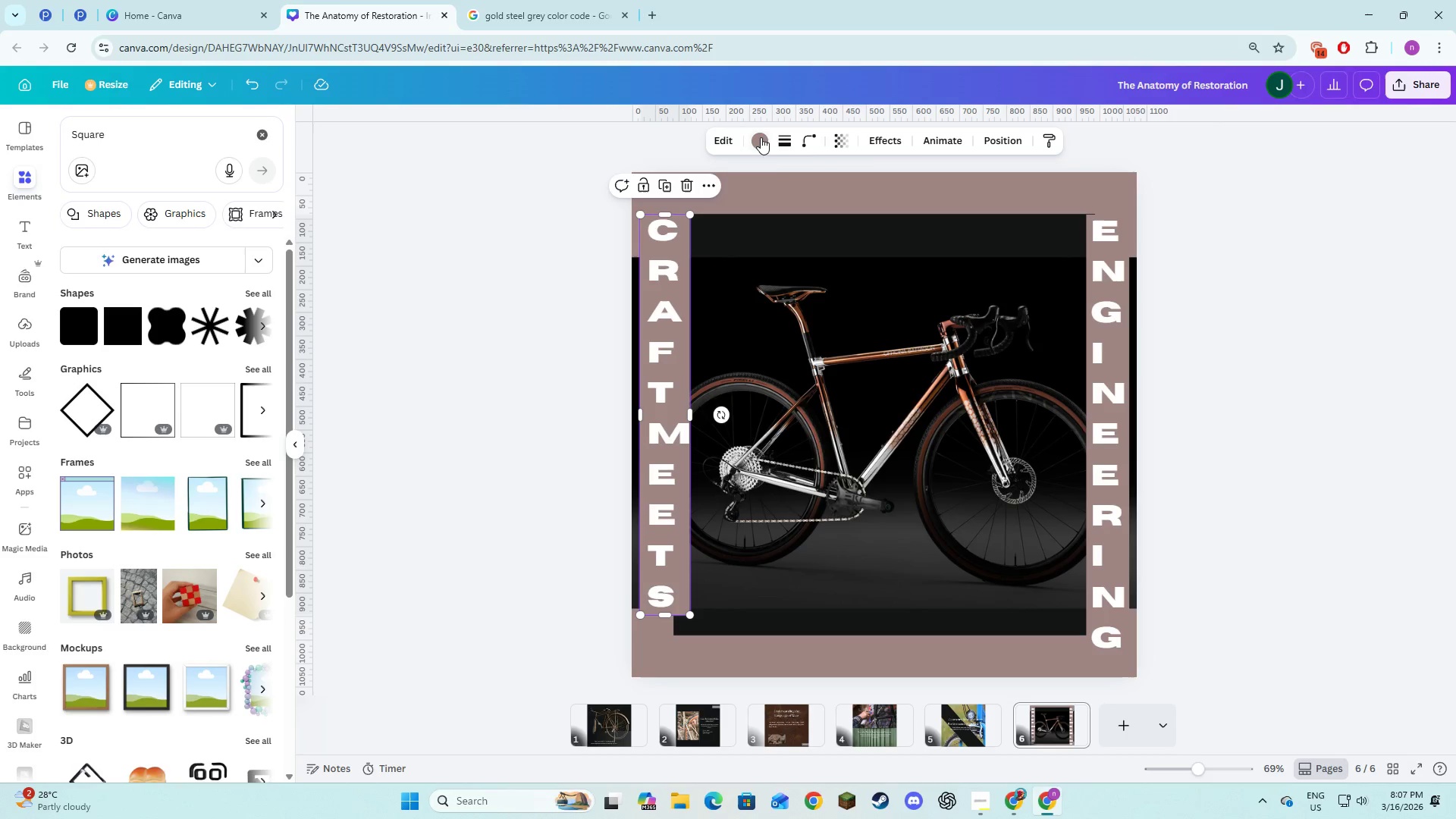 
left_click([761, 137])
 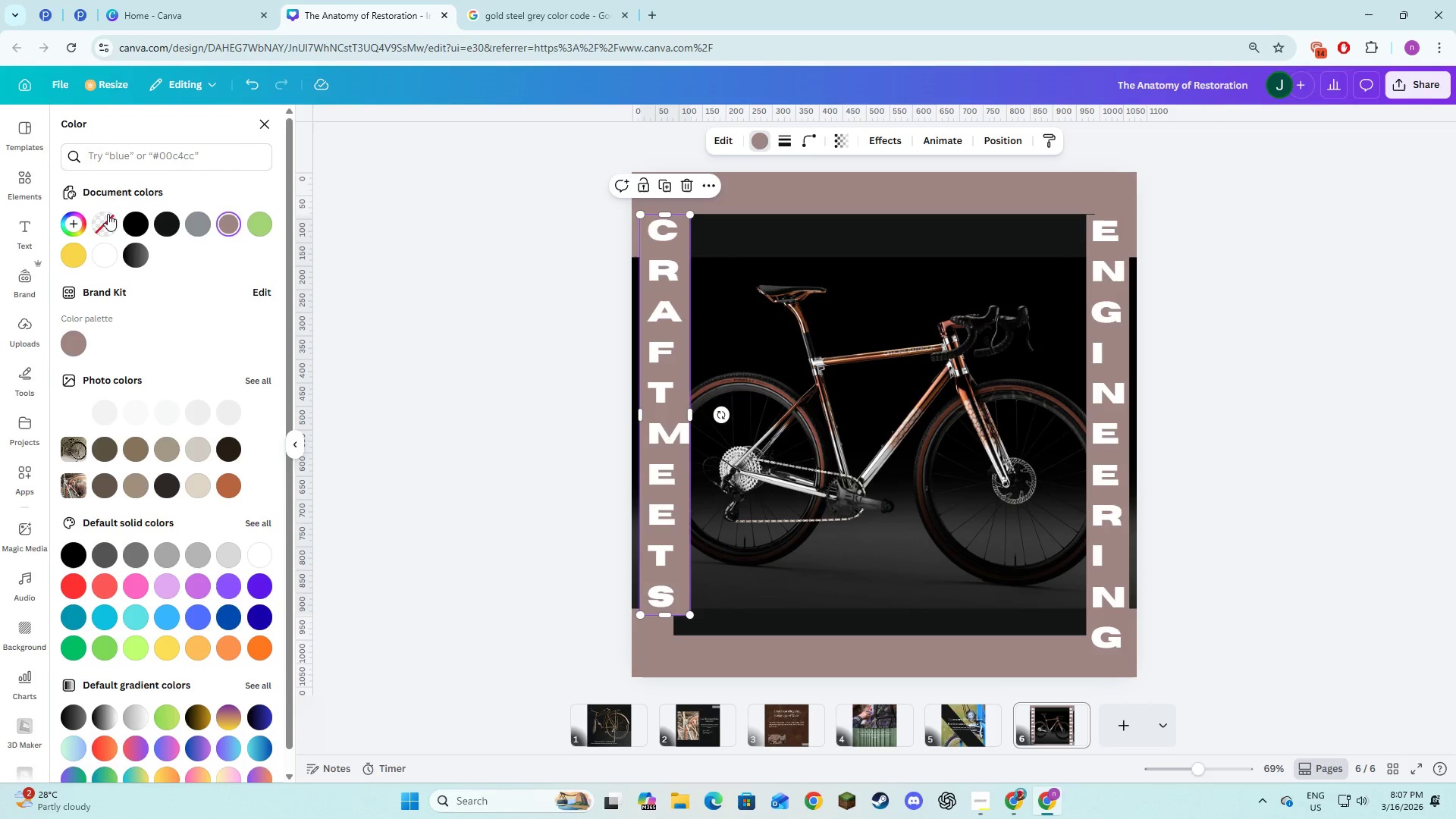 
left_click([95, 226])
 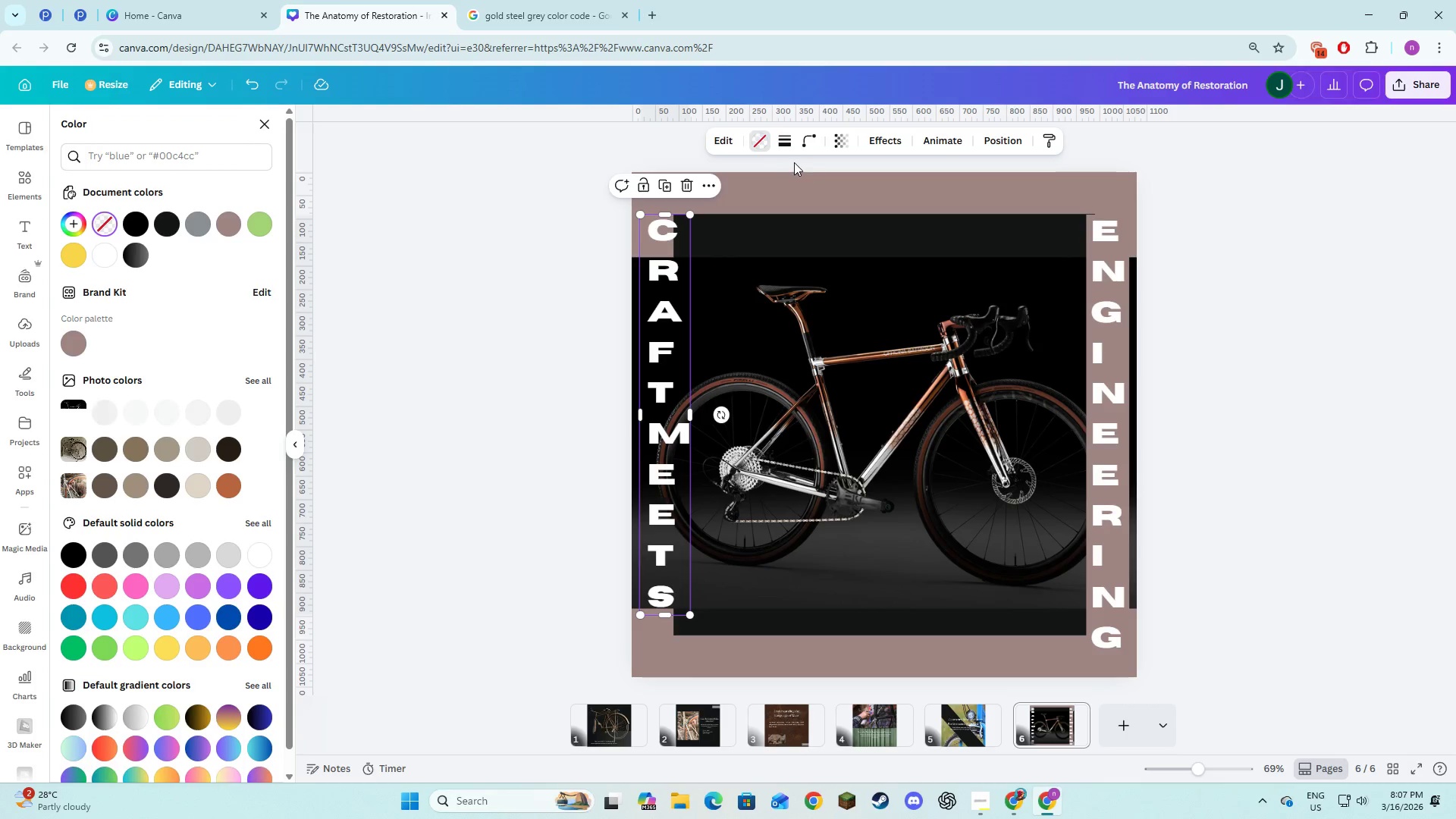 
left_click([787, 147])
 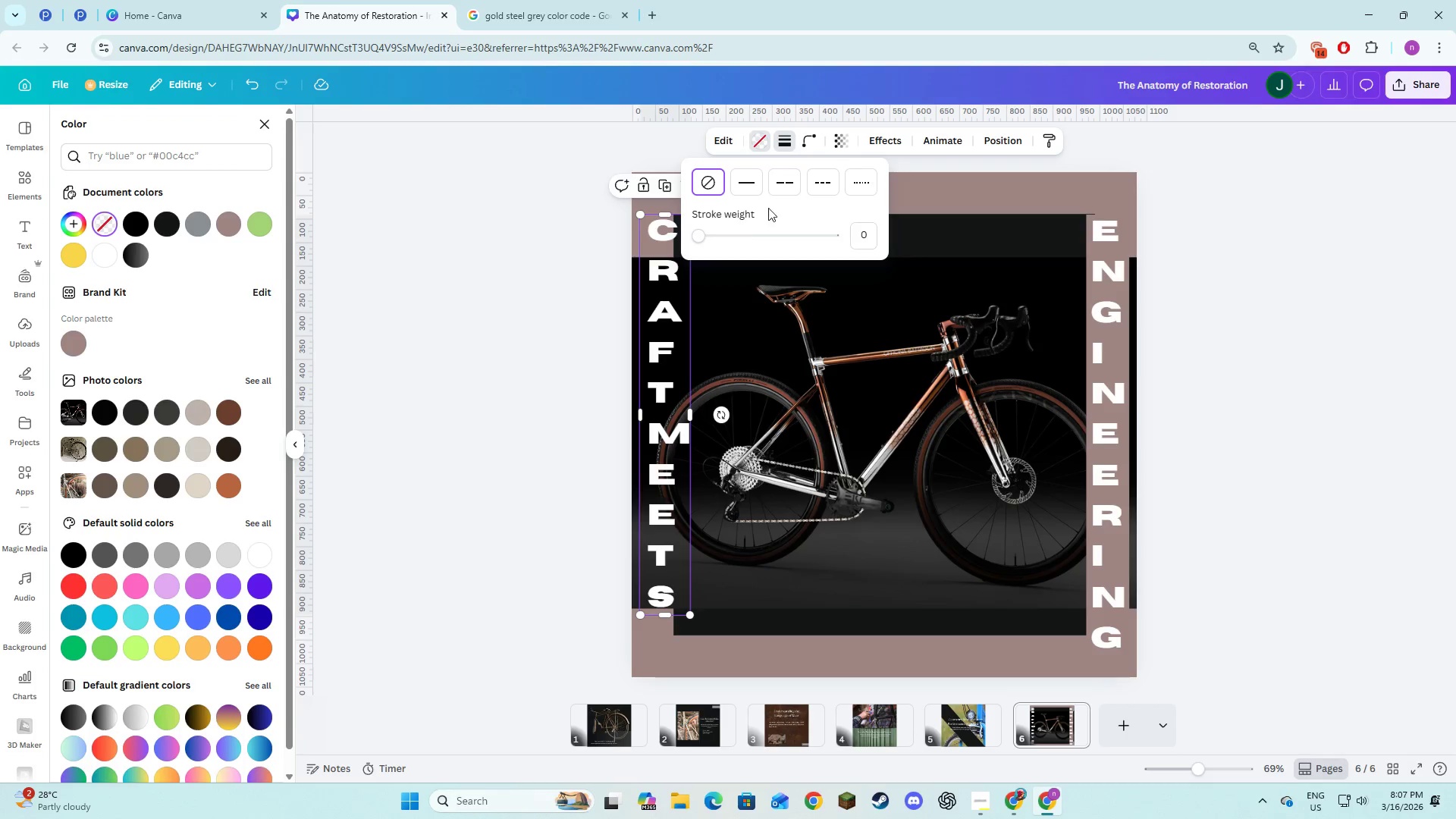 
left_click([761, 180])
 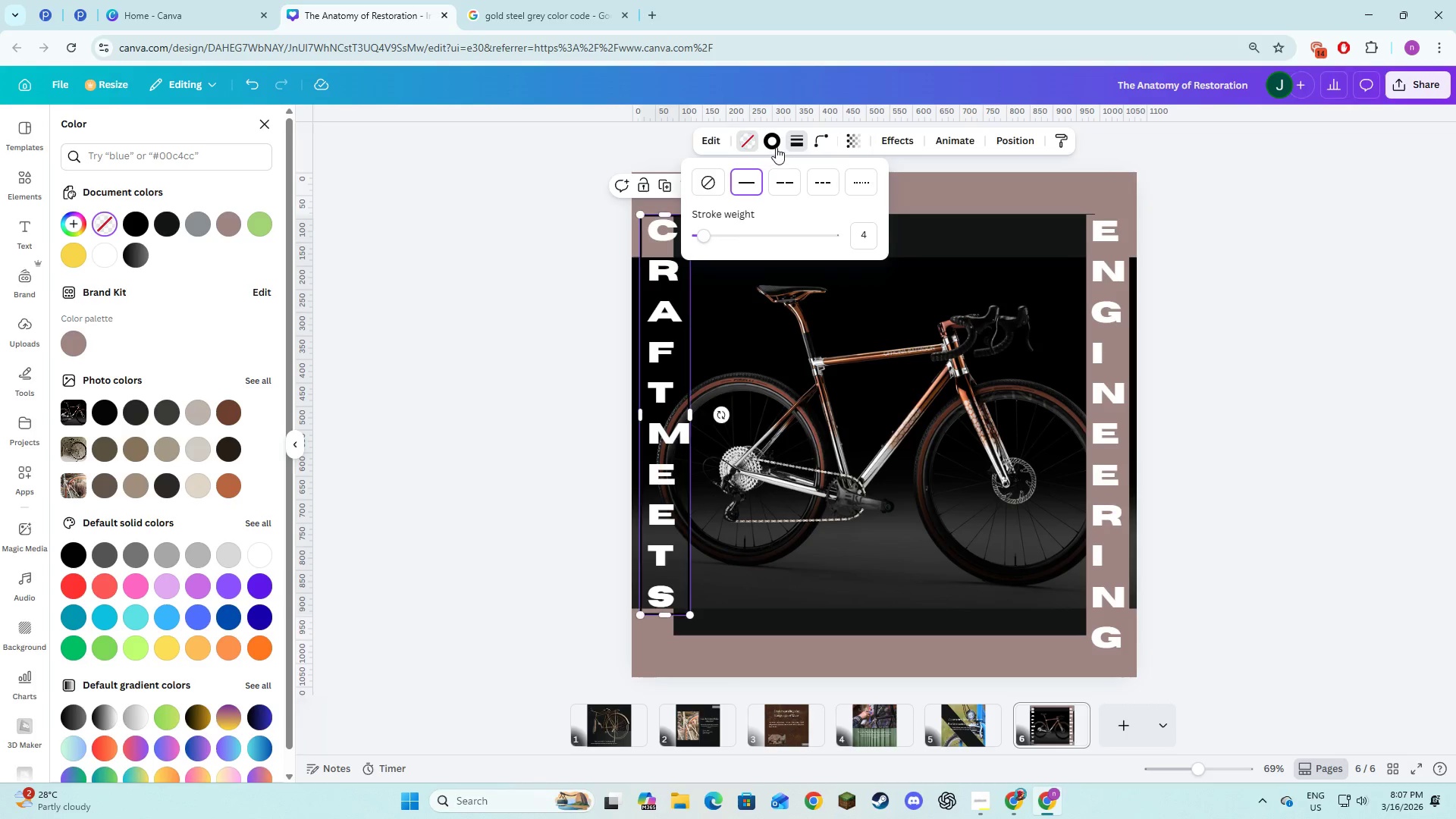 
left_click([776, 145])
 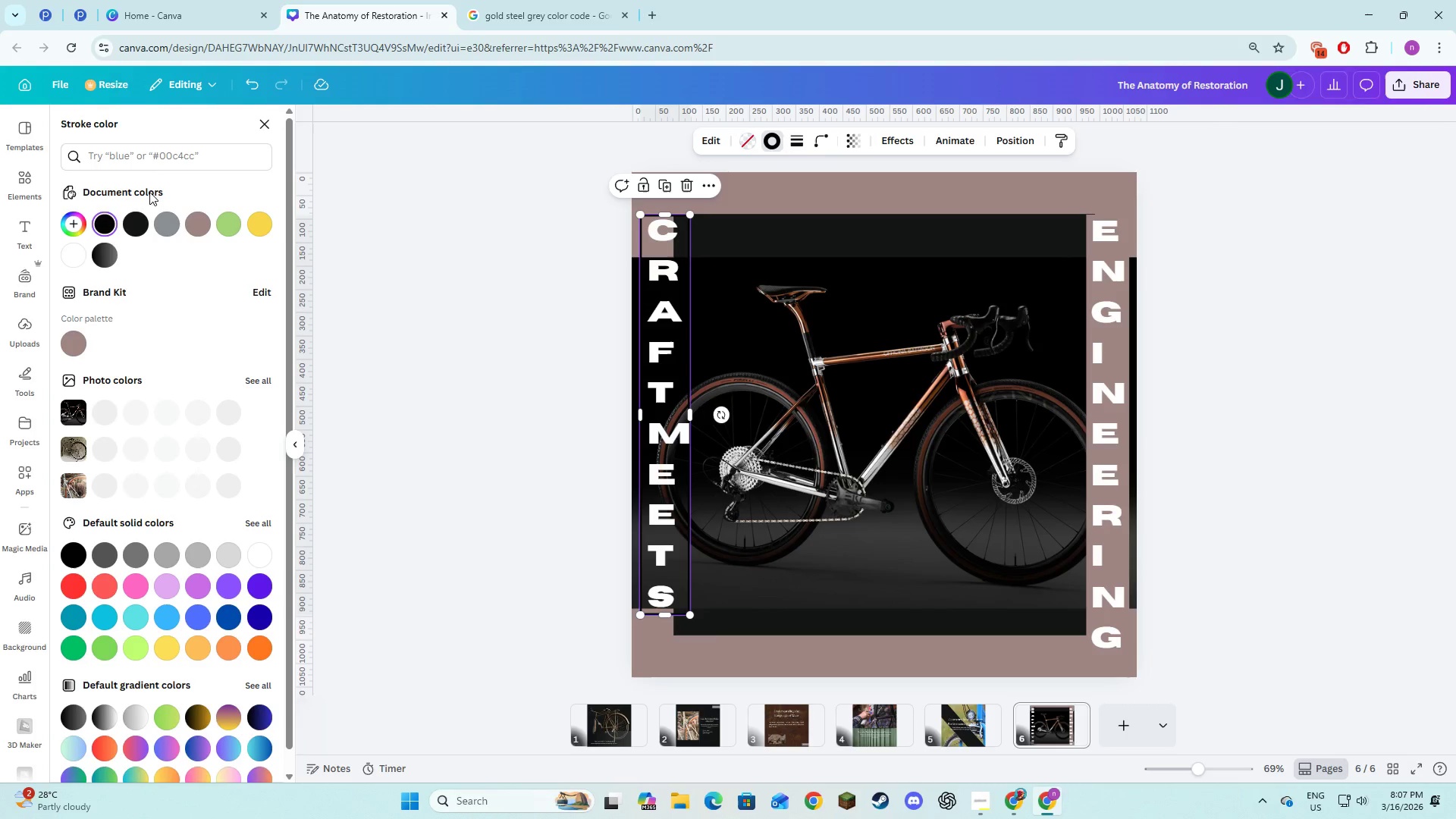 
left_click([147, 155])
 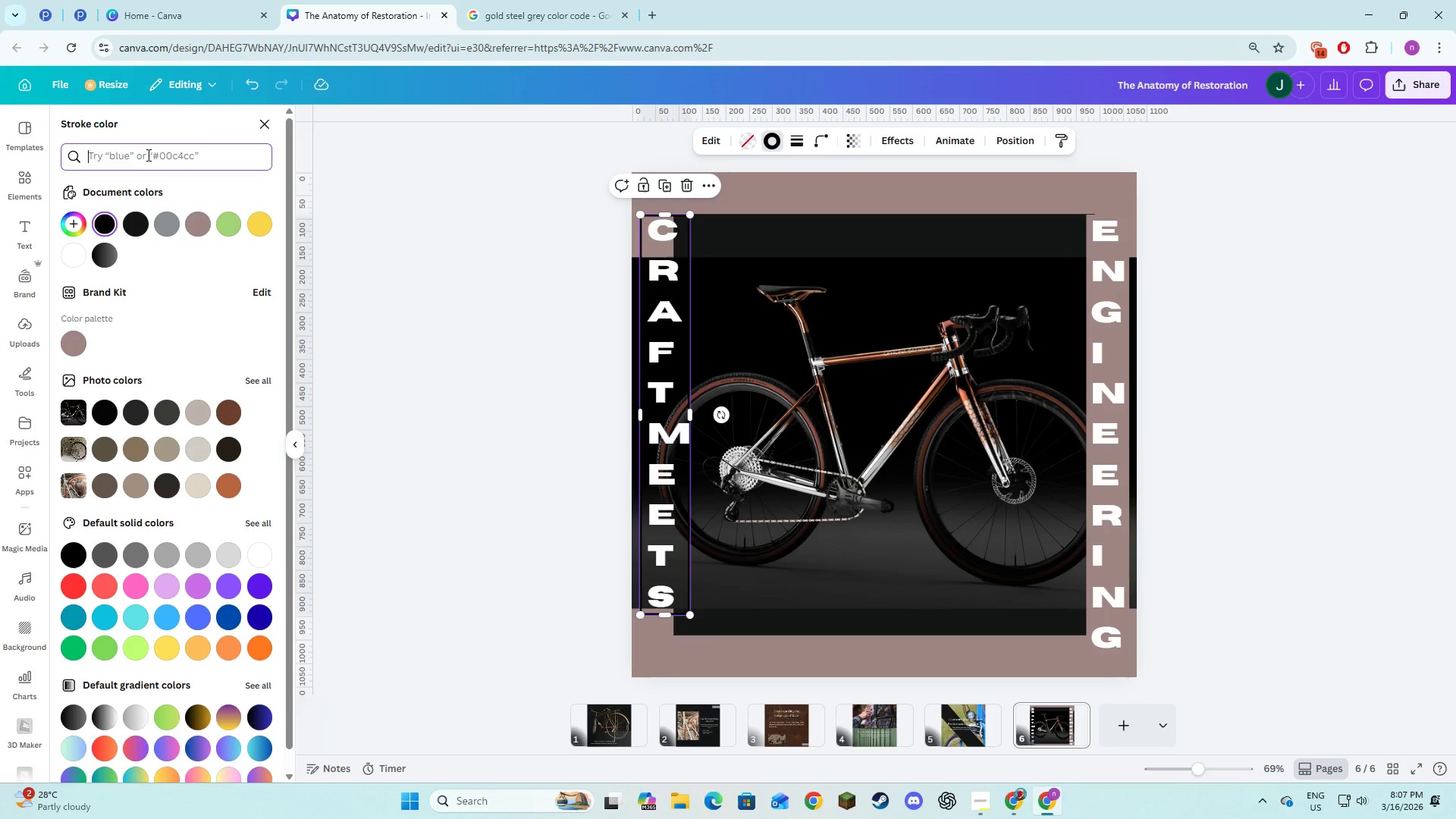 
key(Control+V)
 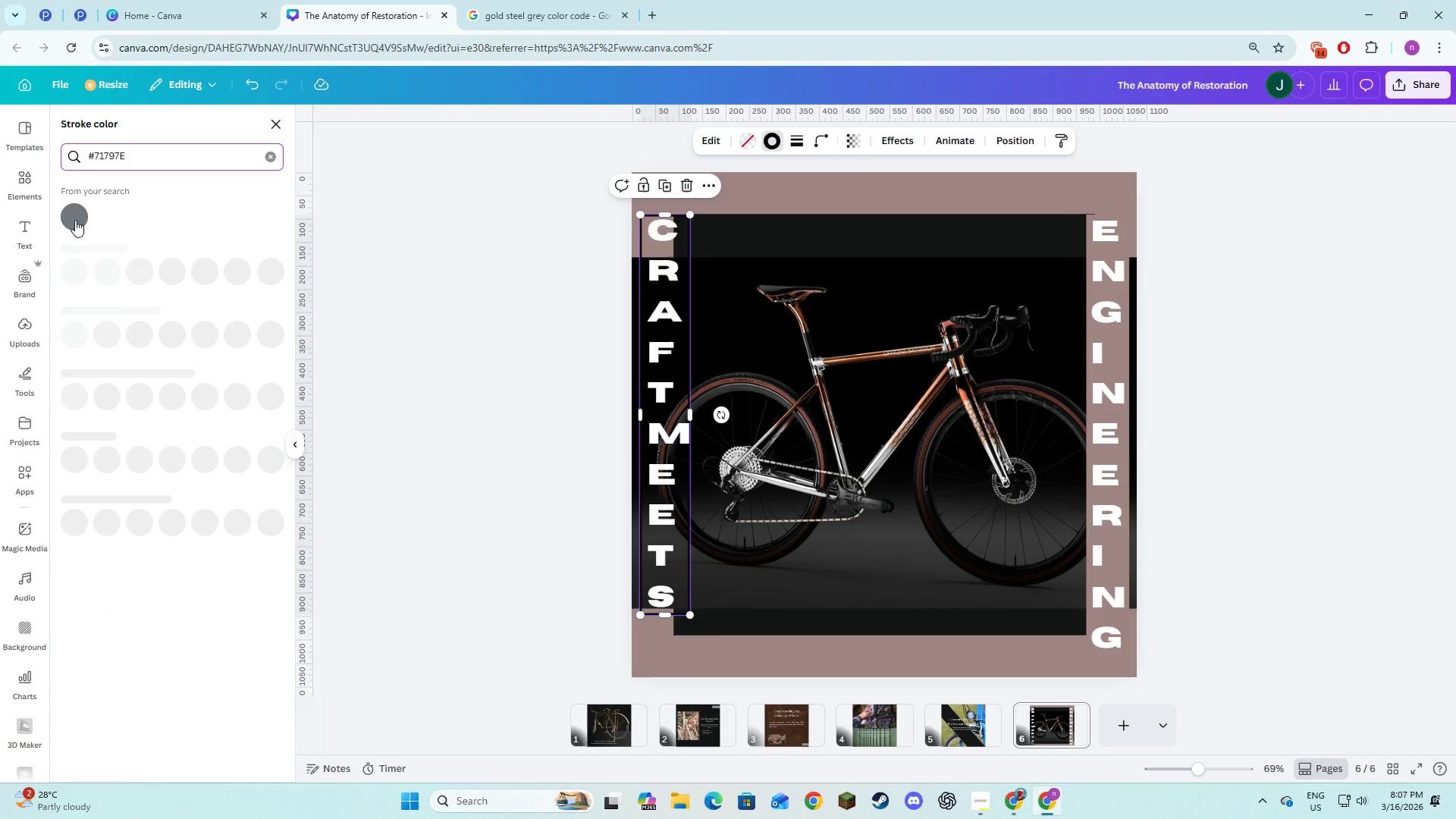 
left_click([69, 224])
 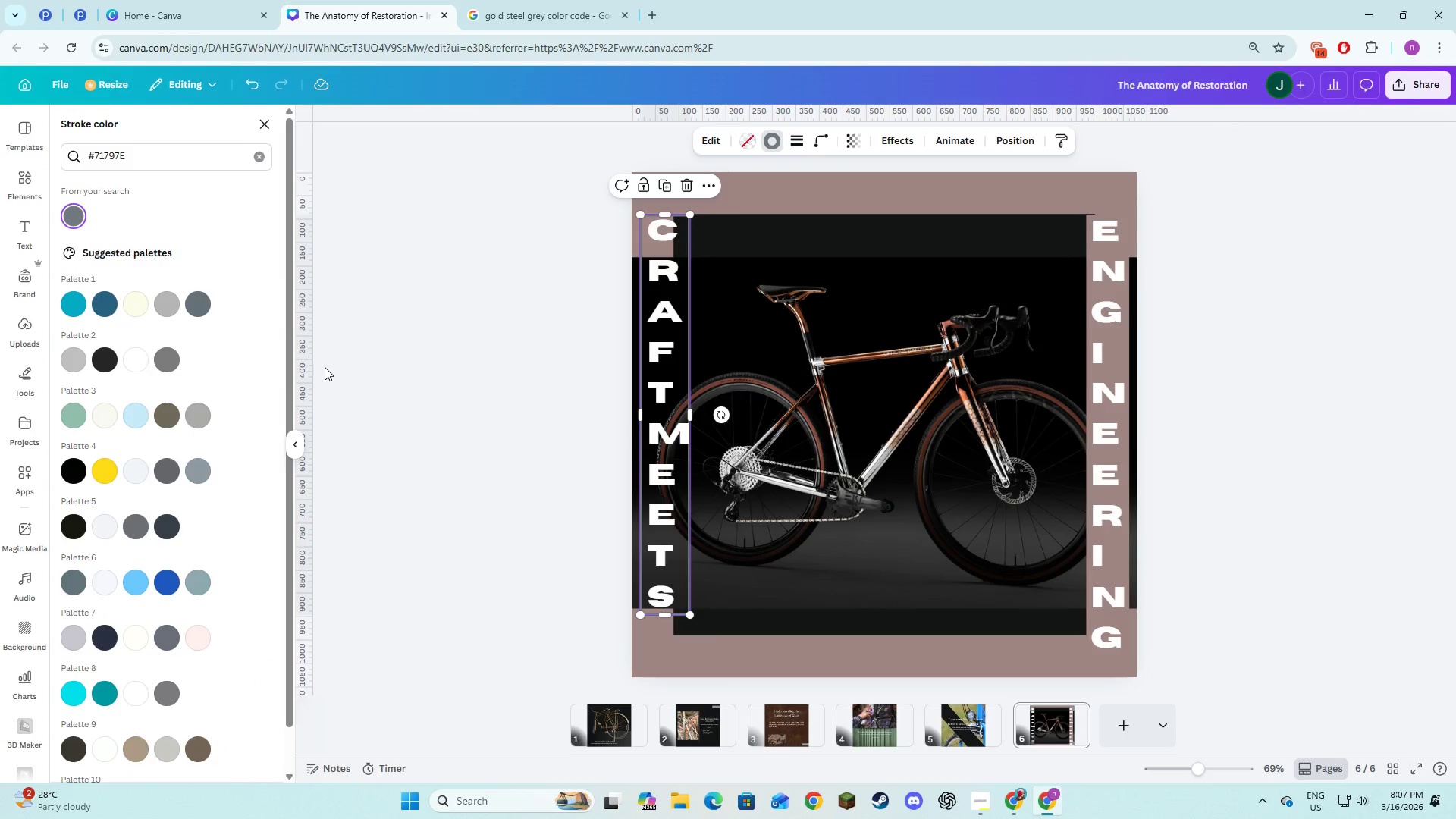 
double_click([325, 367])
 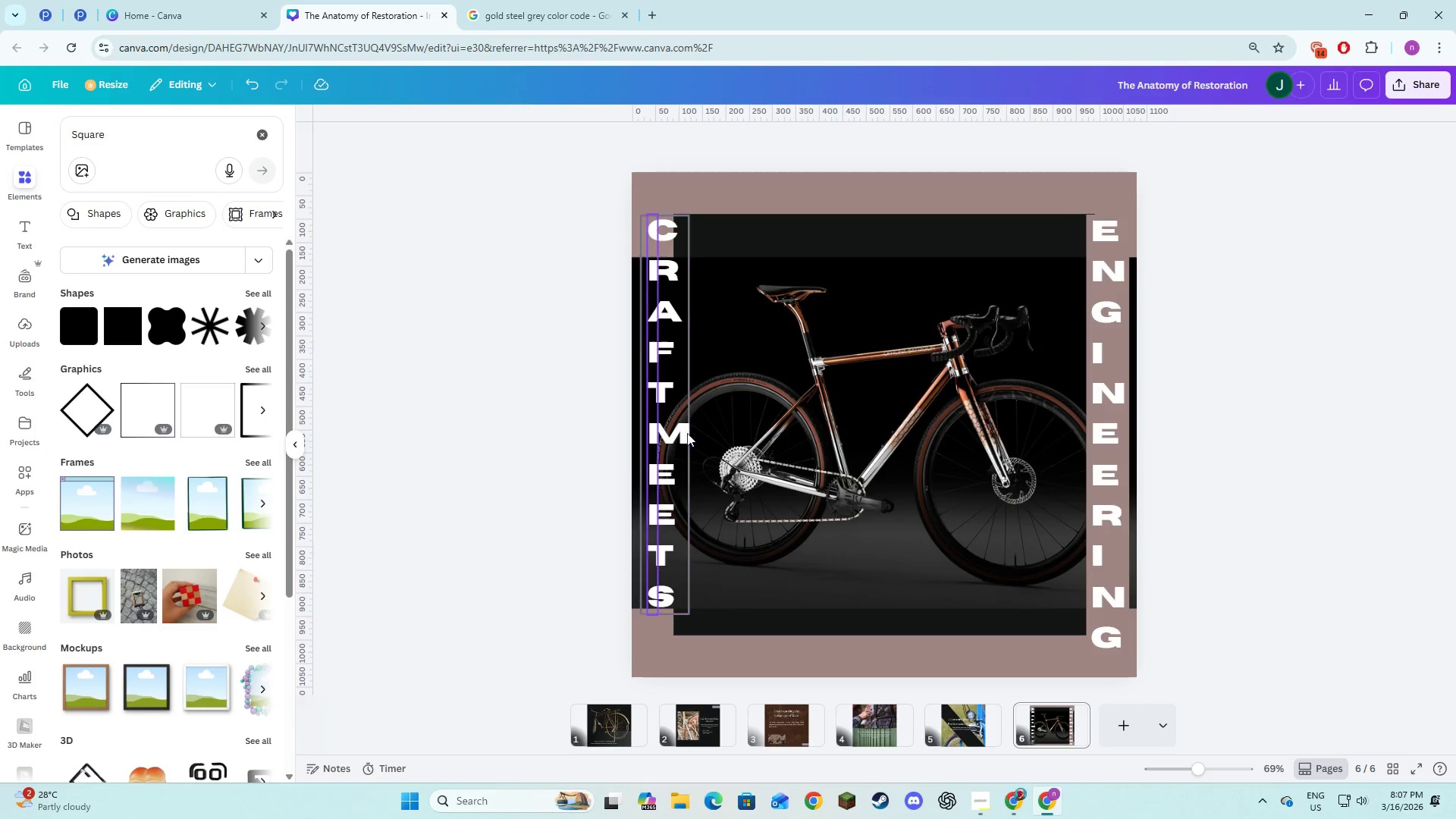 
left_click([529, 0])
 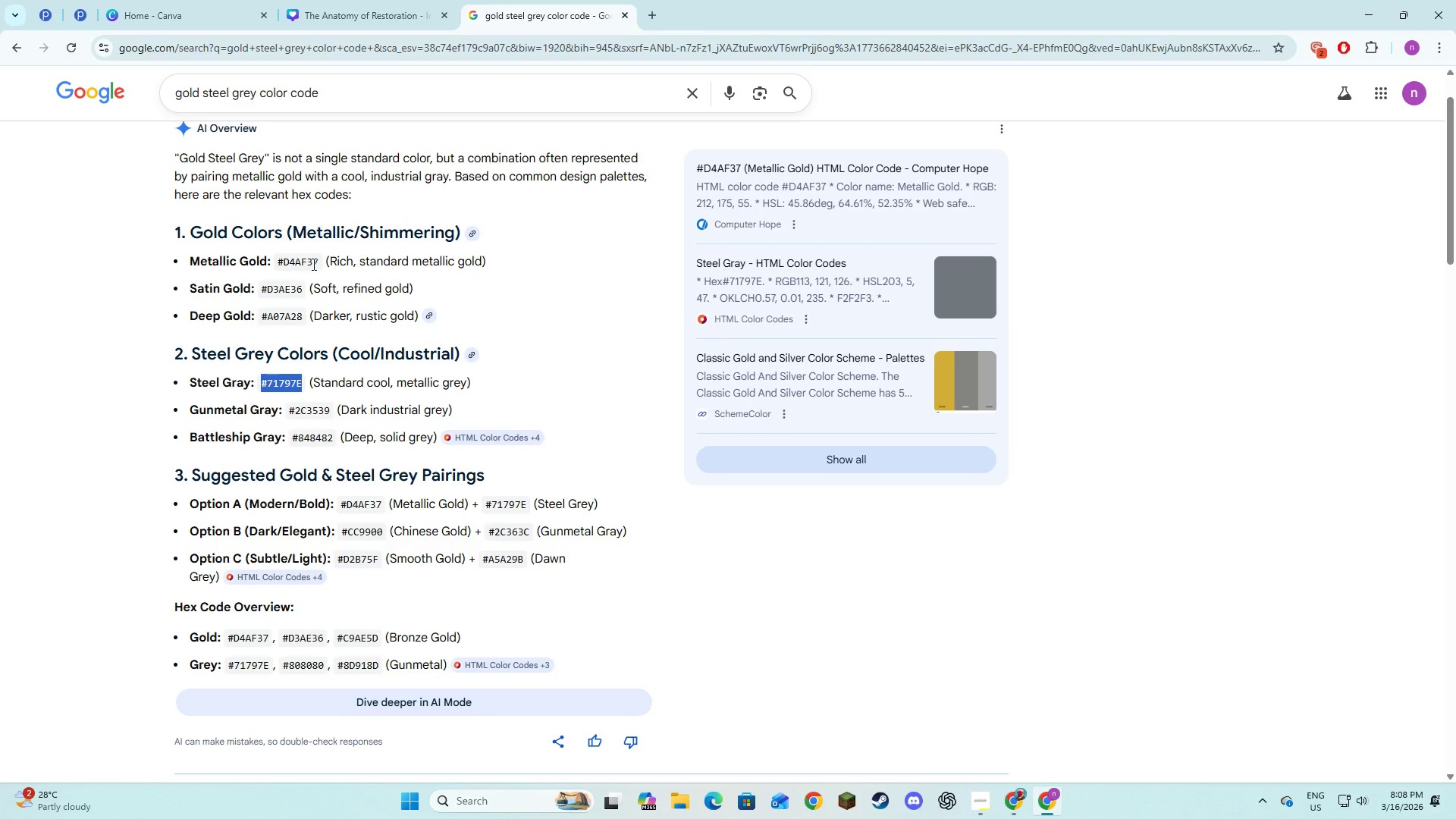 
left_click_drag(start_coordinate=[316, 265], to_coordinate=[278, 264])
 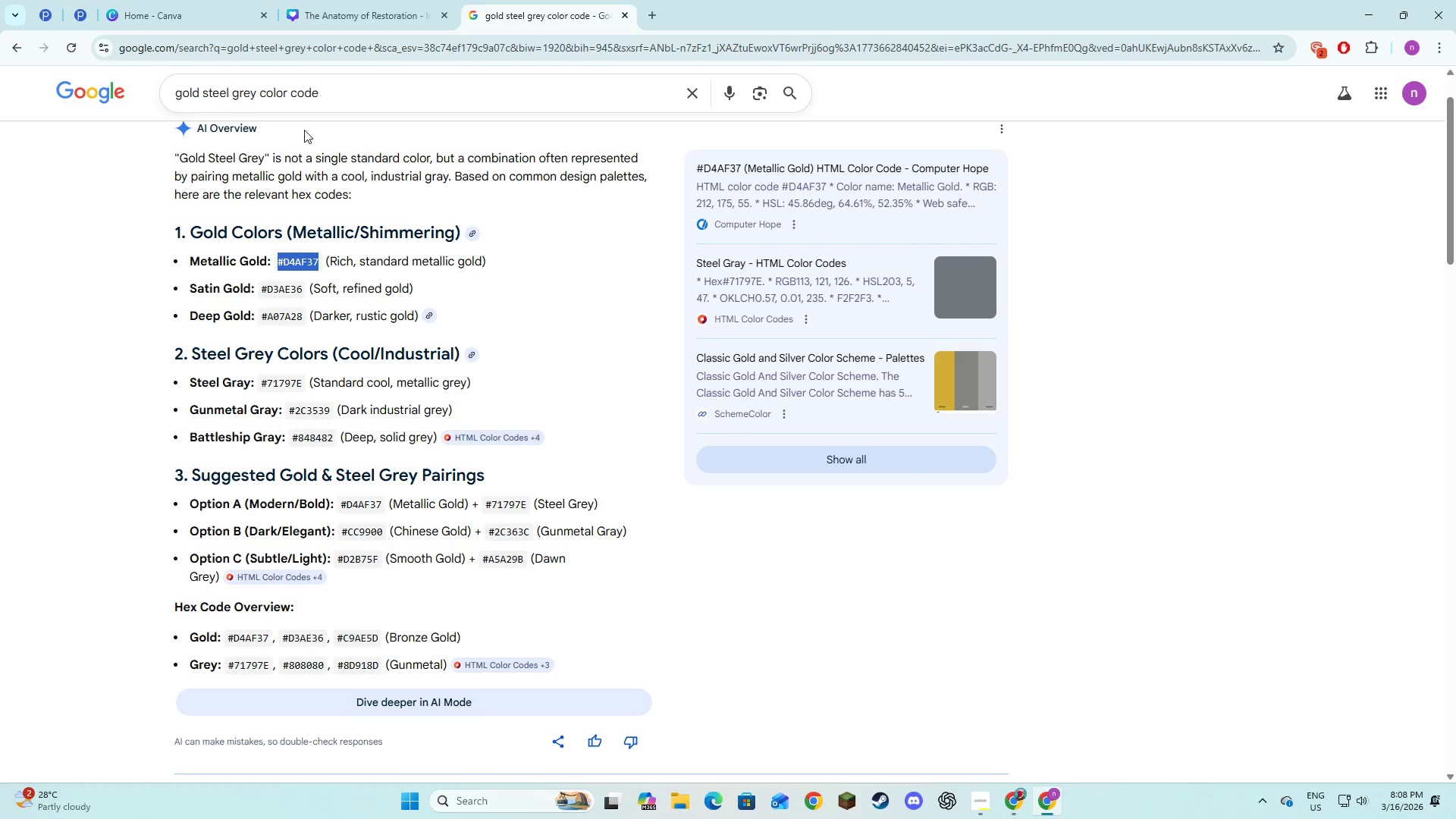 
key(Control+C)
 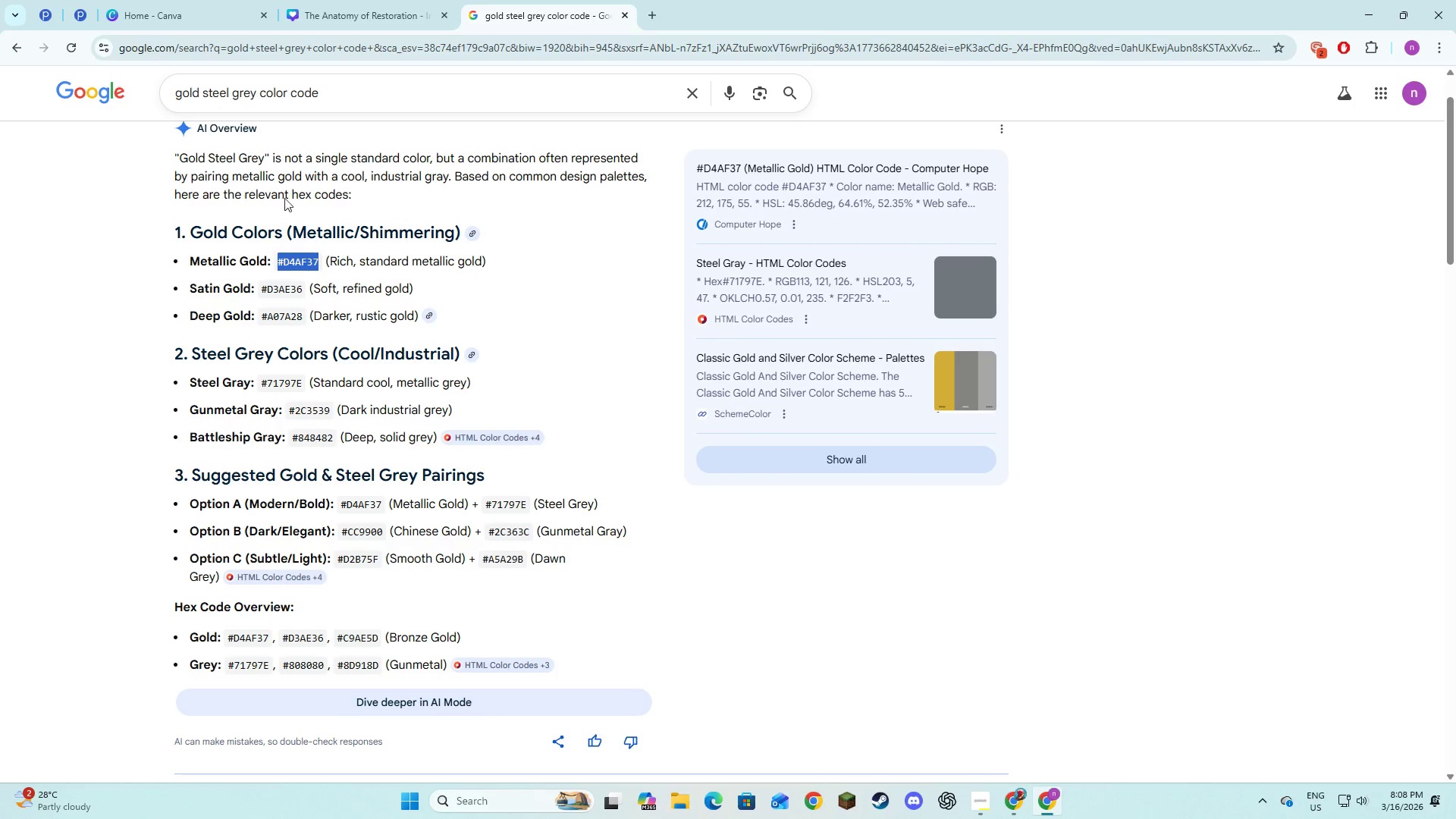 
key(Control+C)
 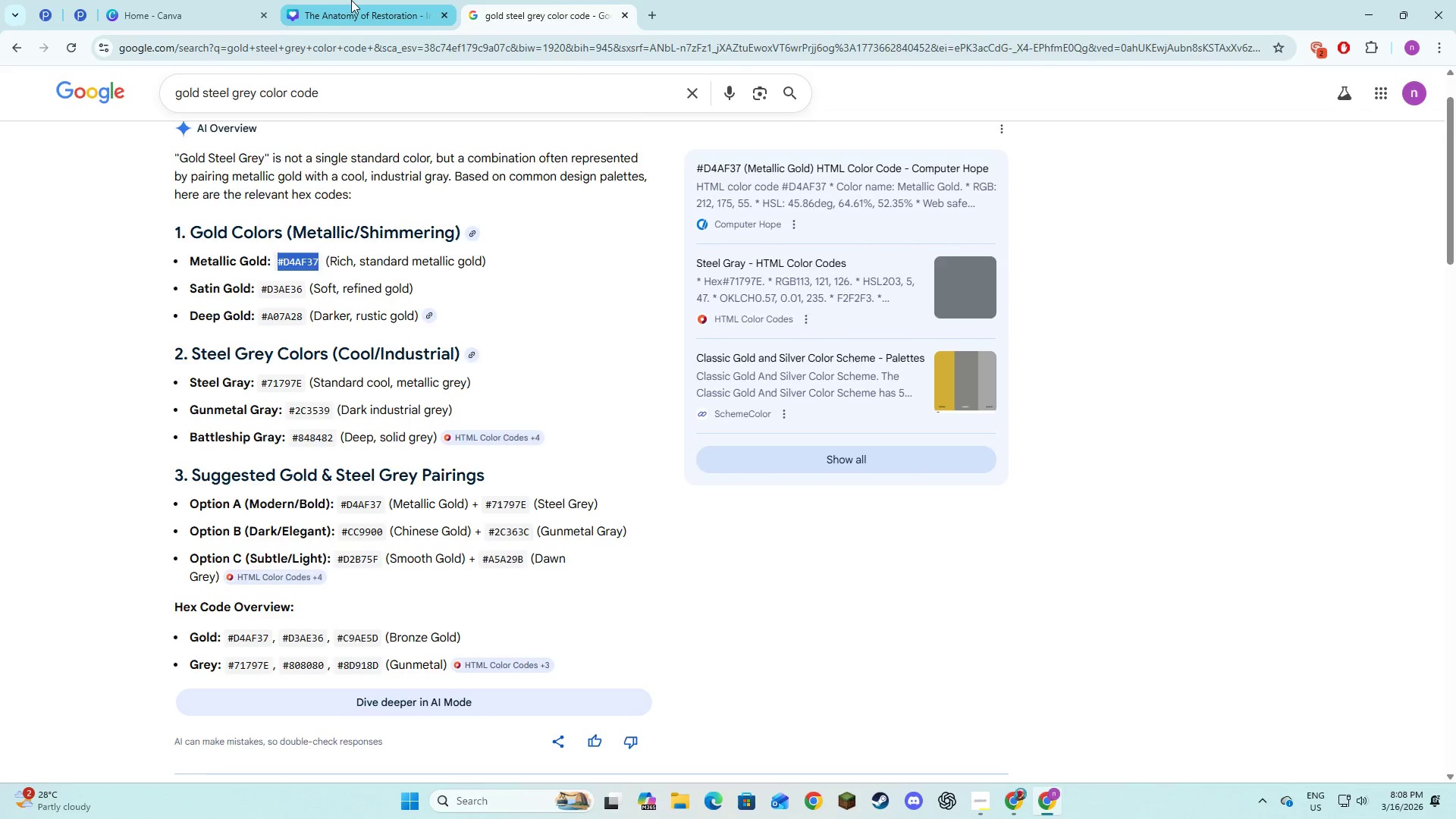 
left_click([351, 0])
 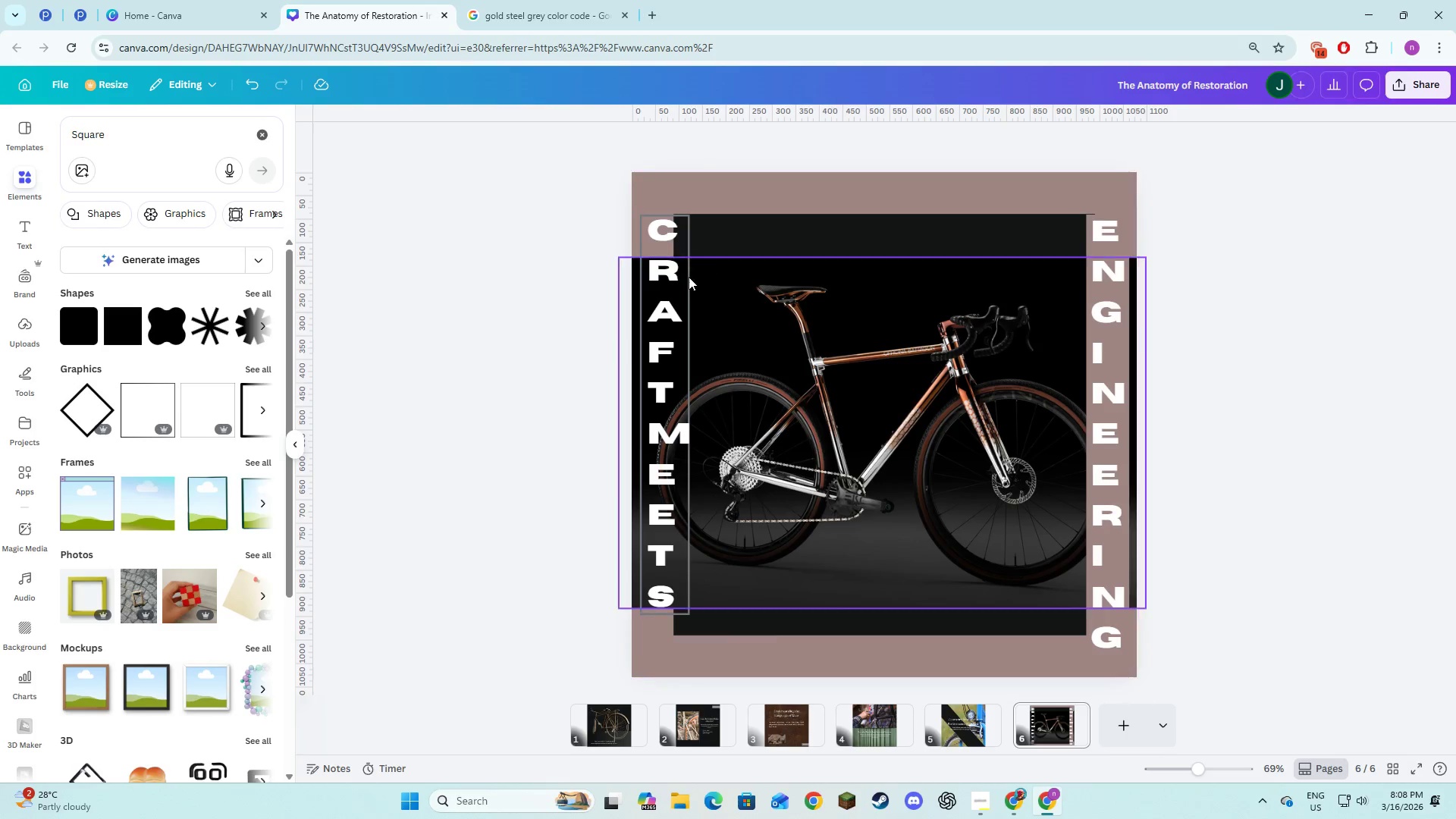 
left_click([688, 278])
 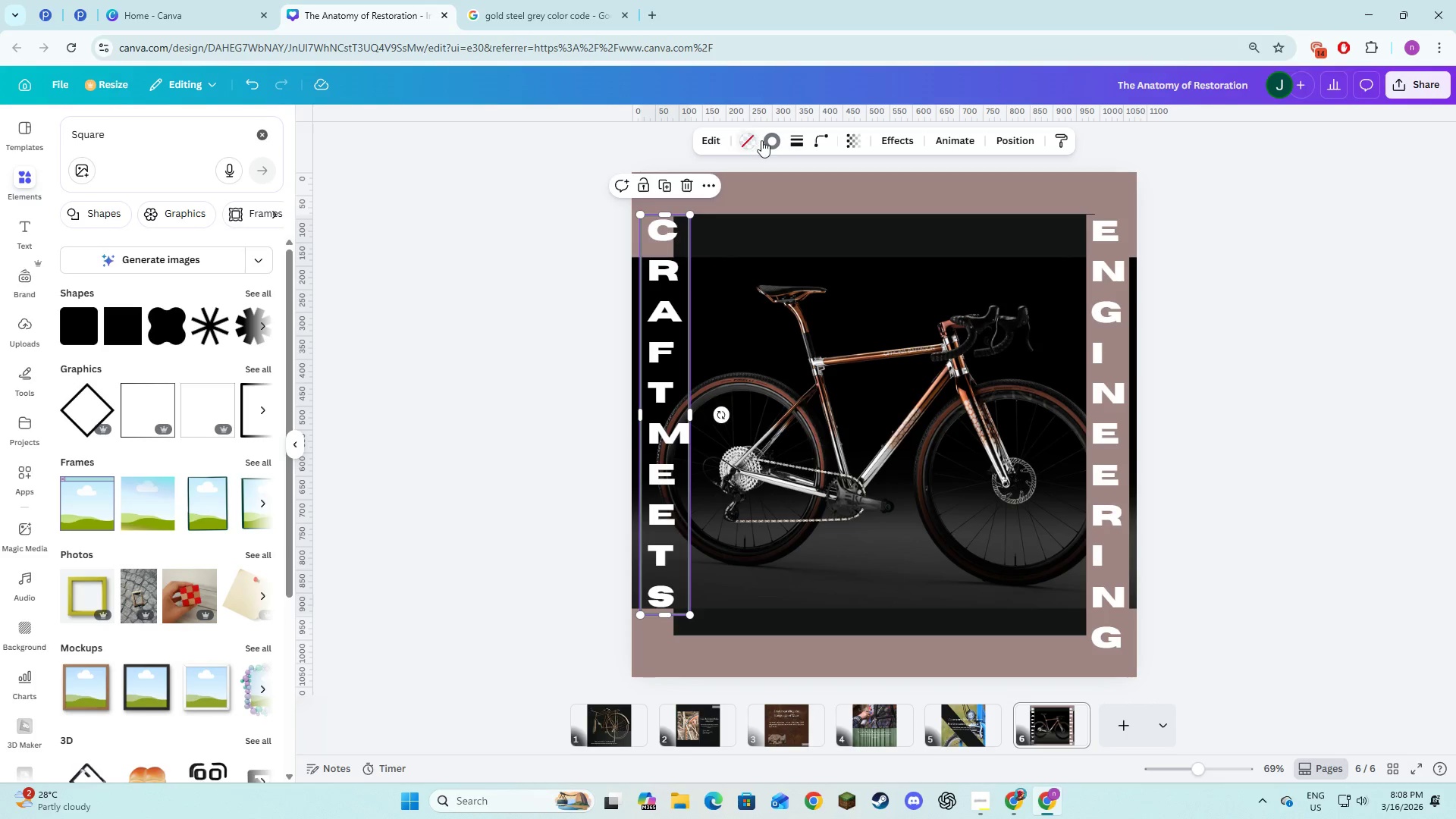 
left_click([767, 143])
 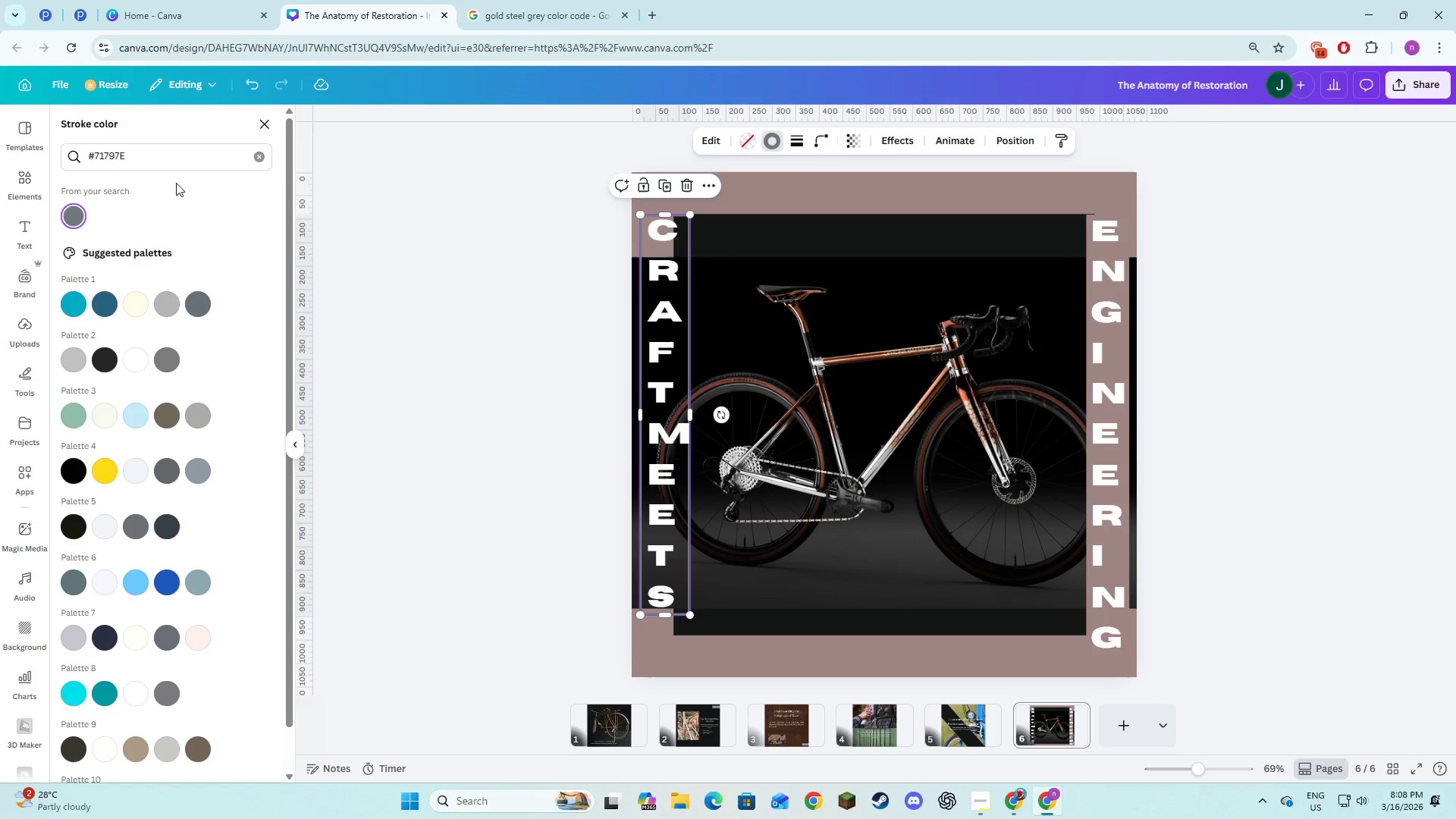 
left_click_drag(start_coordinate=[177, 162], to_coordinate=[80, 162])
 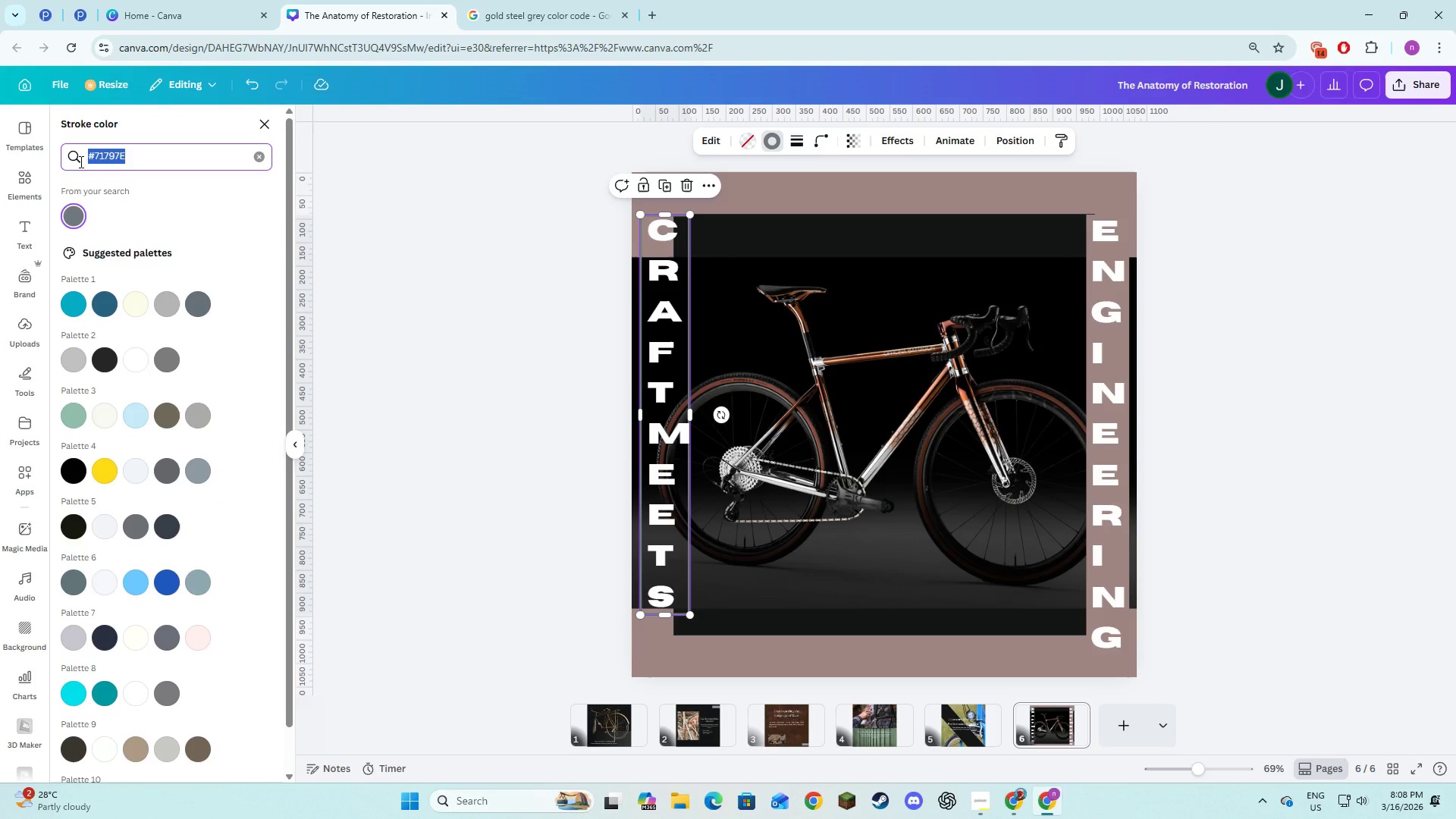 
key(Control+V)
 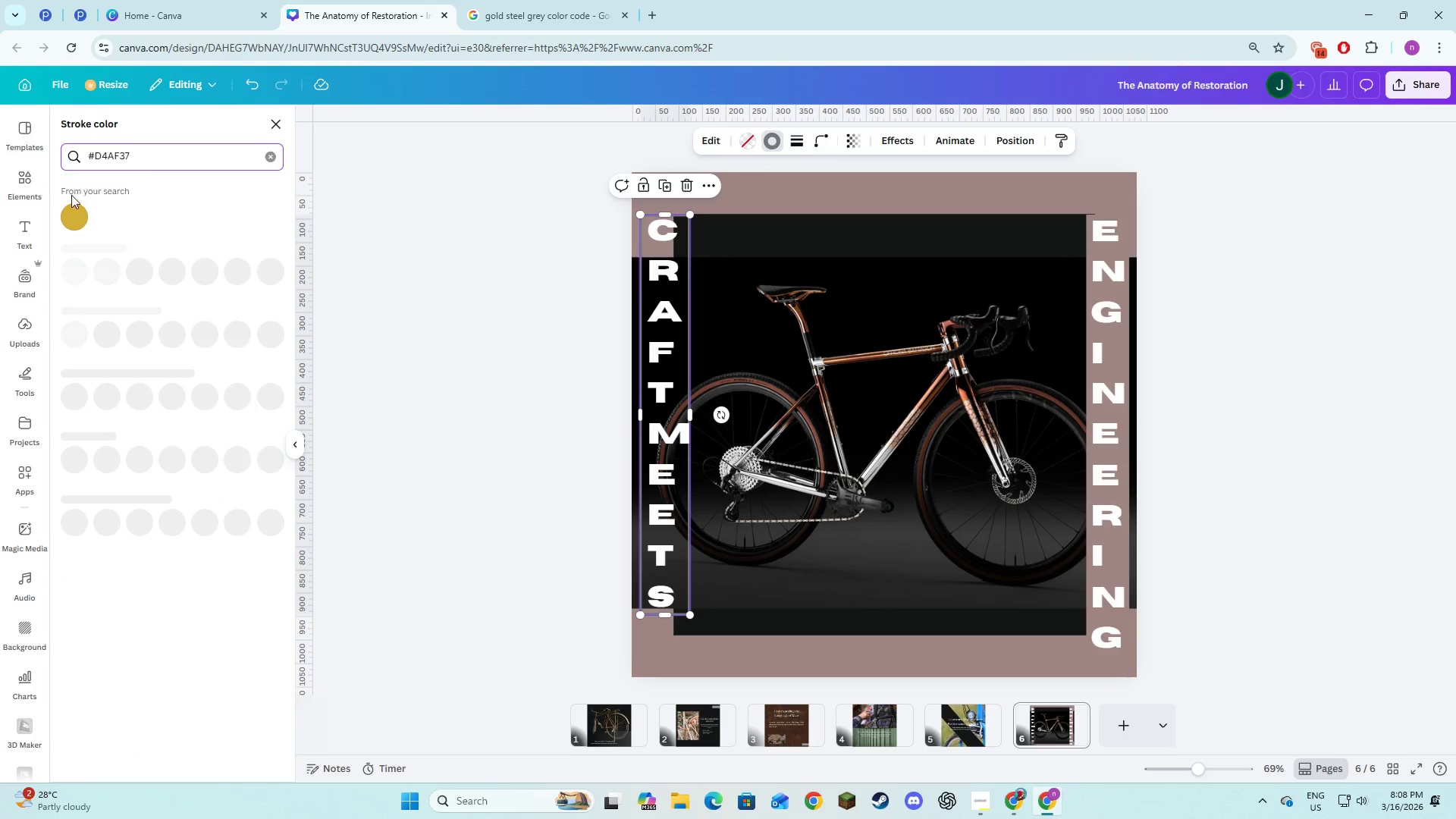 
left_click([71, 216])
 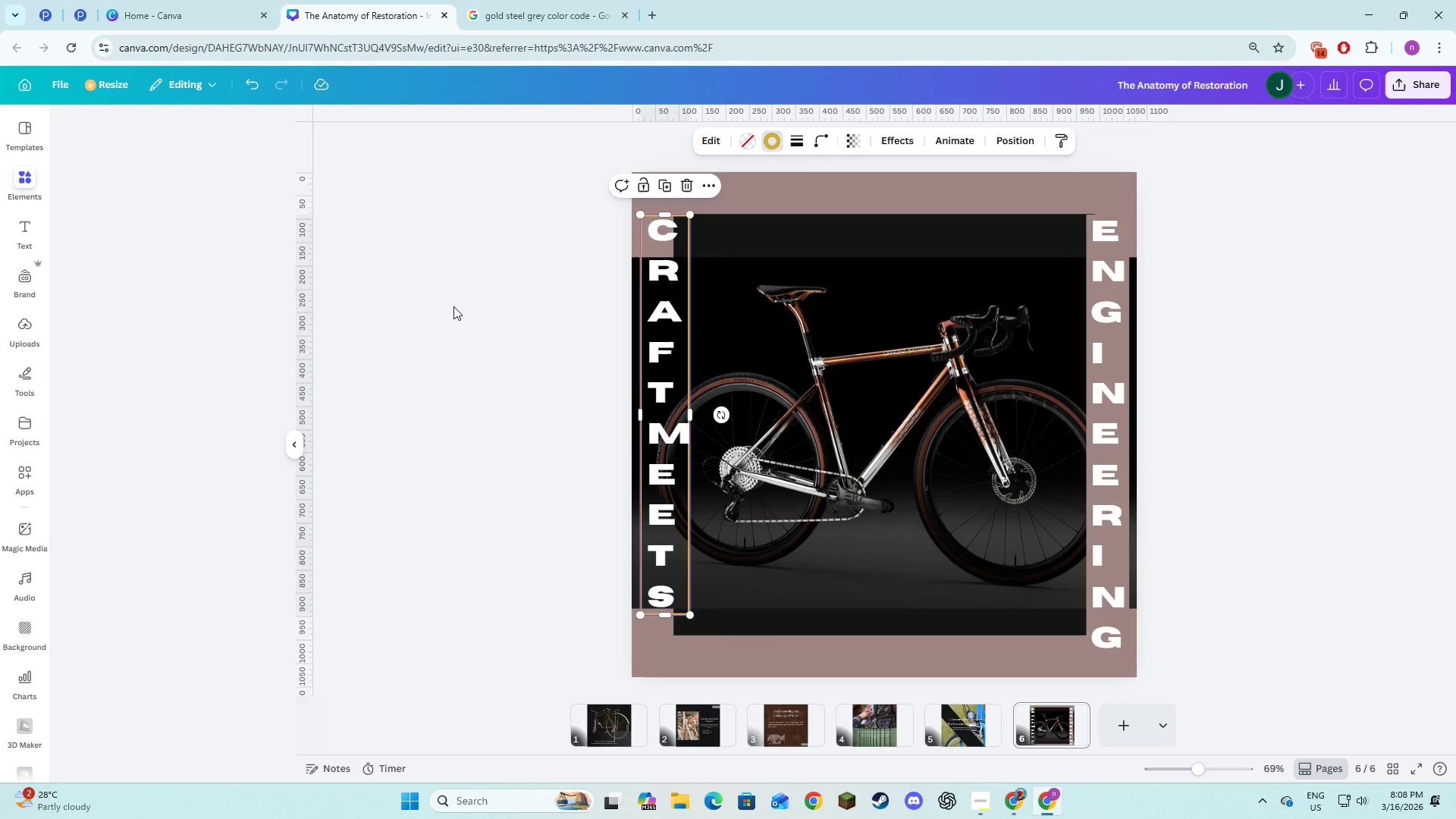 
double_click([453, 306])
 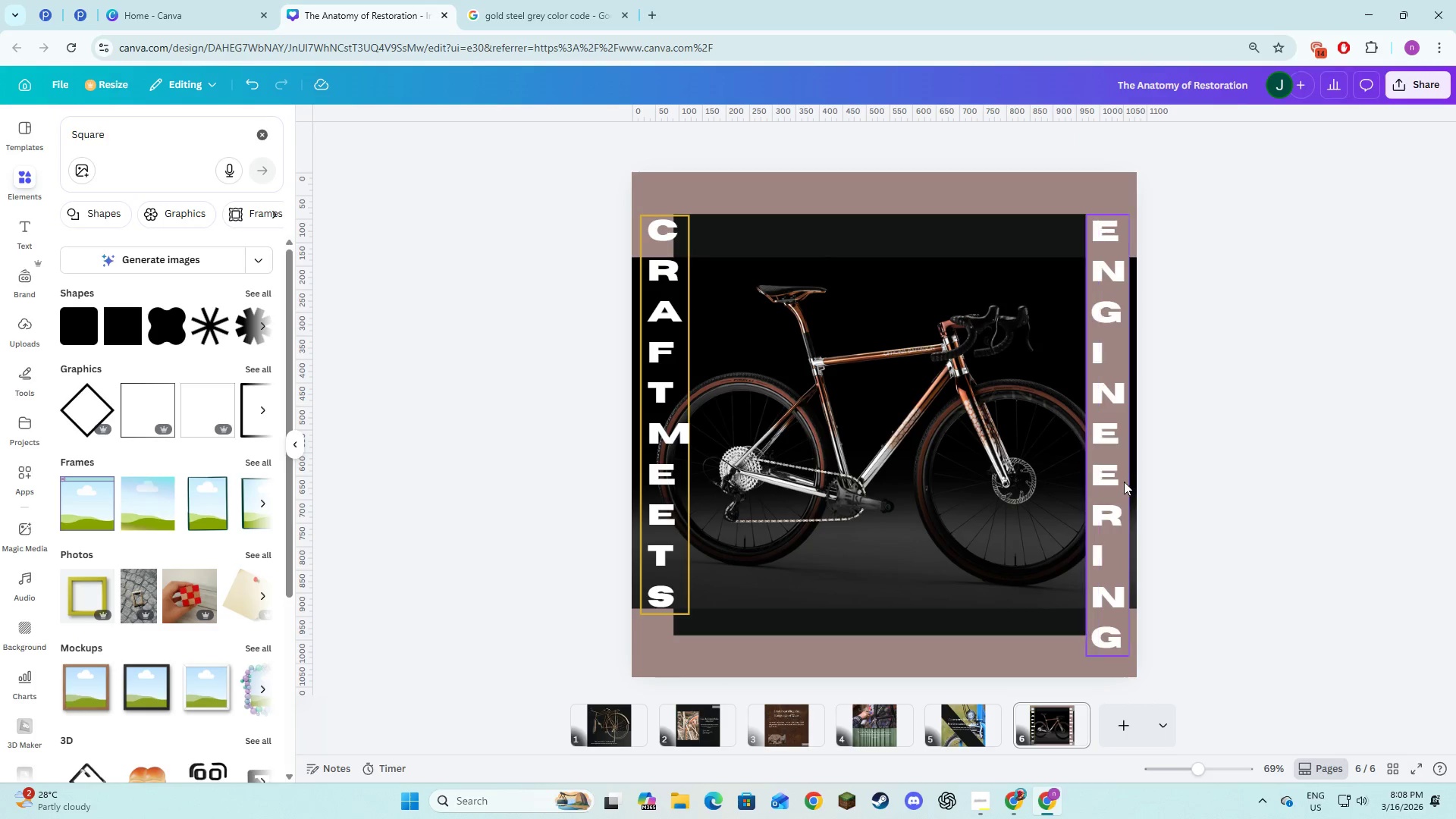 
left_click([1118, 497])
 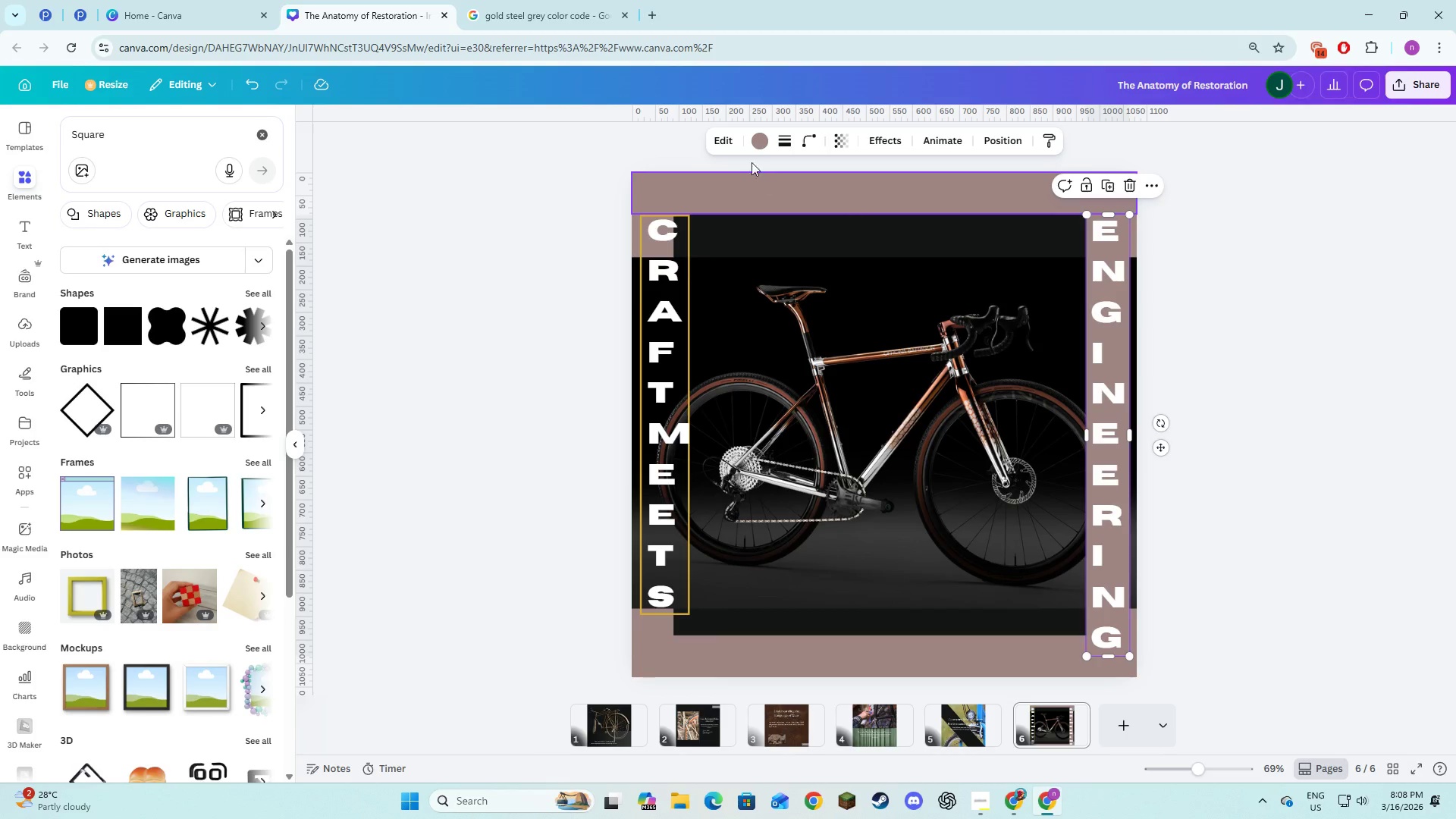 
left_click([751, 140])
 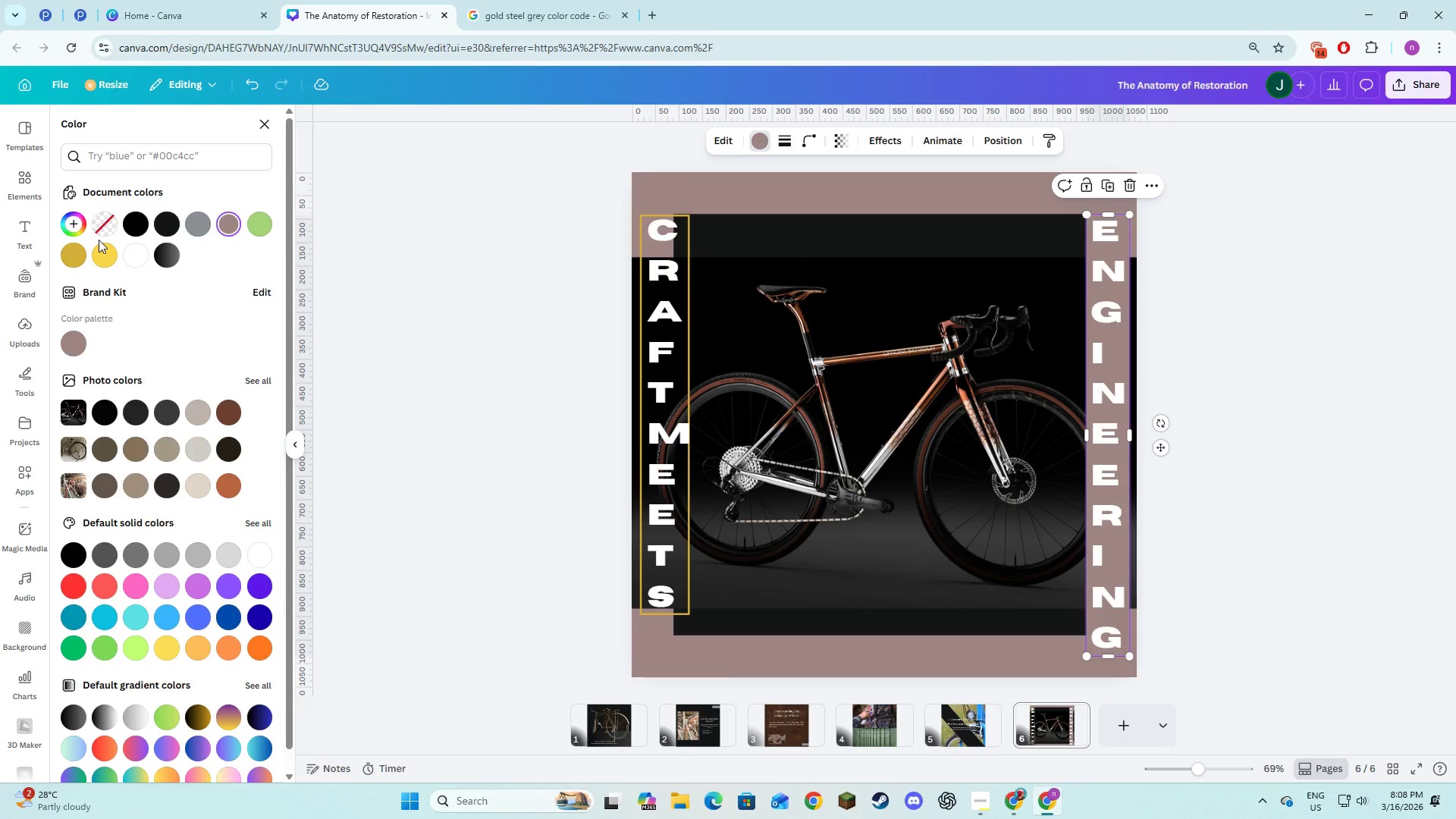 
left_click([105, 215])
 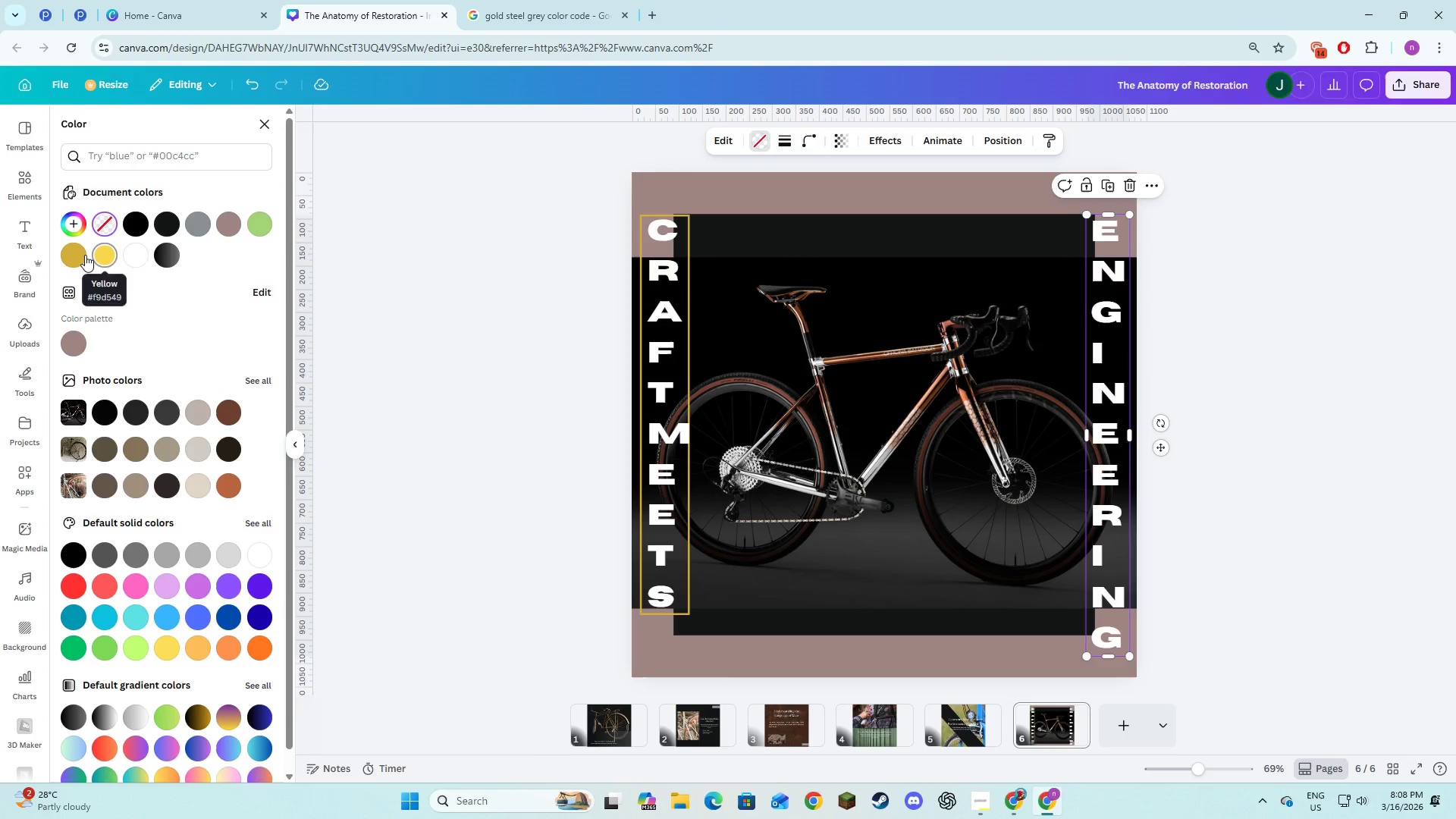 
left_click([82, 254])
 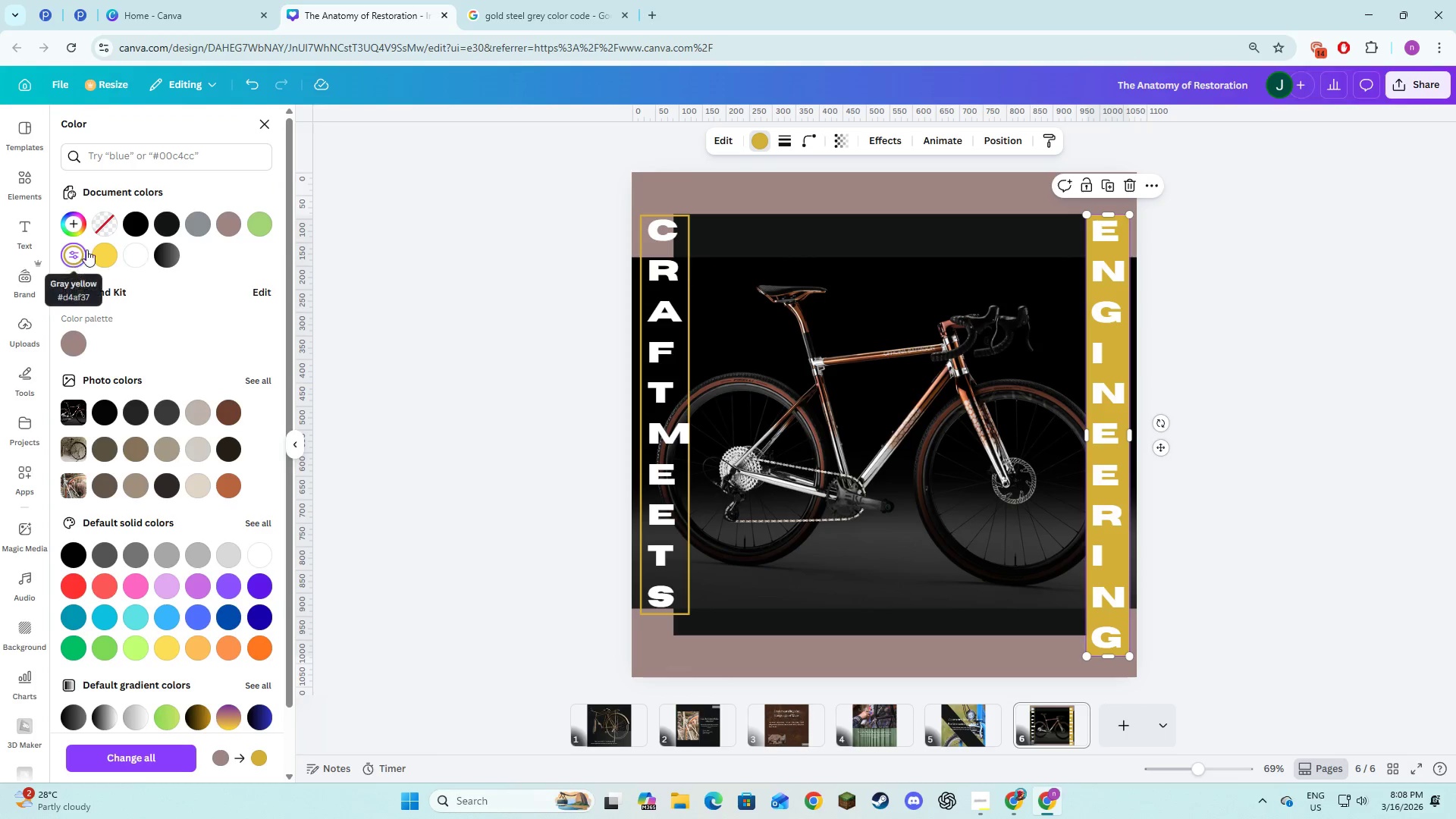 
left_click([96, 229])
 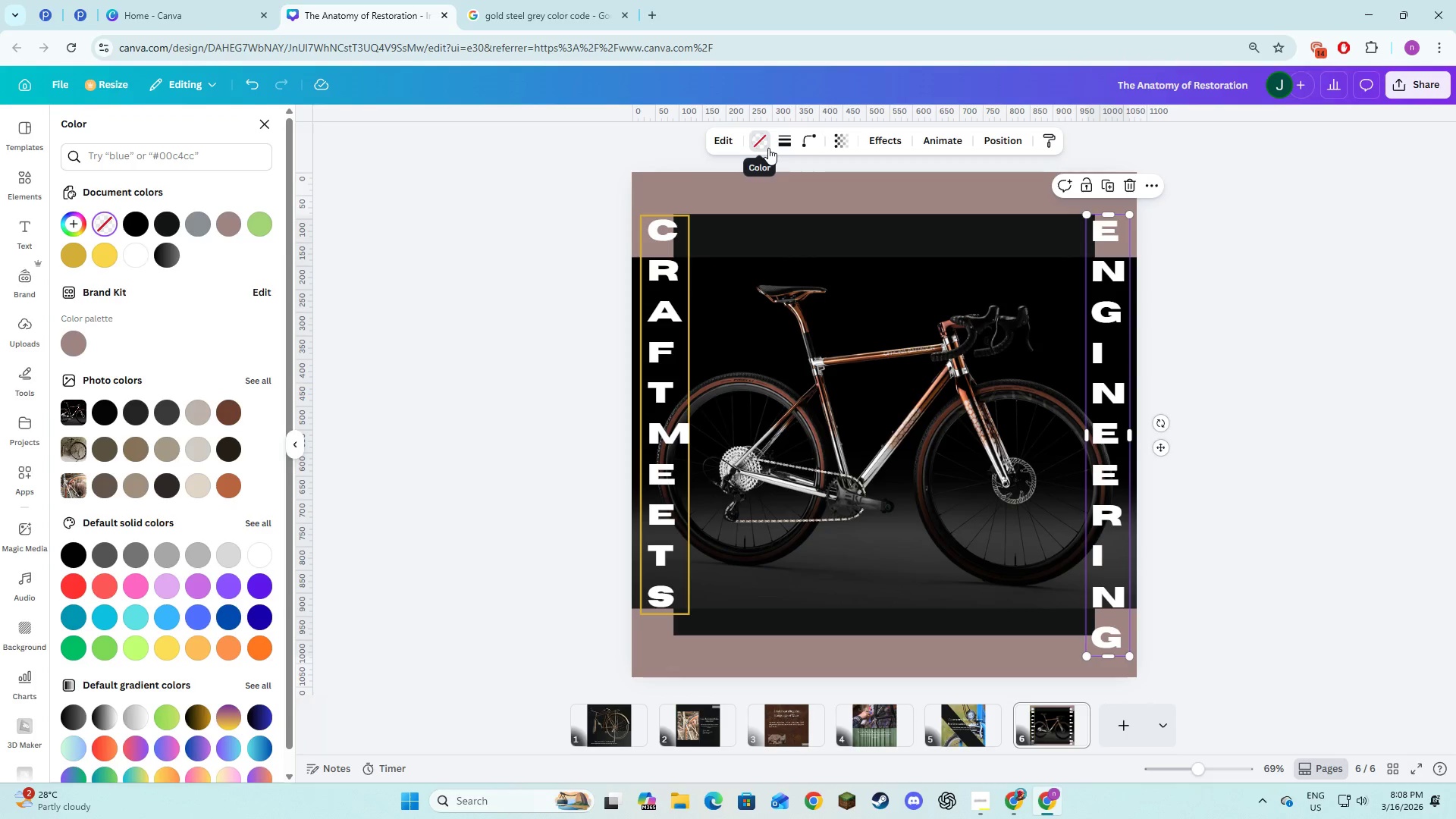 
left_click([776, 149])
 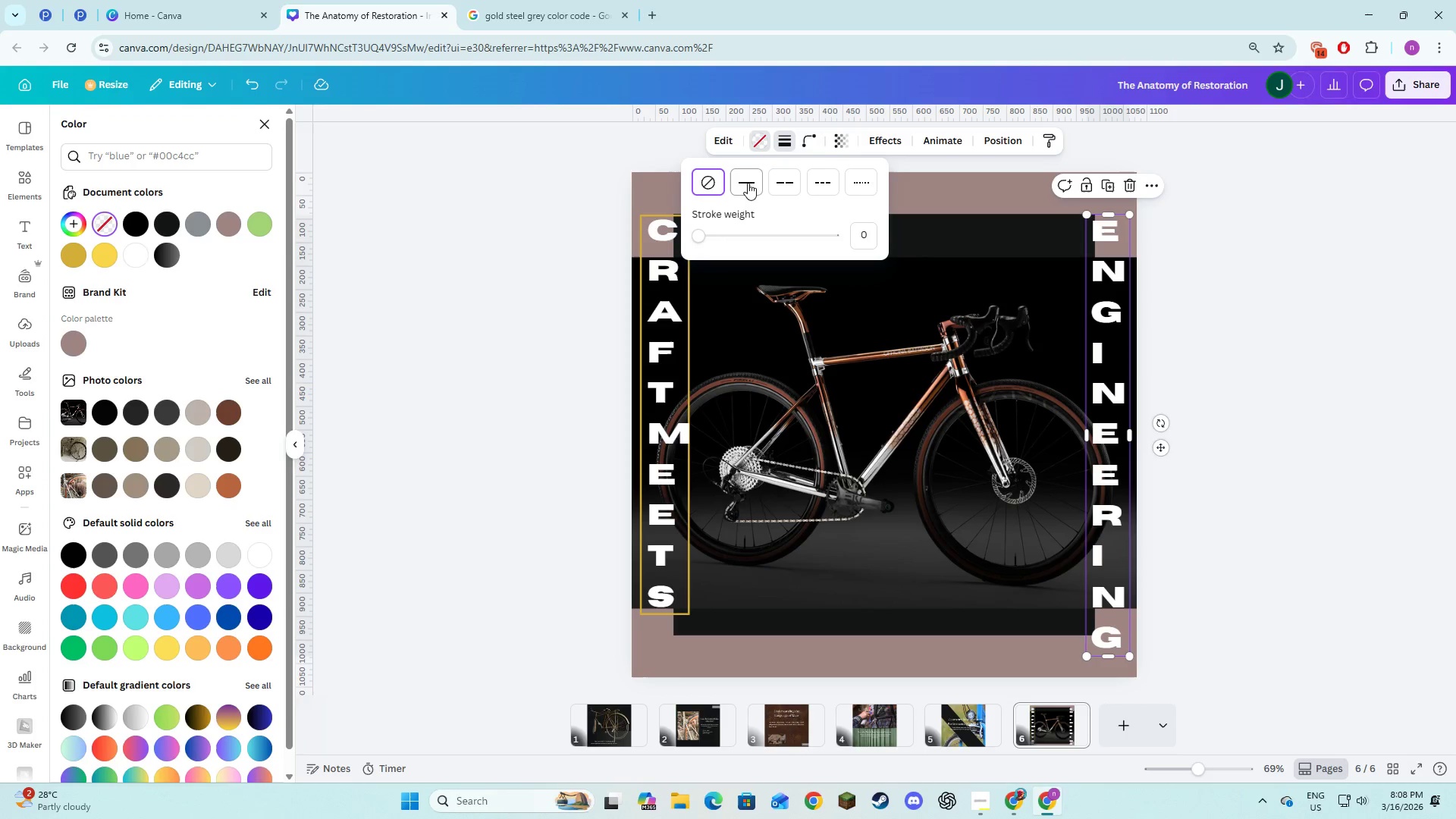 
left_click([747, 184])
 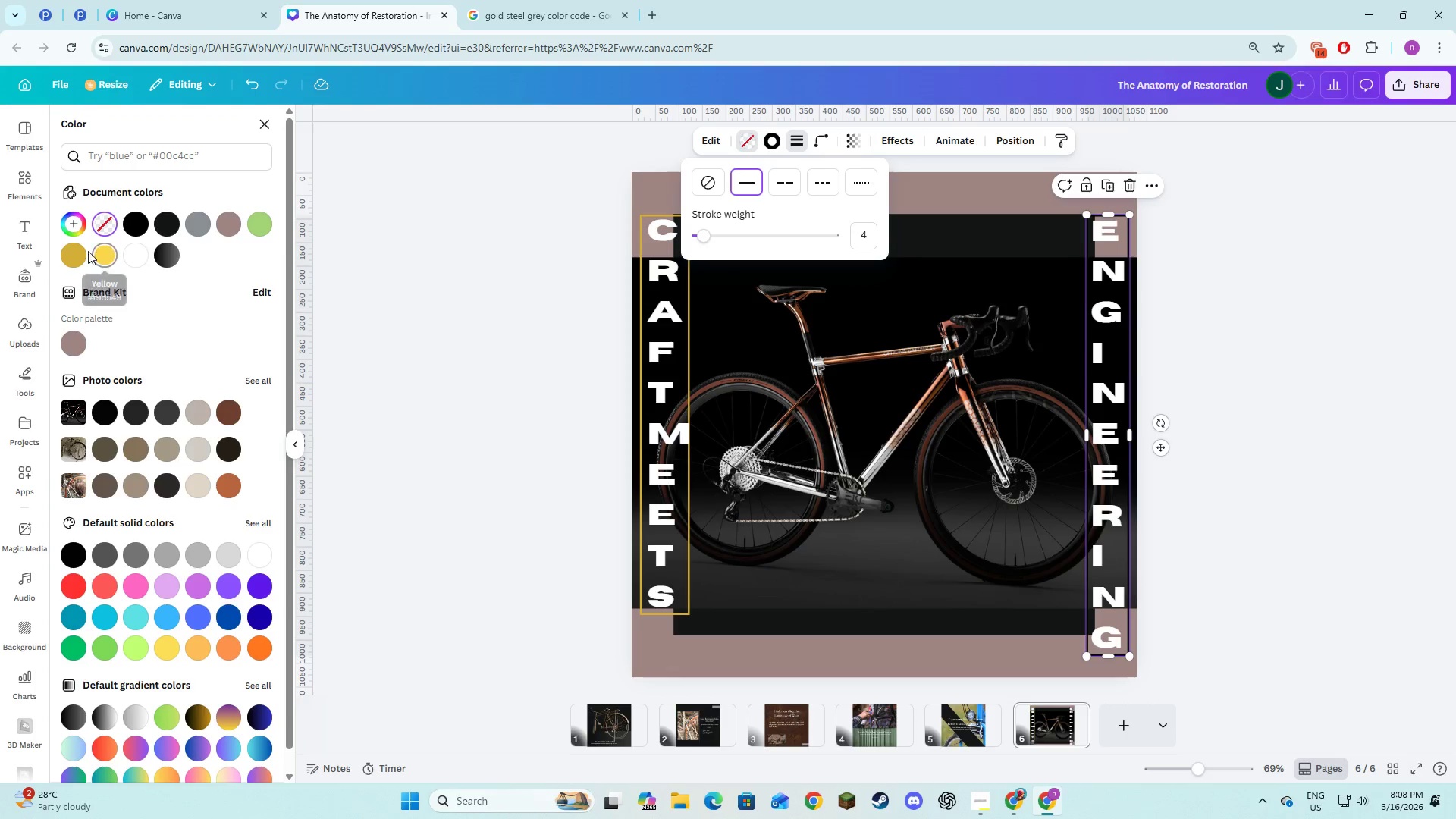 
left_click([79, 251])
 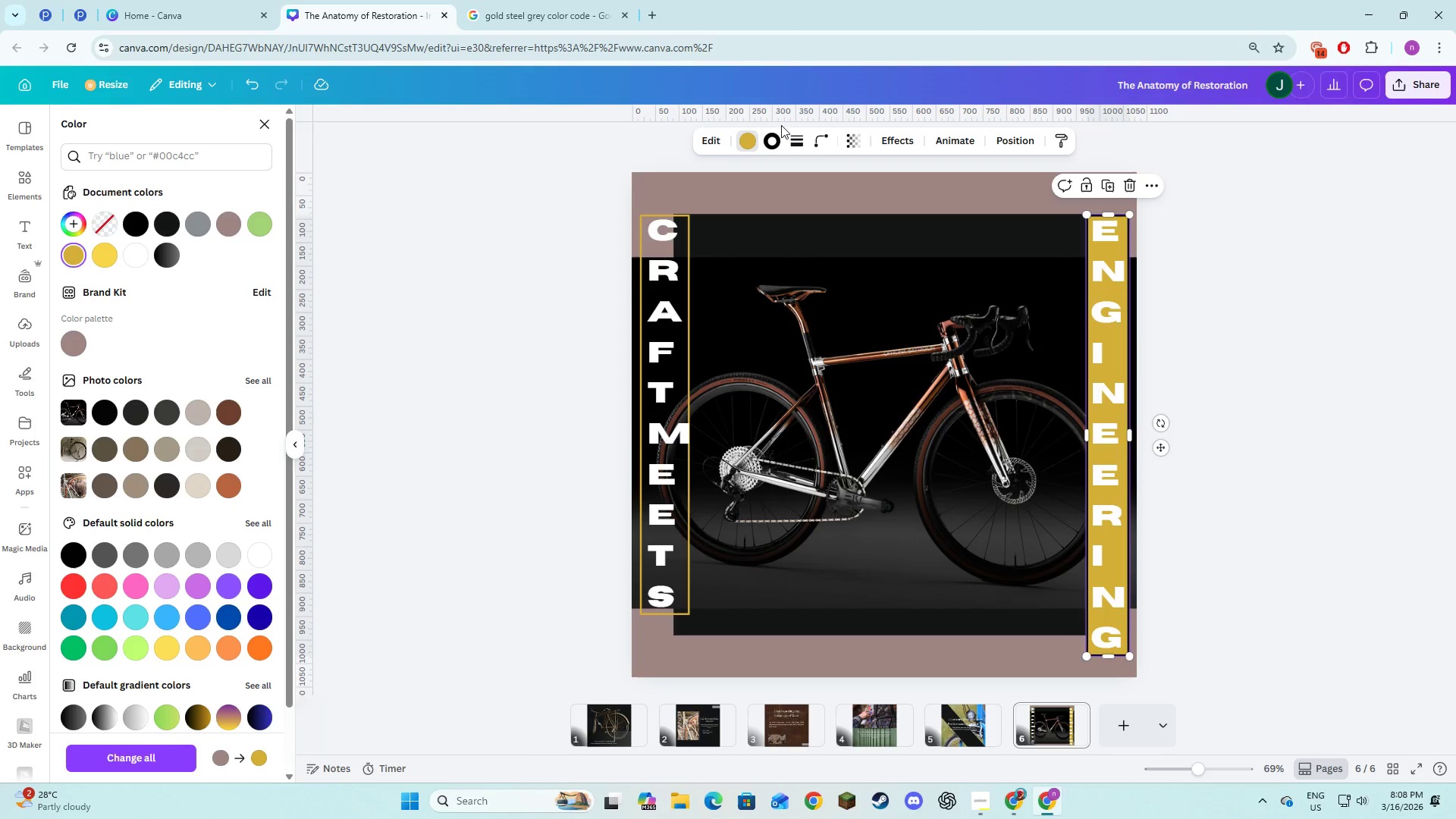 
left_click([789, 145])
 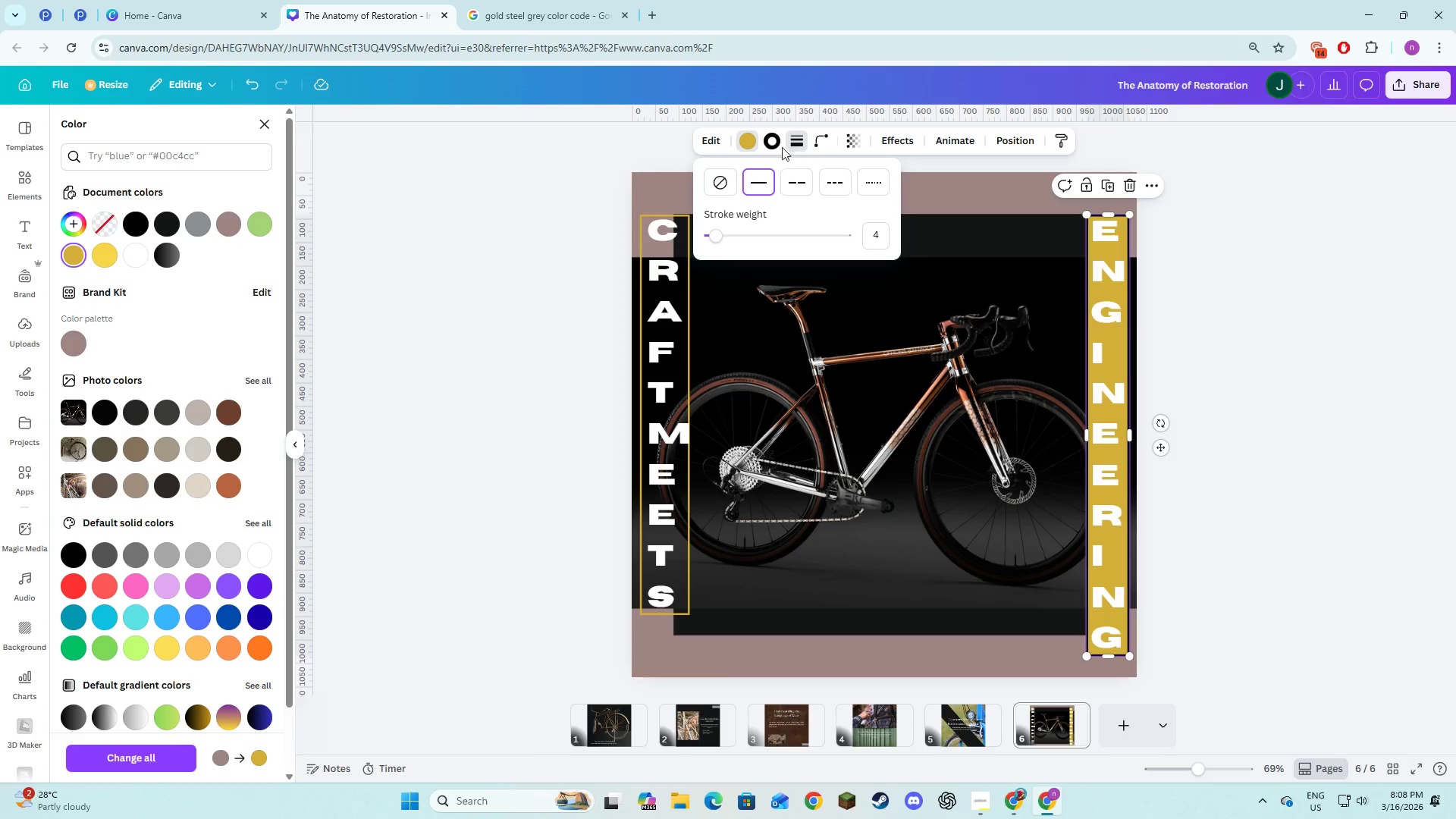 
left_click([780, 143])
 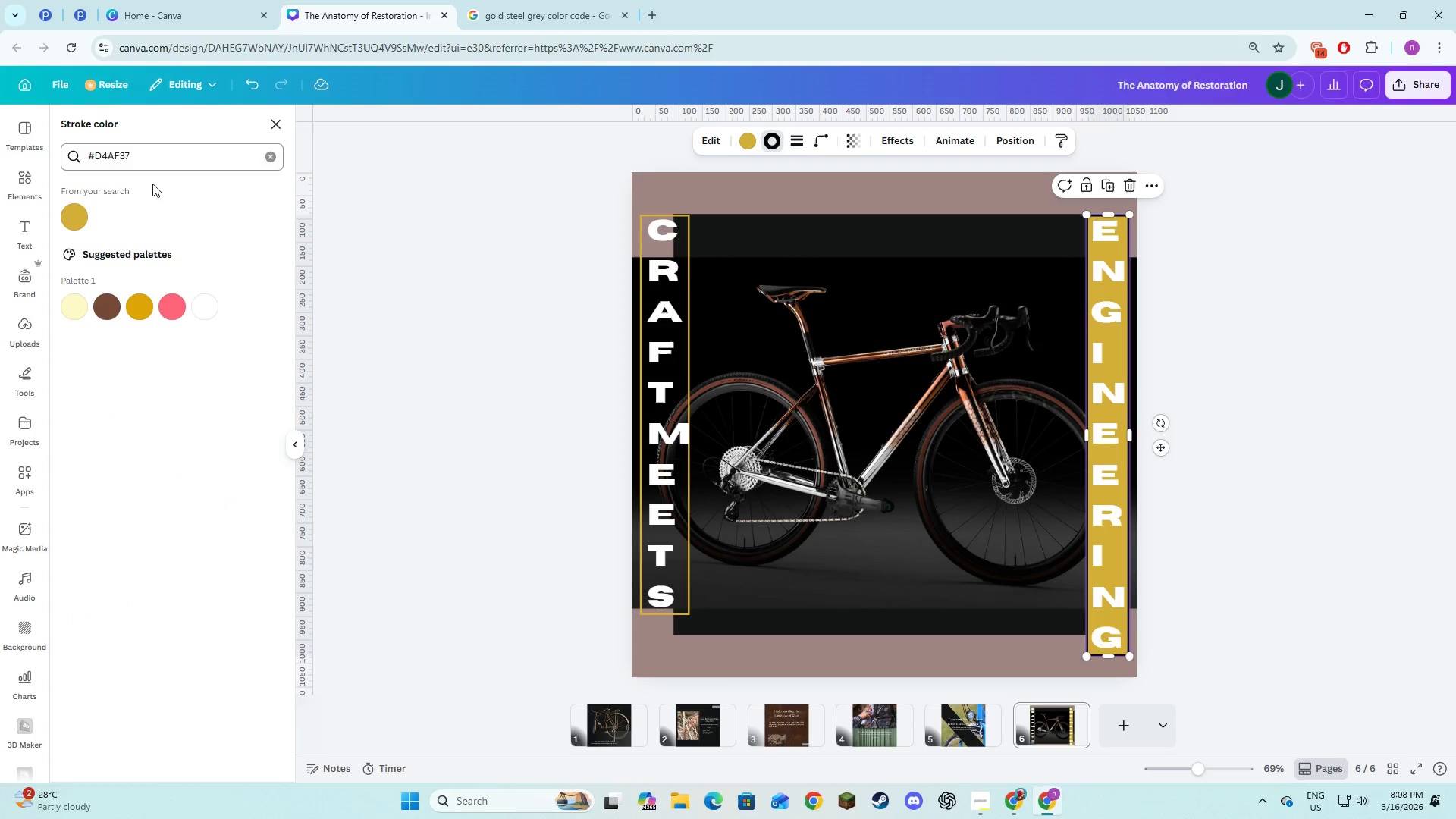 
left_click([64, 220])
 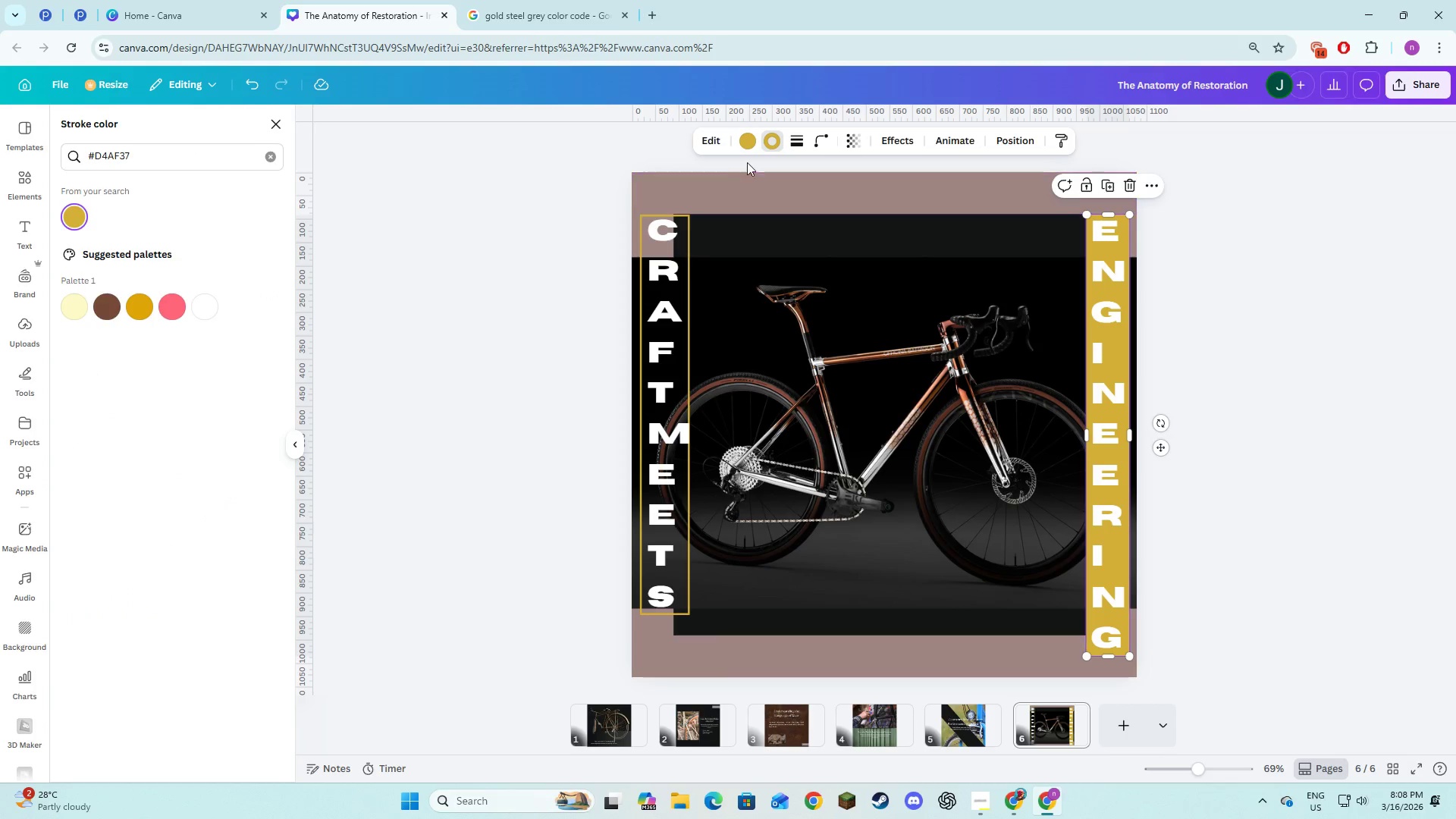 
left_click([739, 140])
 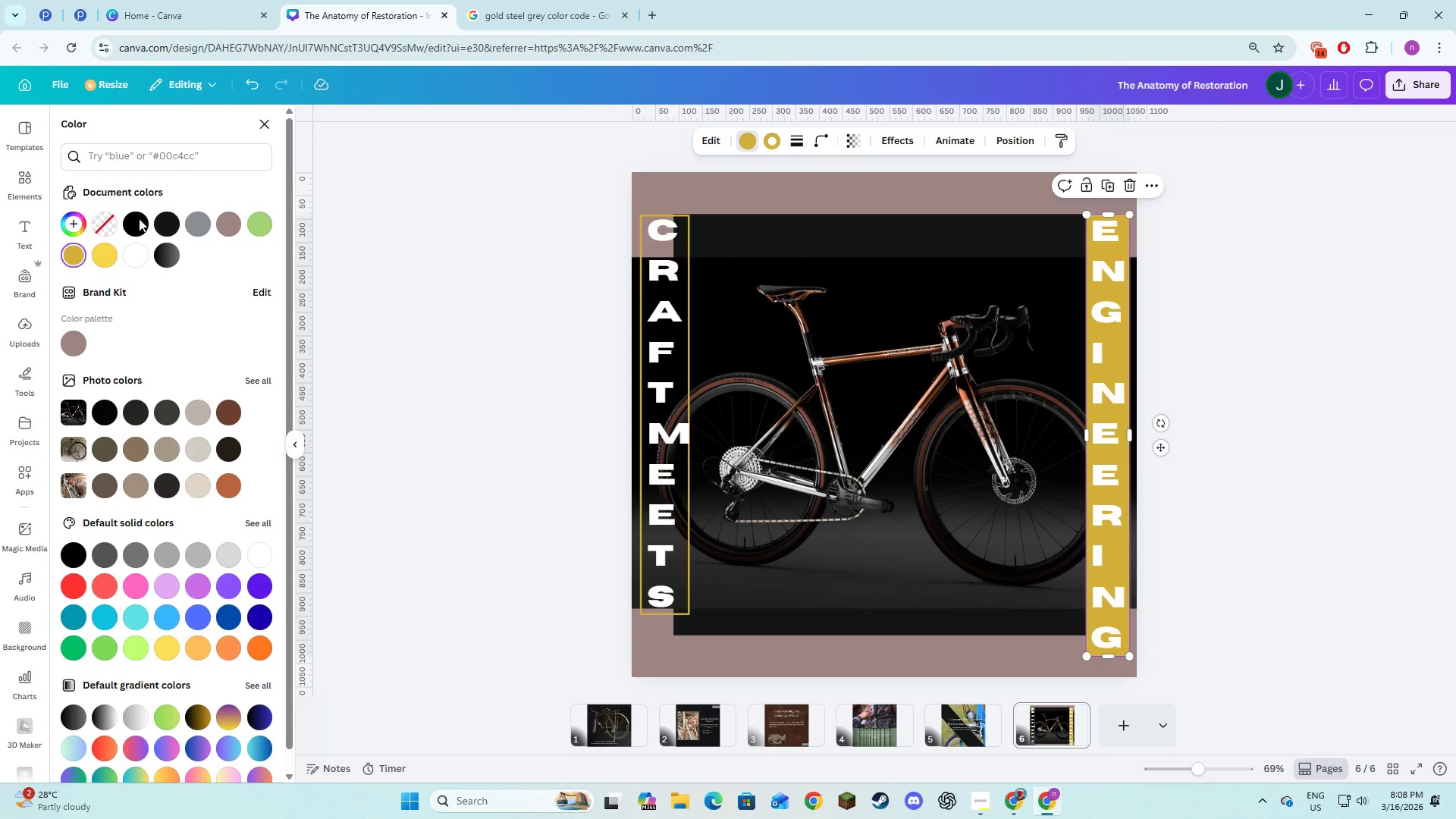 
left_click([104, 220])
 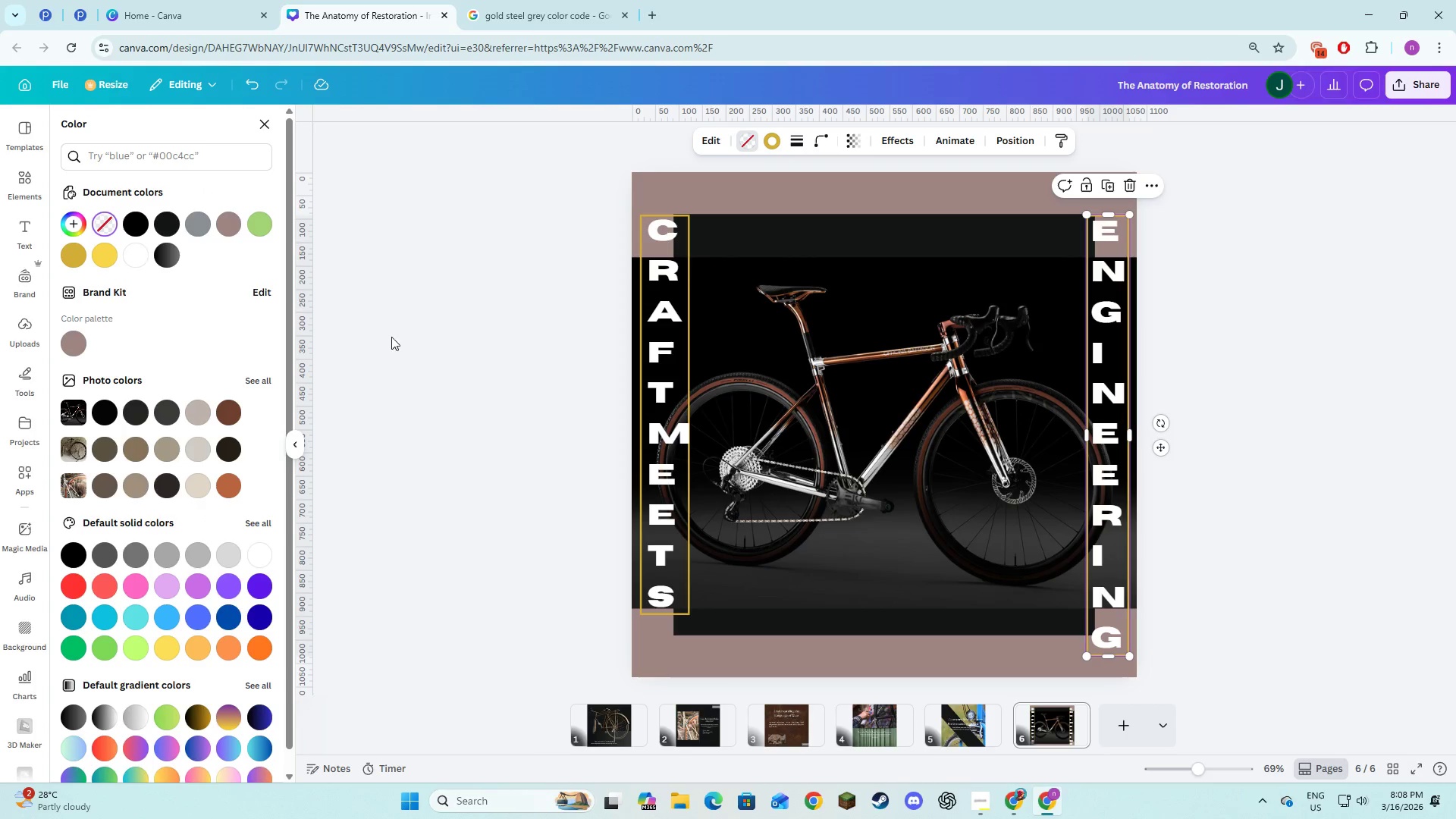 
left_click([390, 355])
 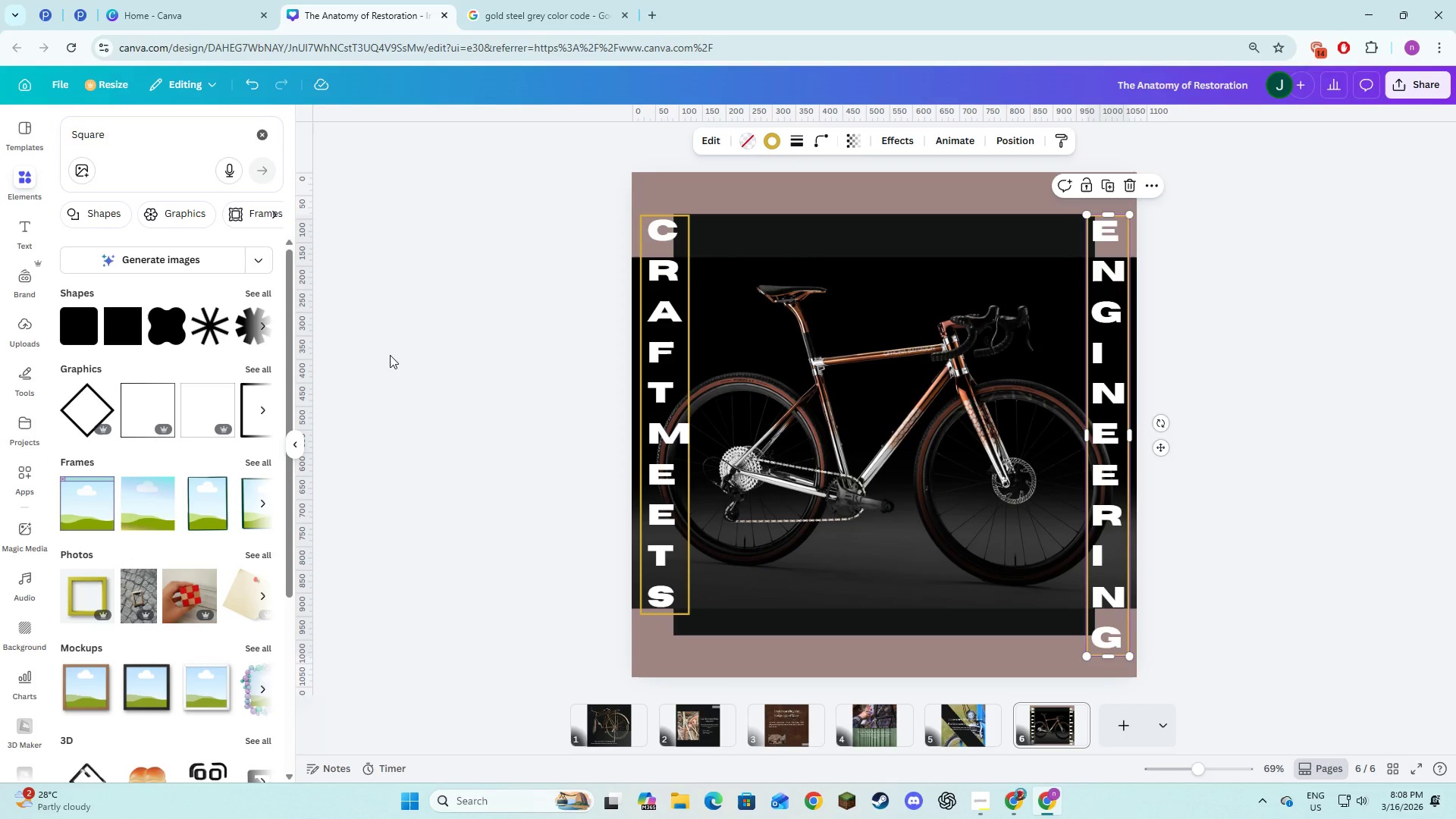 
left_click([390, 355])
 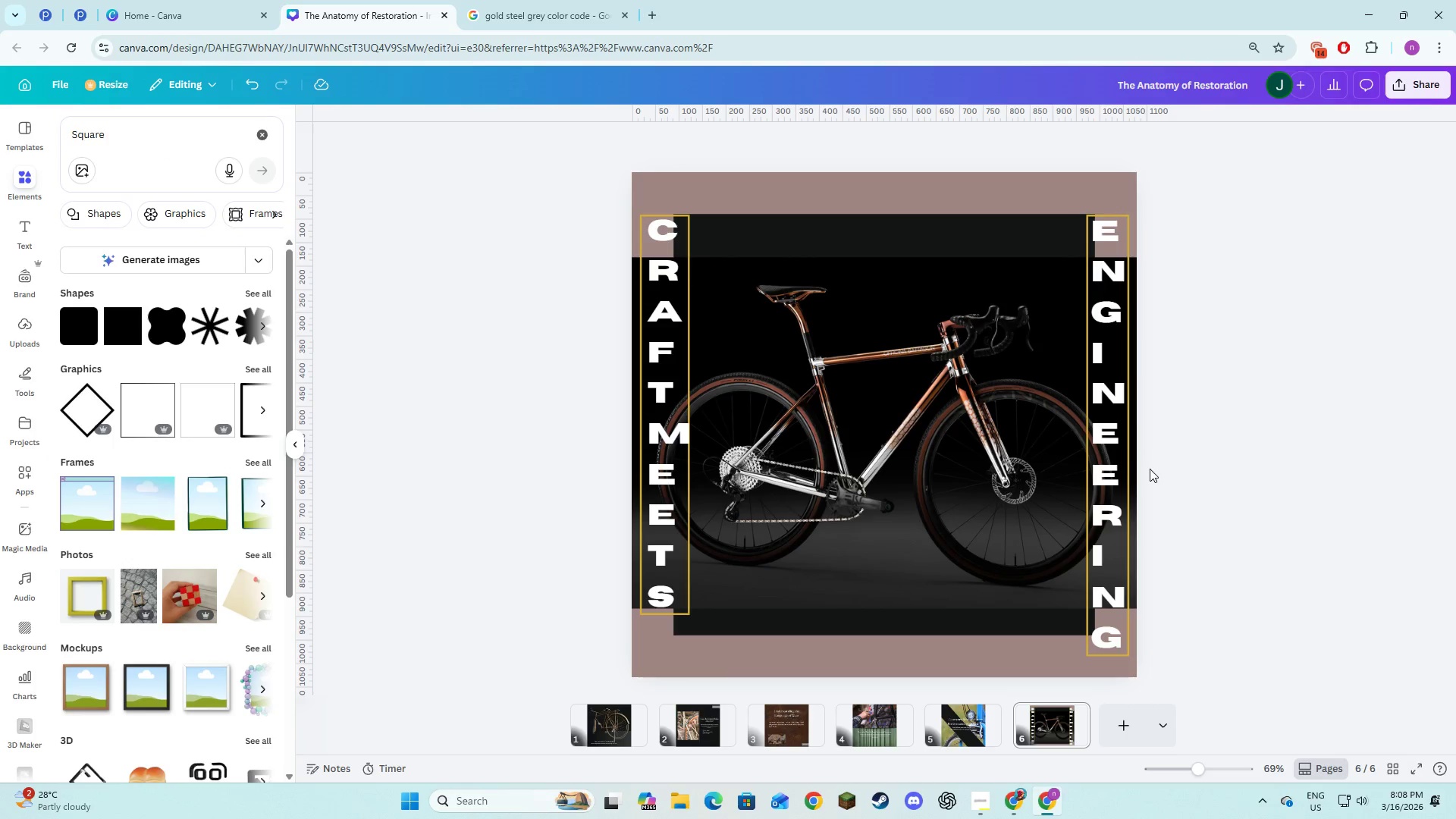 
left_click([1126, 473])
 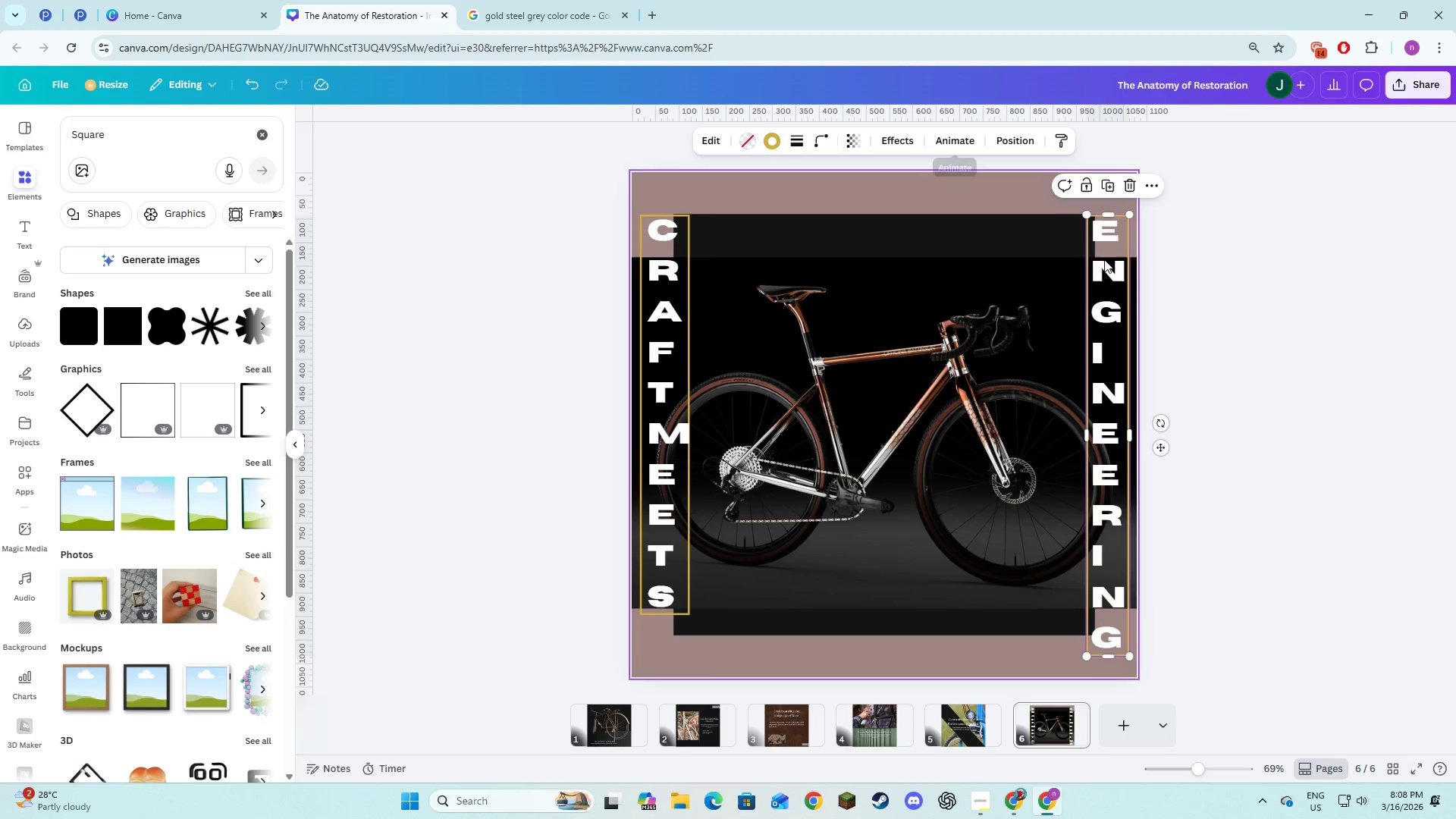 
left_click([1177, 344])
 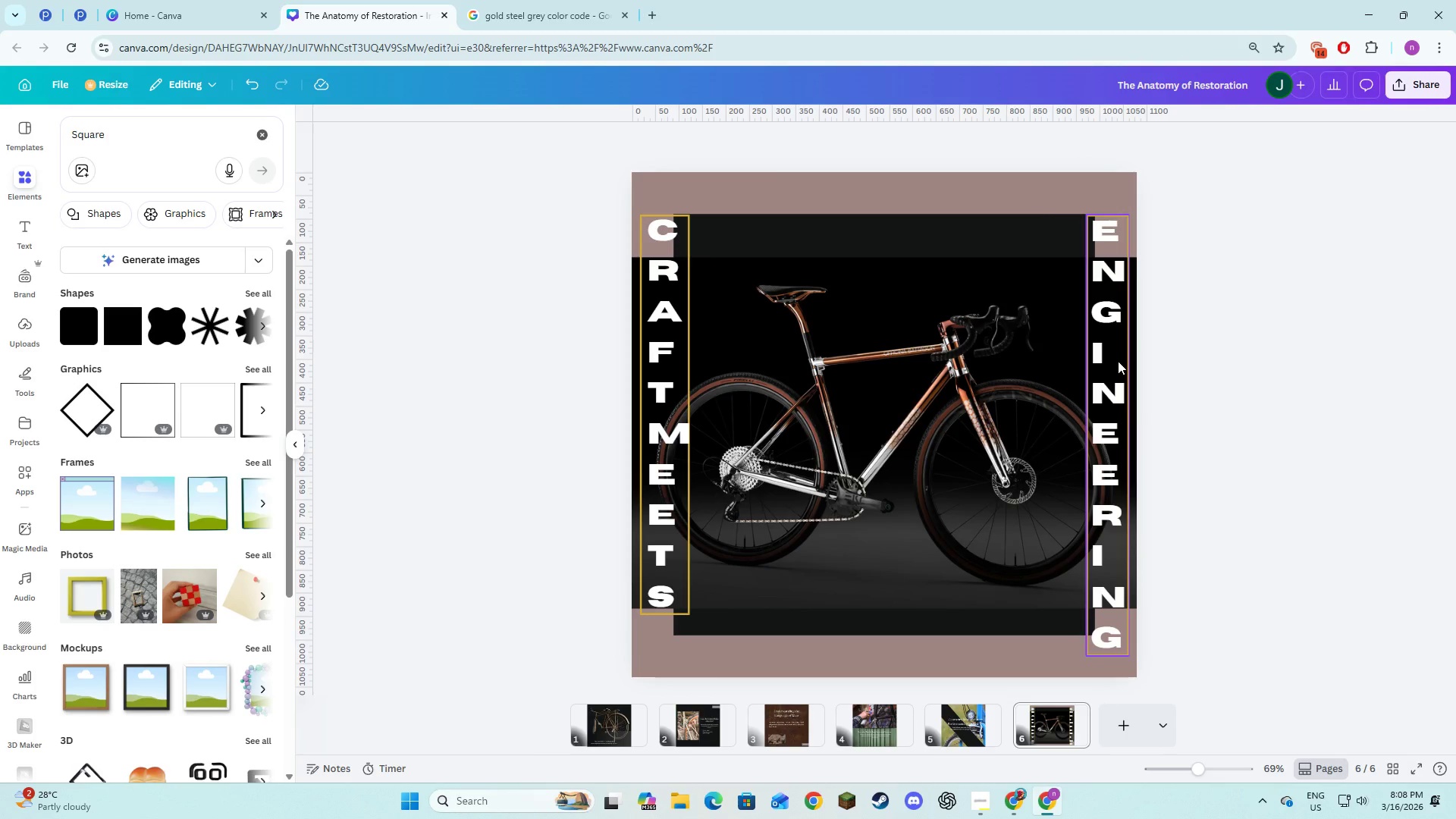 
left_click([1118, 361])
 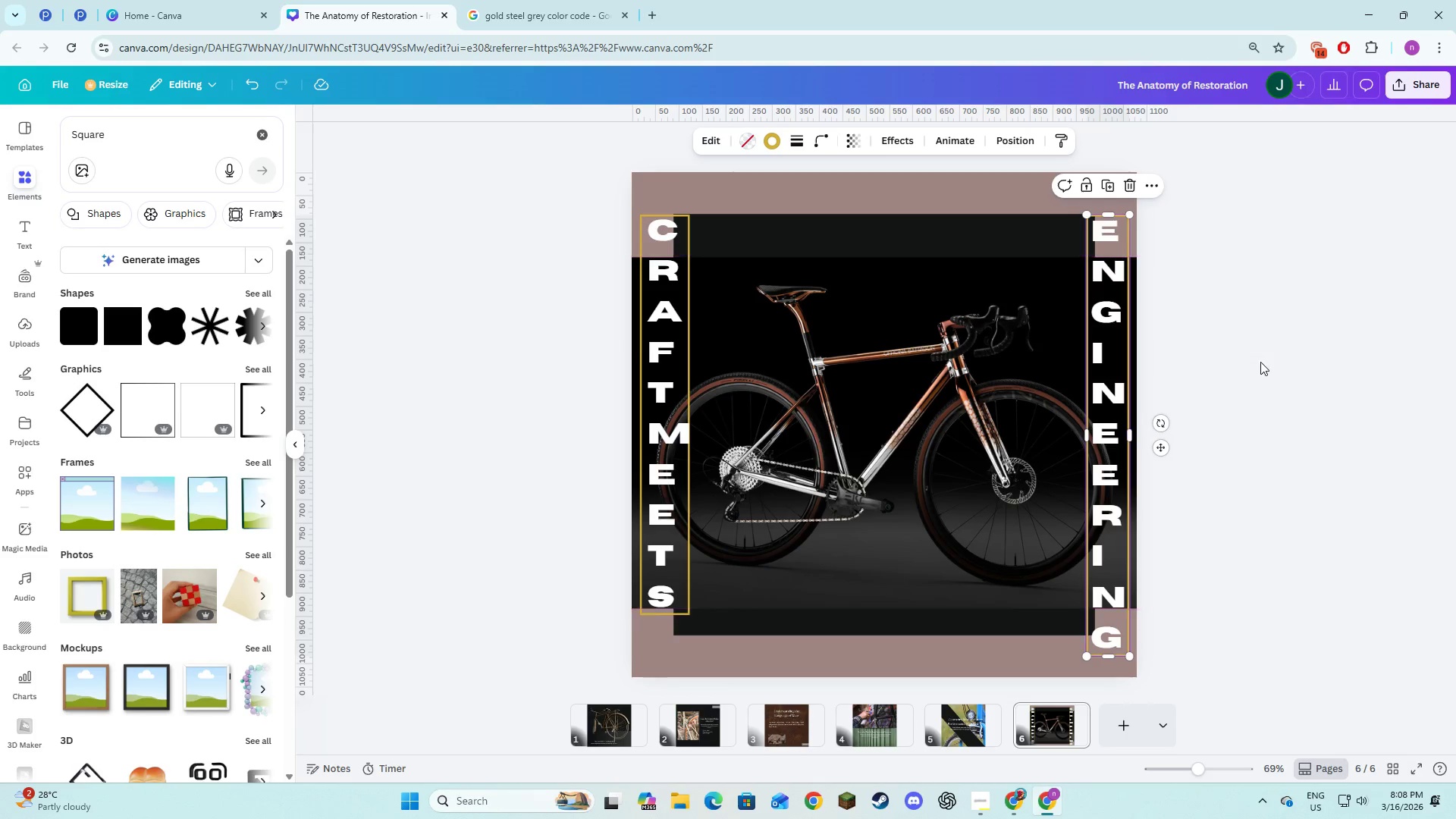 
left_click([1260, 362])
 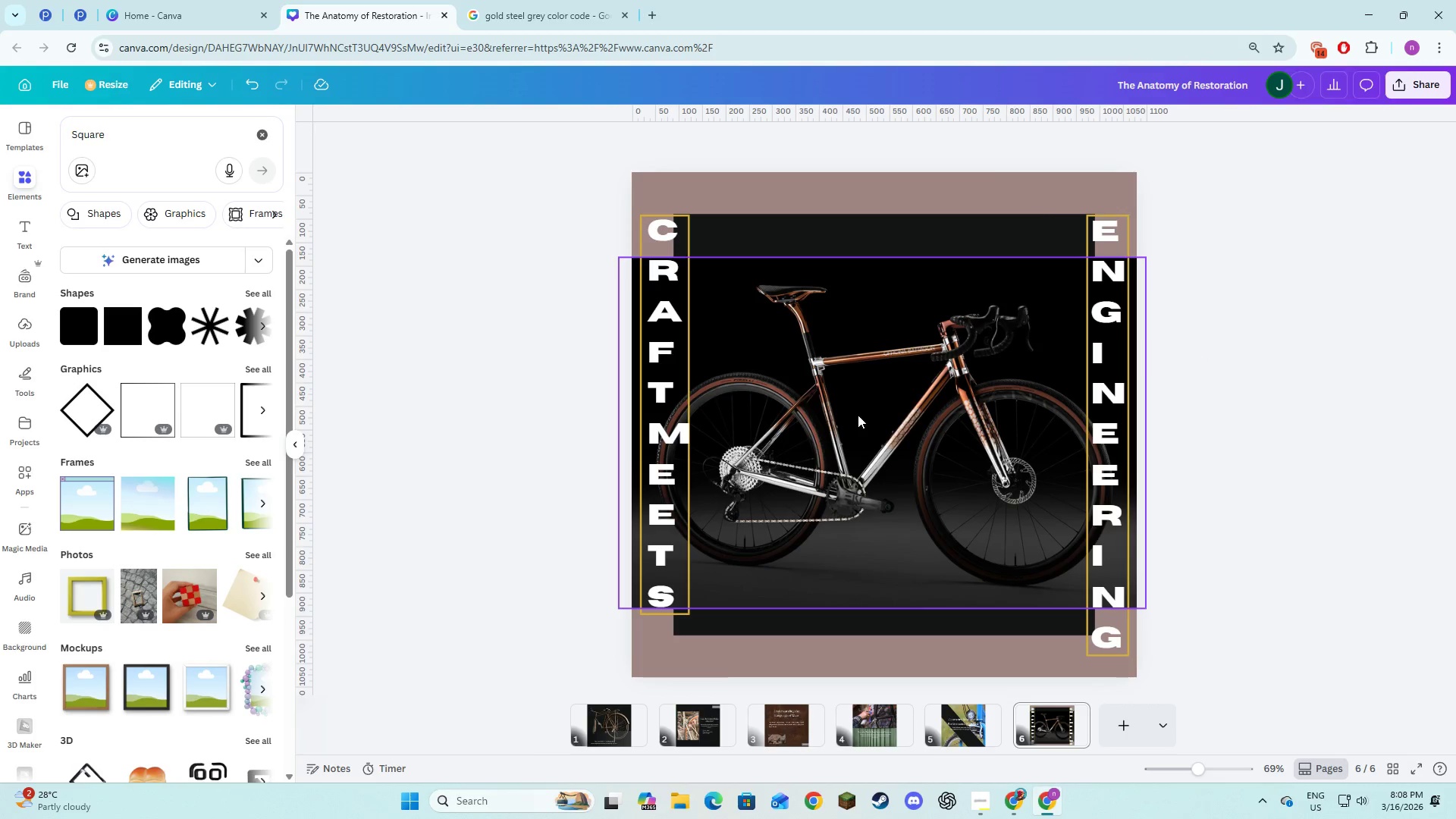 
left_click([1245, 486])
 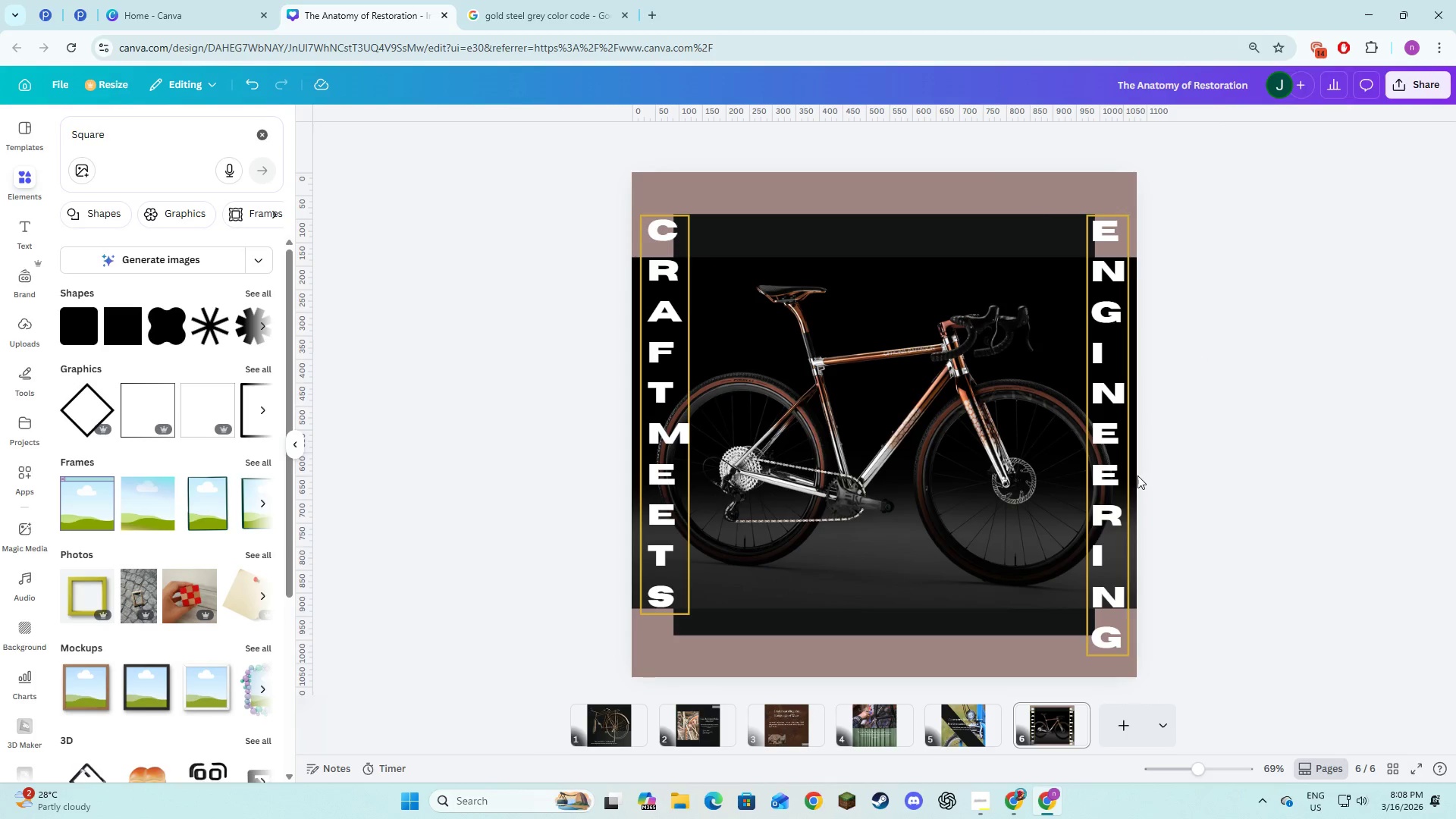 
left_click_drag(start_coordinate=[1117, 485], to_coordinate=[1117, 462])
 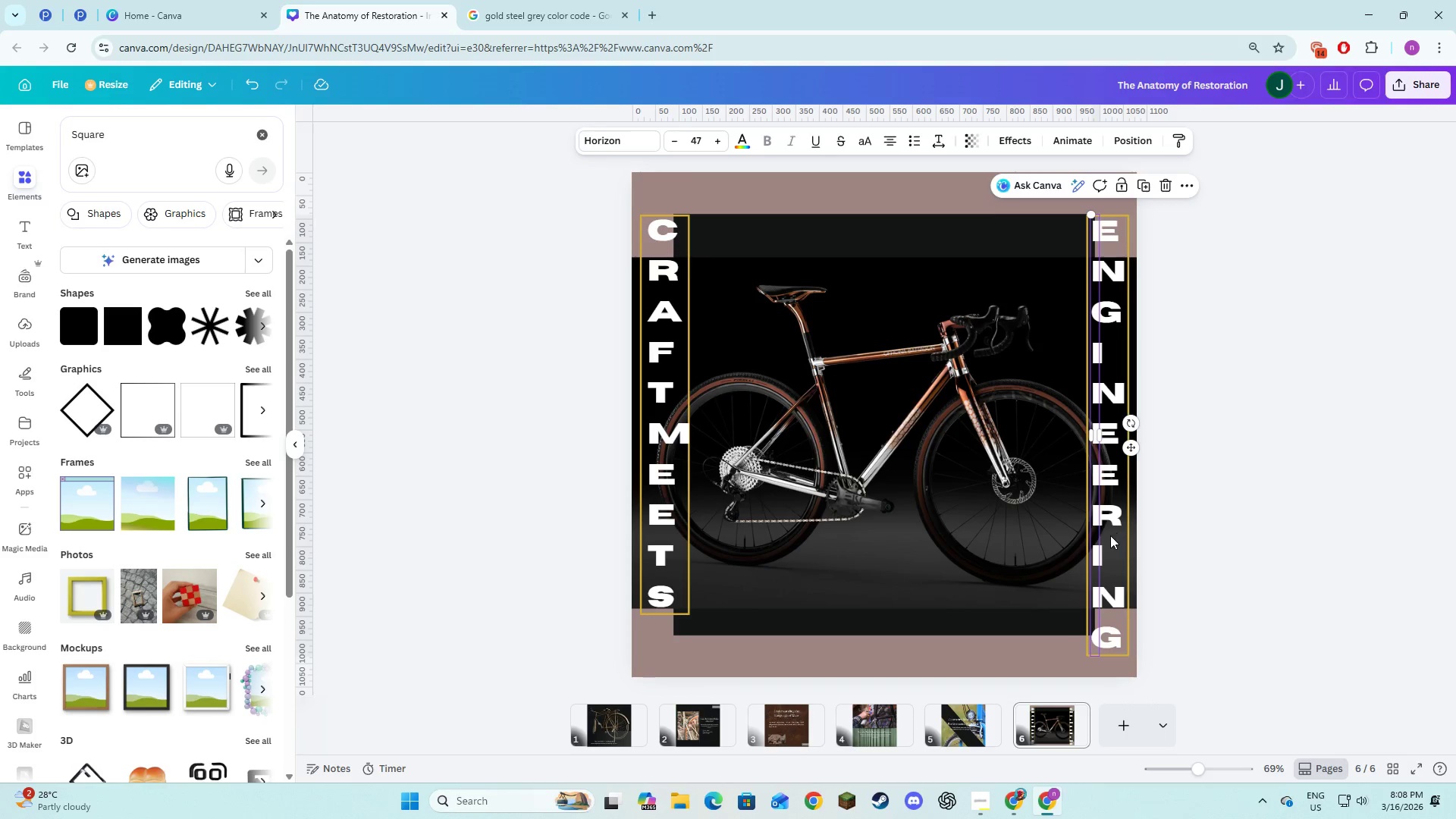 
left_click_drag(start_coordinate=[1110, 537], to_coordinate=[1109, 512])
 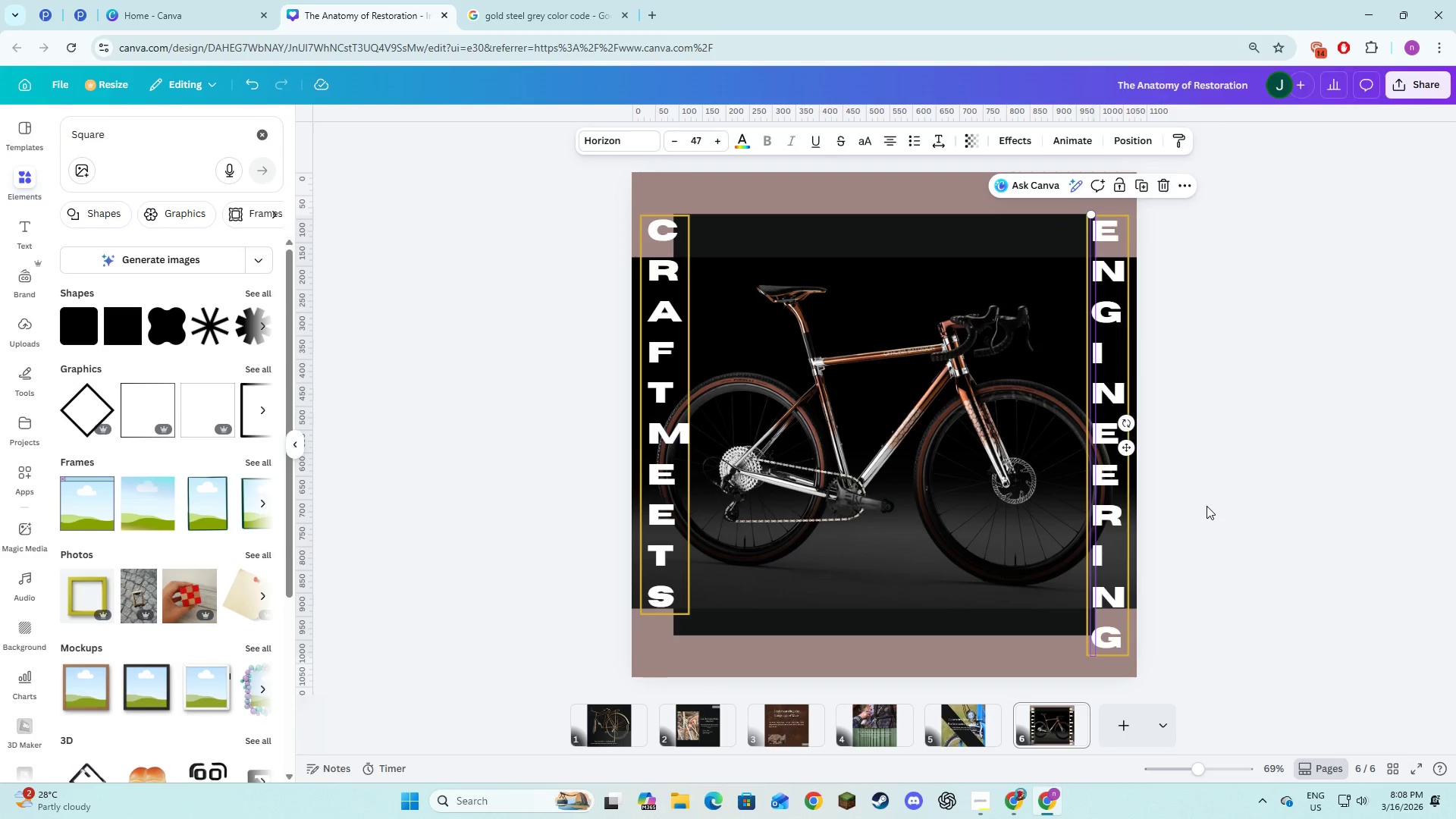 
left_click([1207, 506])
 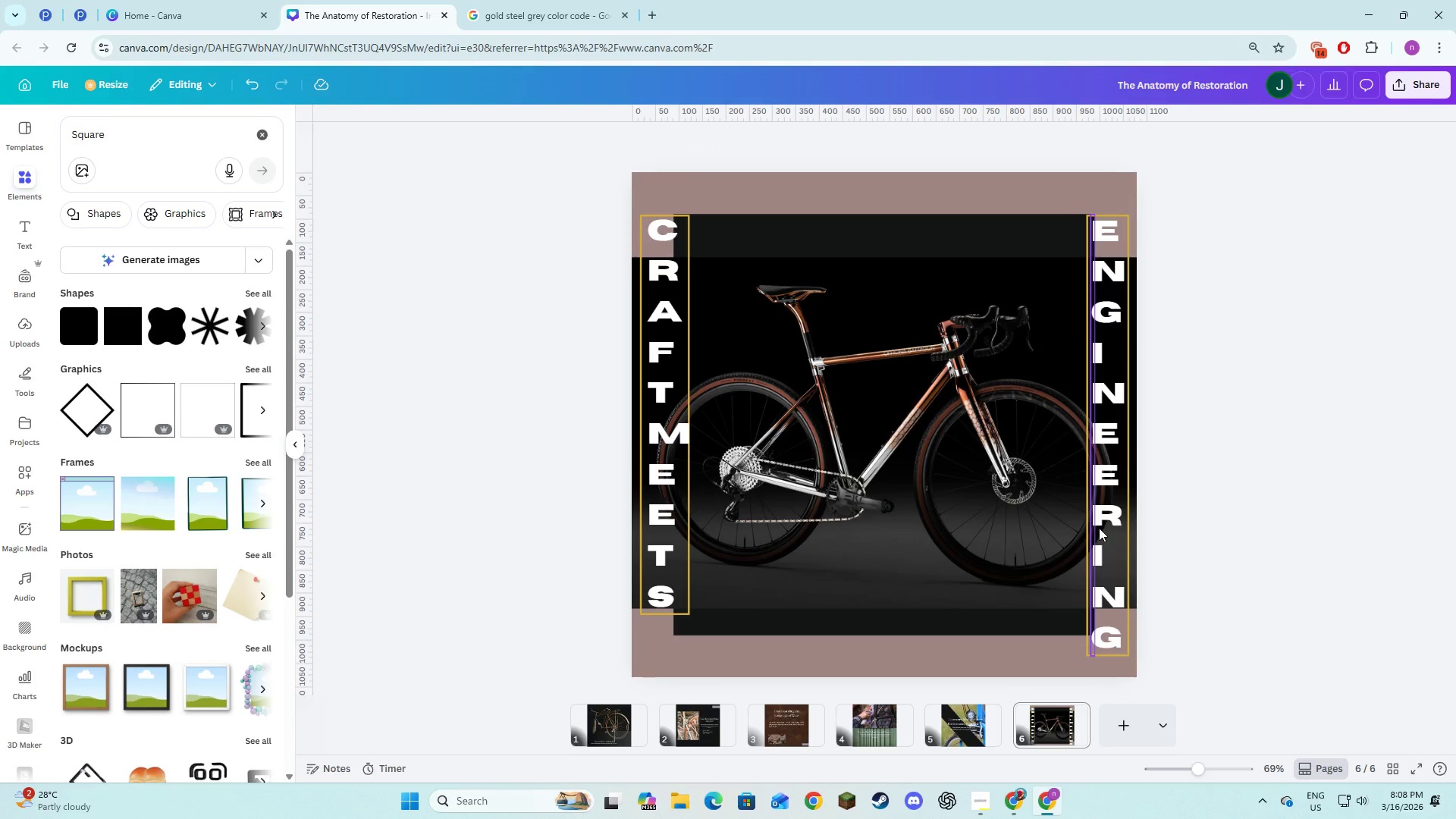 
left_click([1099, 528])
 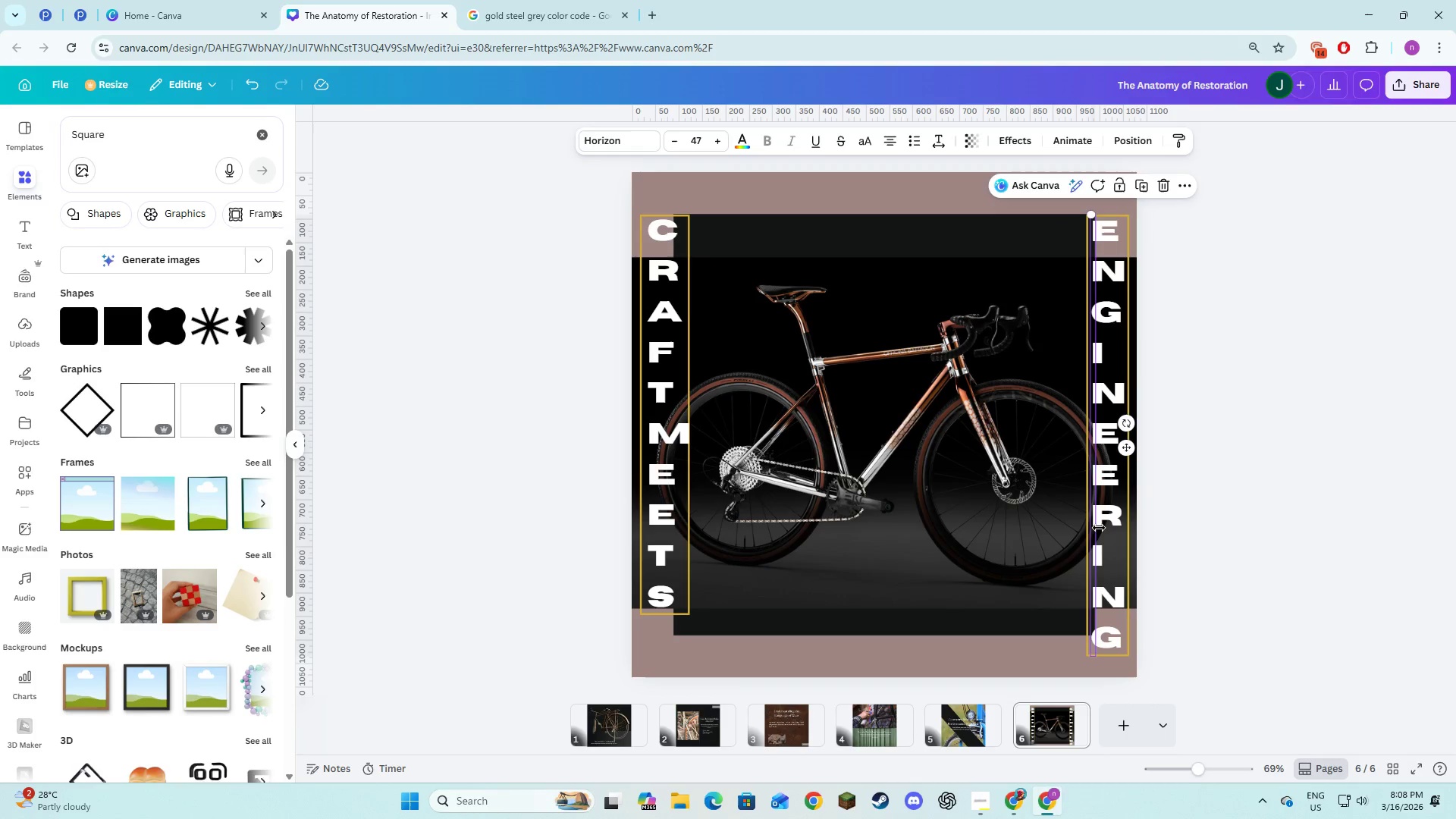 
hold_key(key=ShiftLeft, duration=1.5)
 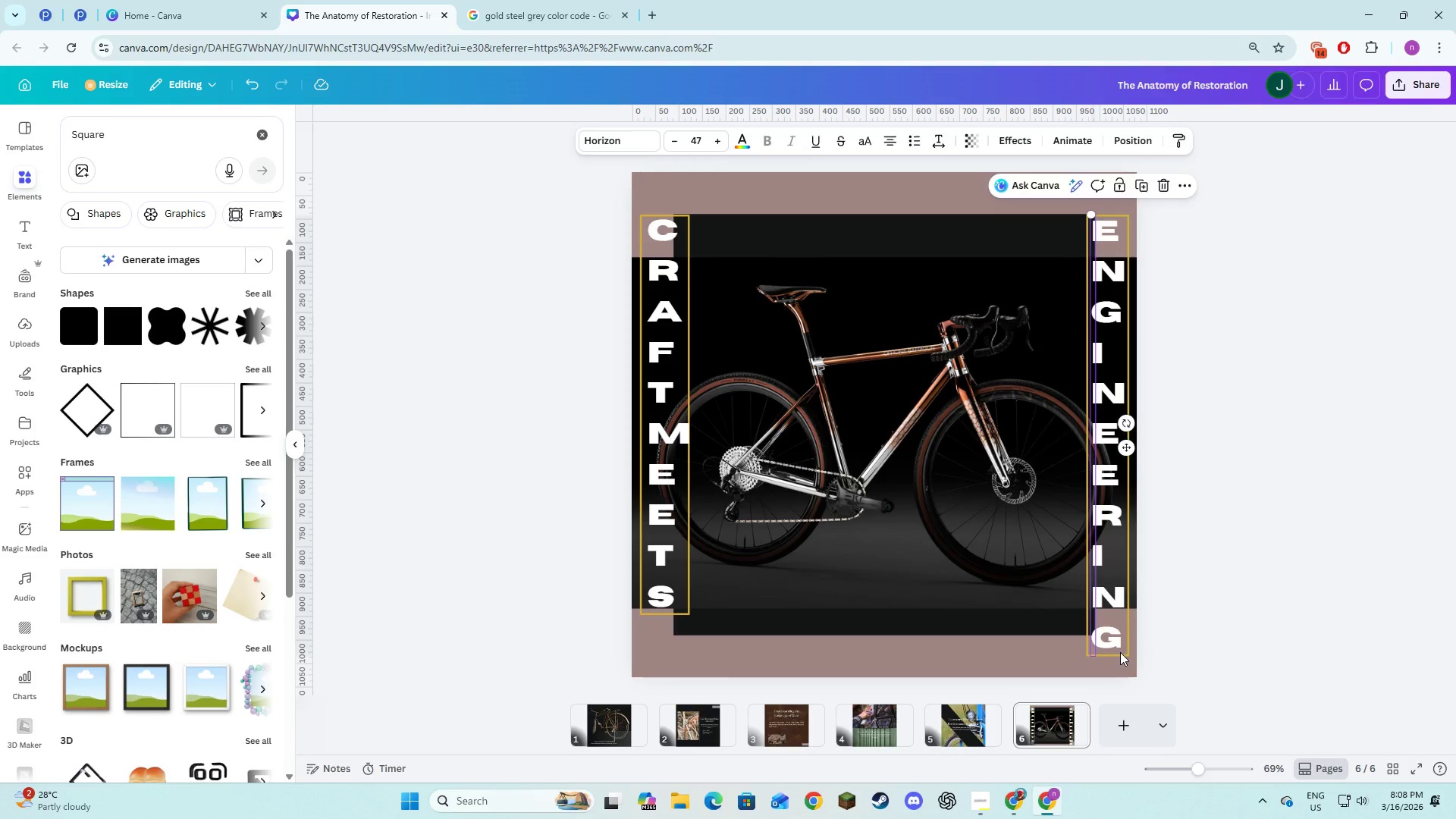 
hold_key(key=ShiftLeft, duration=1.53)
left_click([1120, 652])
 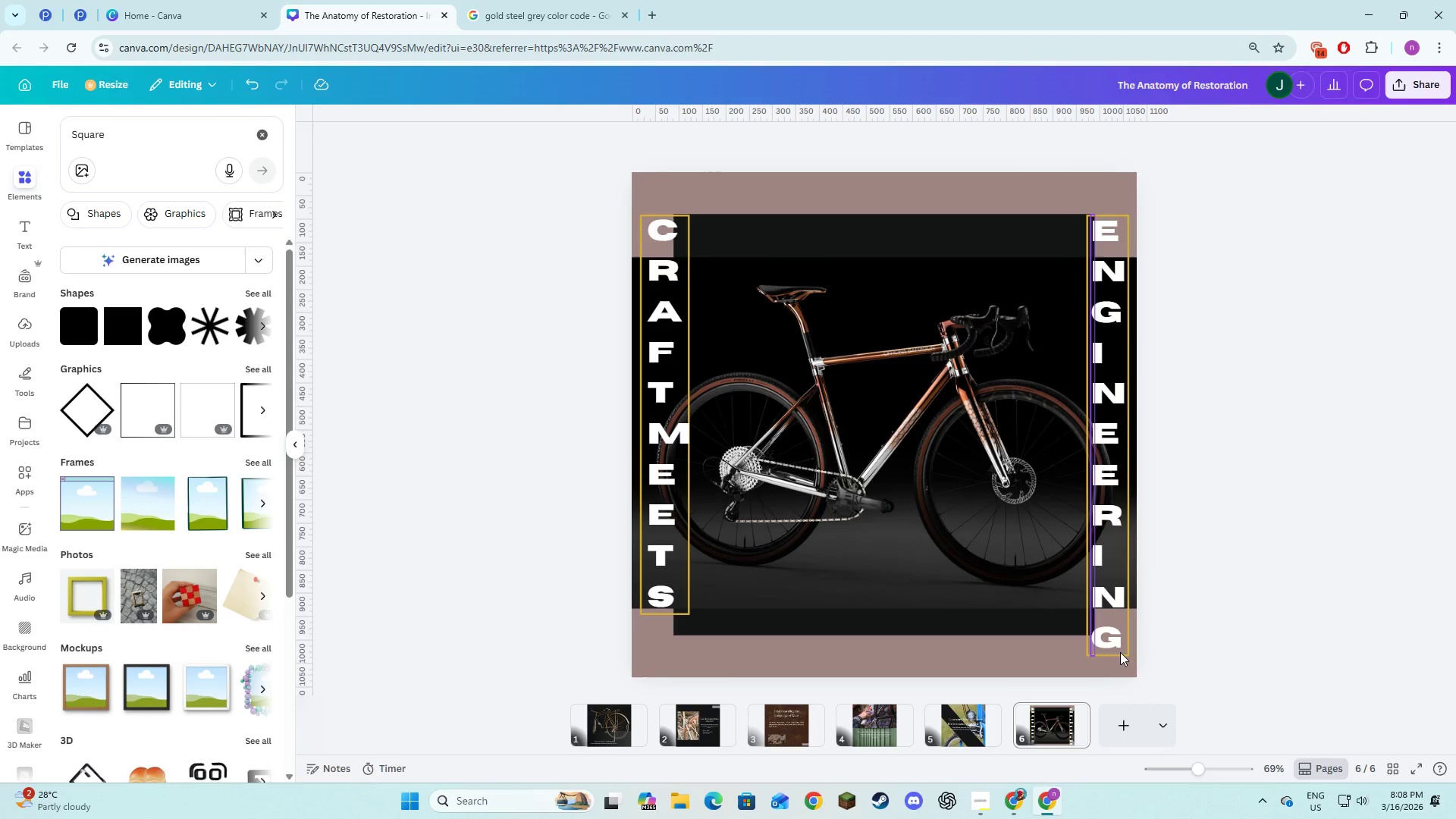 
hold_key(key=ShiftLeft, duration=1.5)
left_click([1091, 610])
 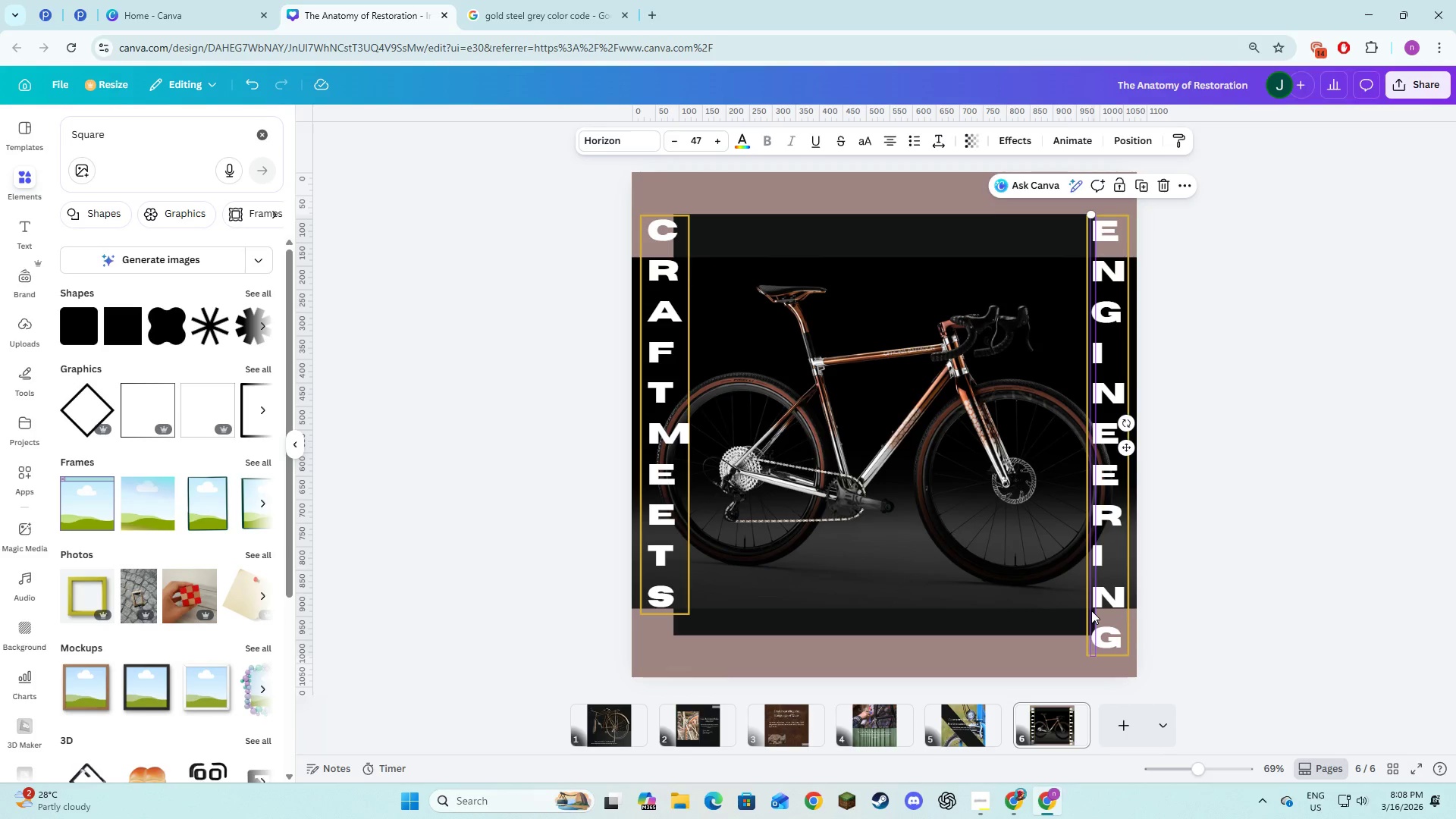 
hold_key(key=ShiftLeft, duration=1.5)
 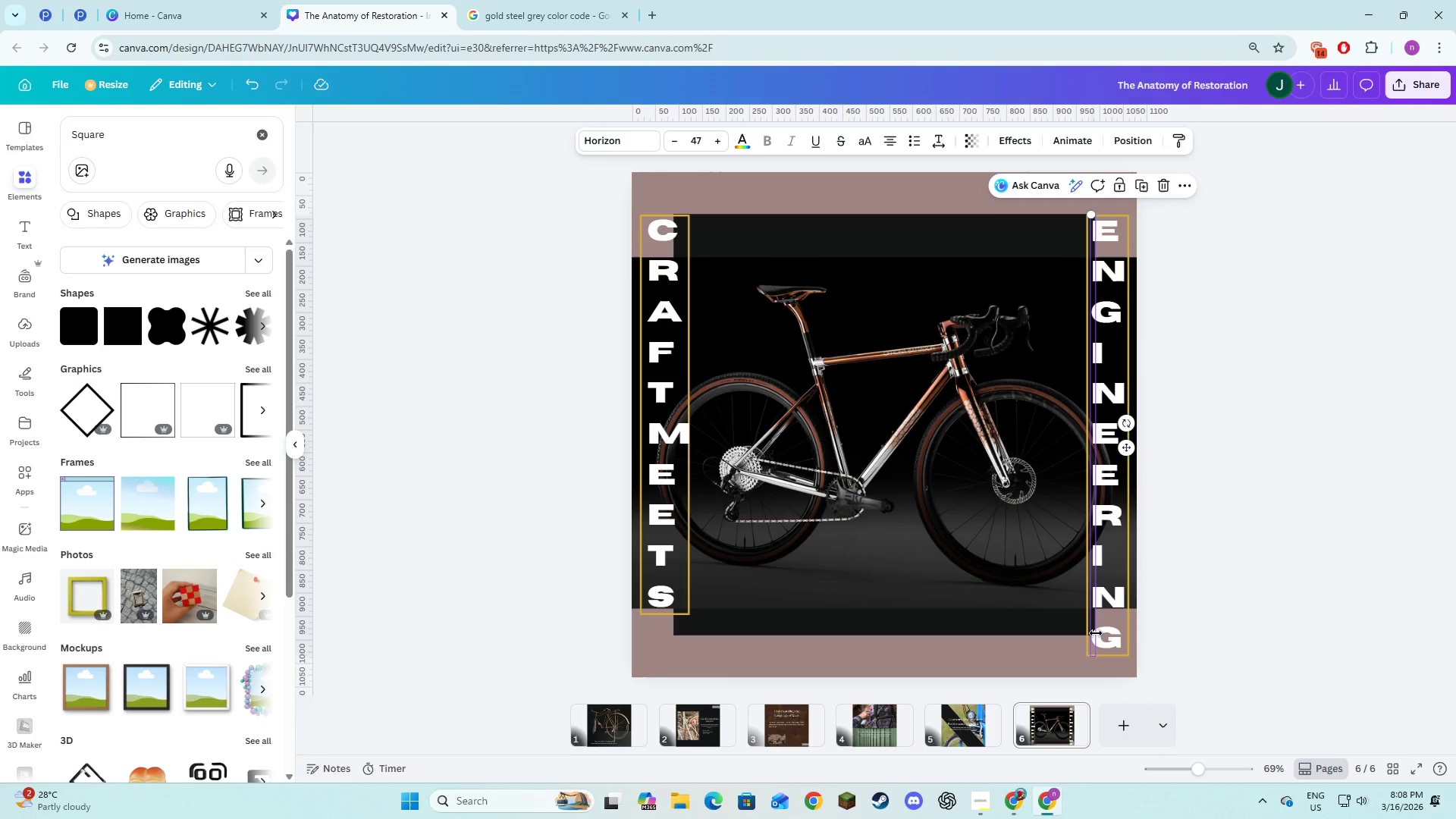 
key(Shift+ShiftLeft)
 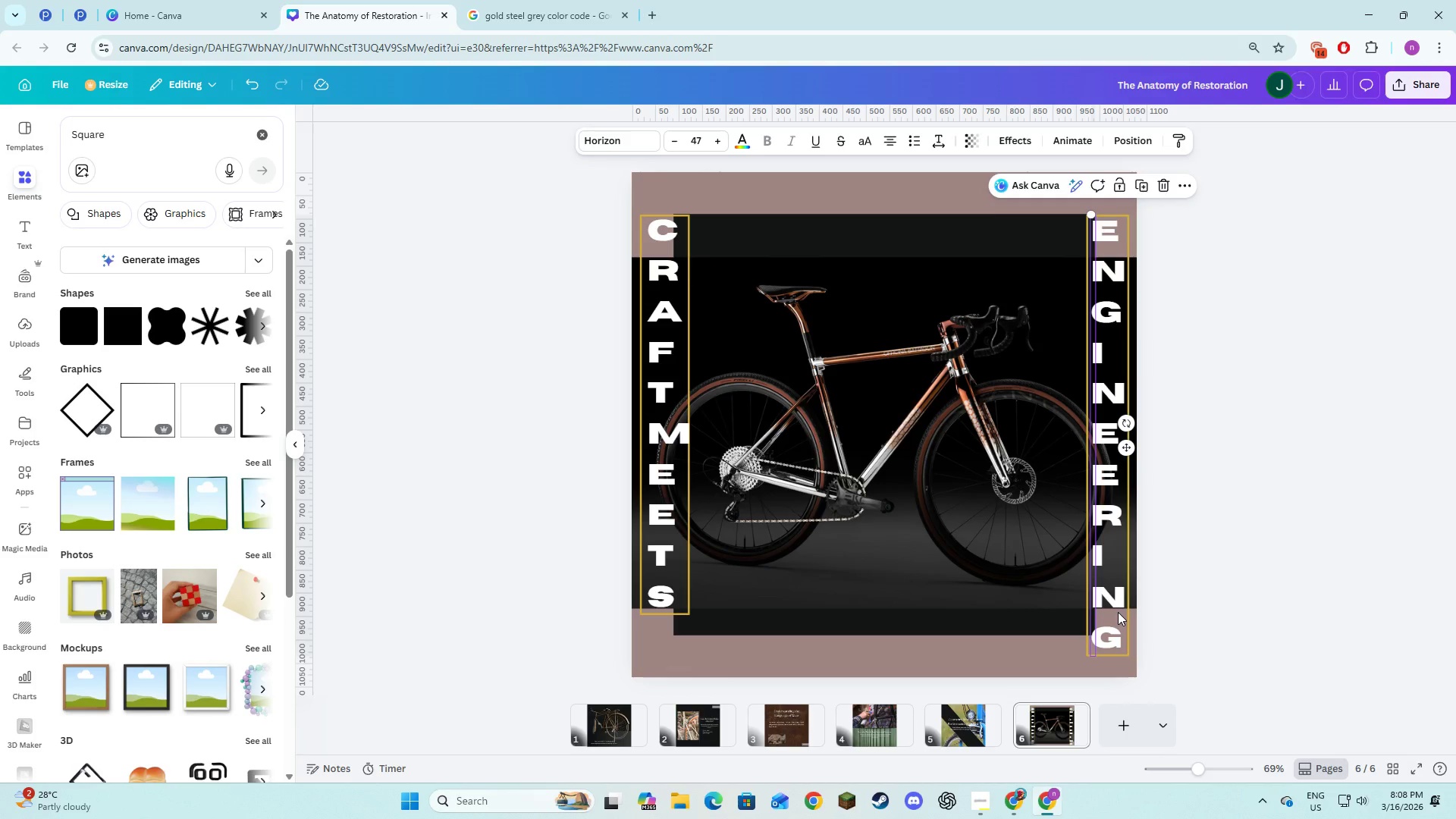 
key(Shift+ShiftLeft)
 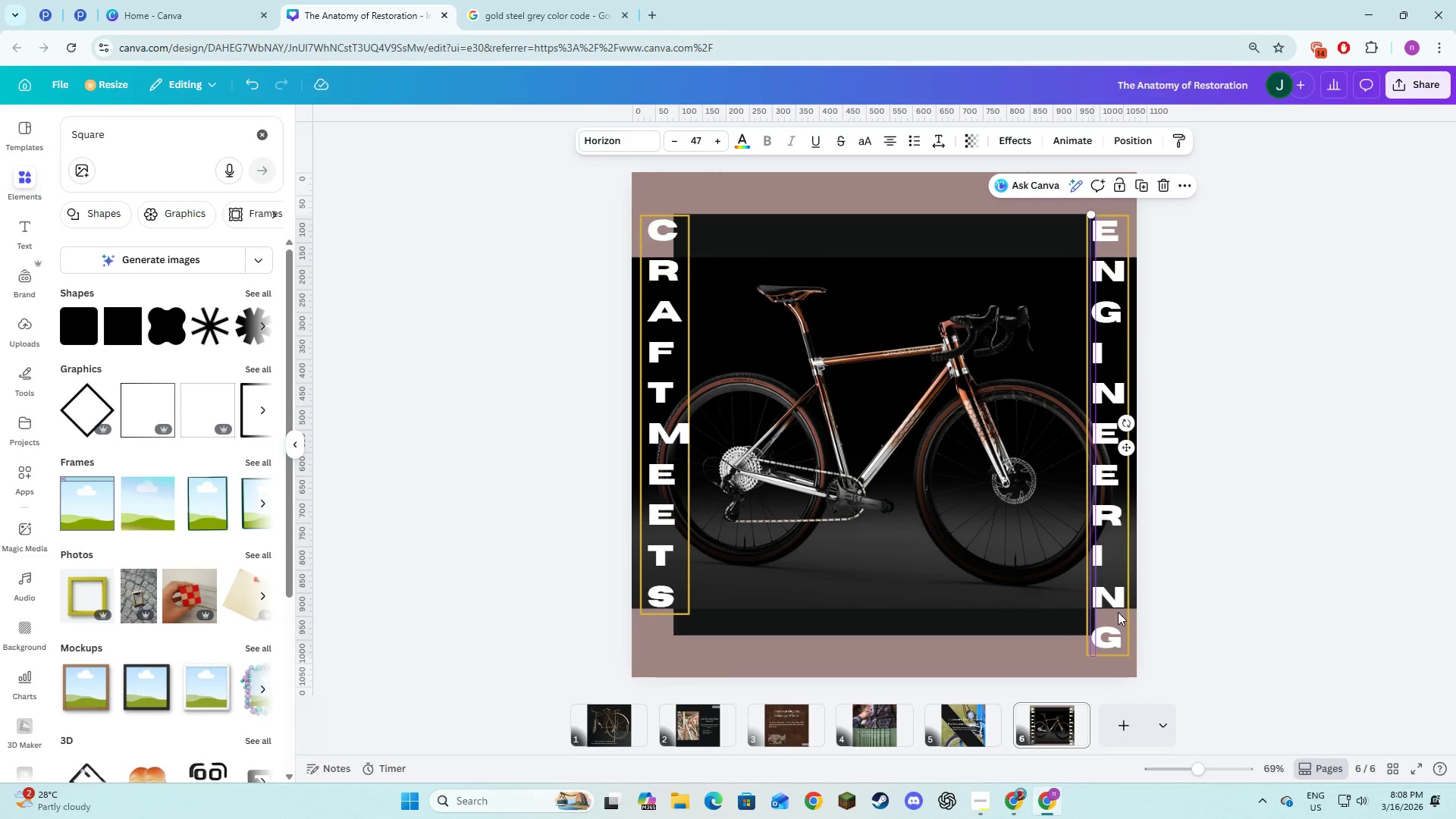 
key(Shift+ShiftLeft)
 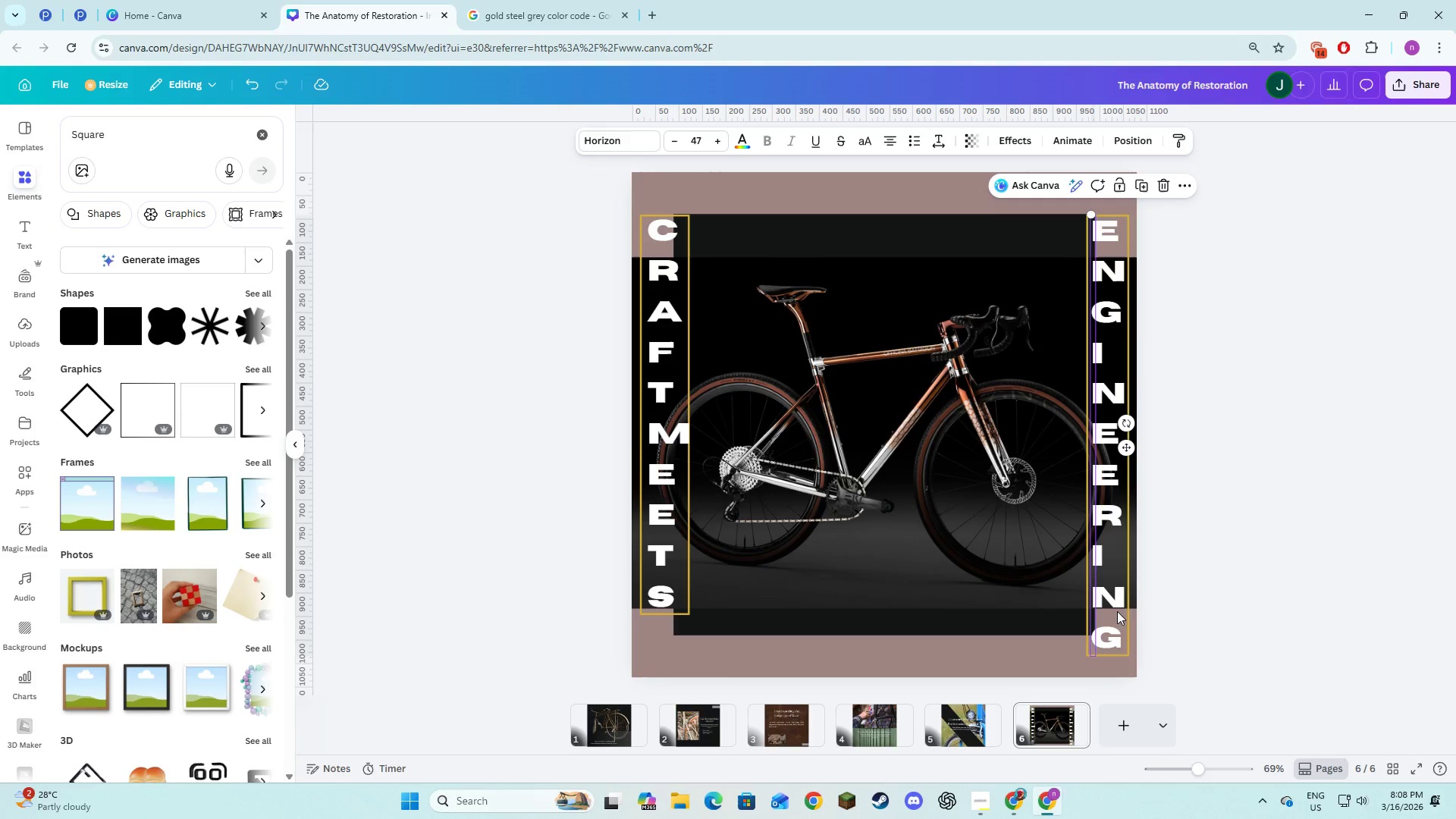 
key(Shift+ShiftLeft)
 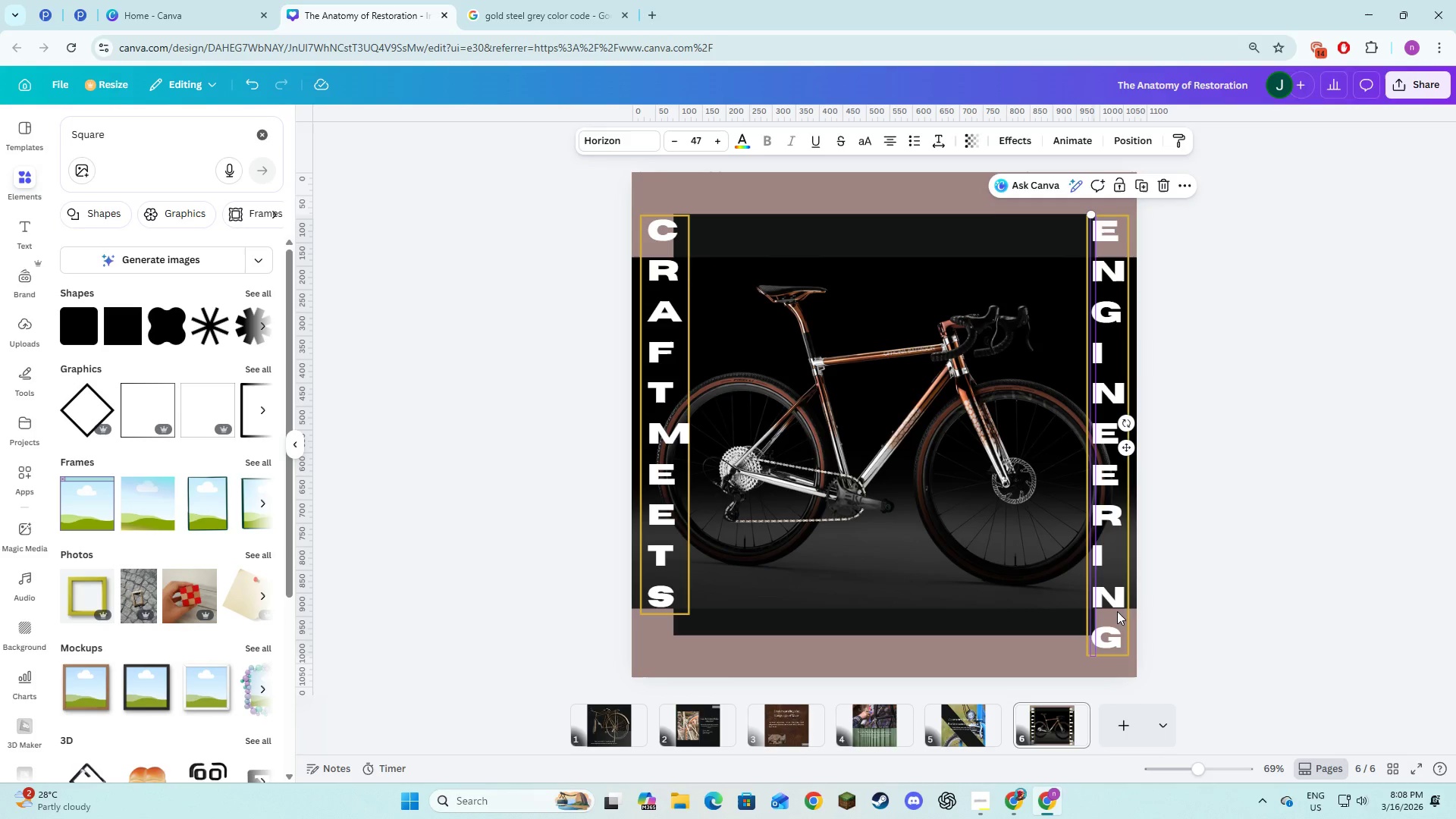 
key(Shift+ShiftLeft)
 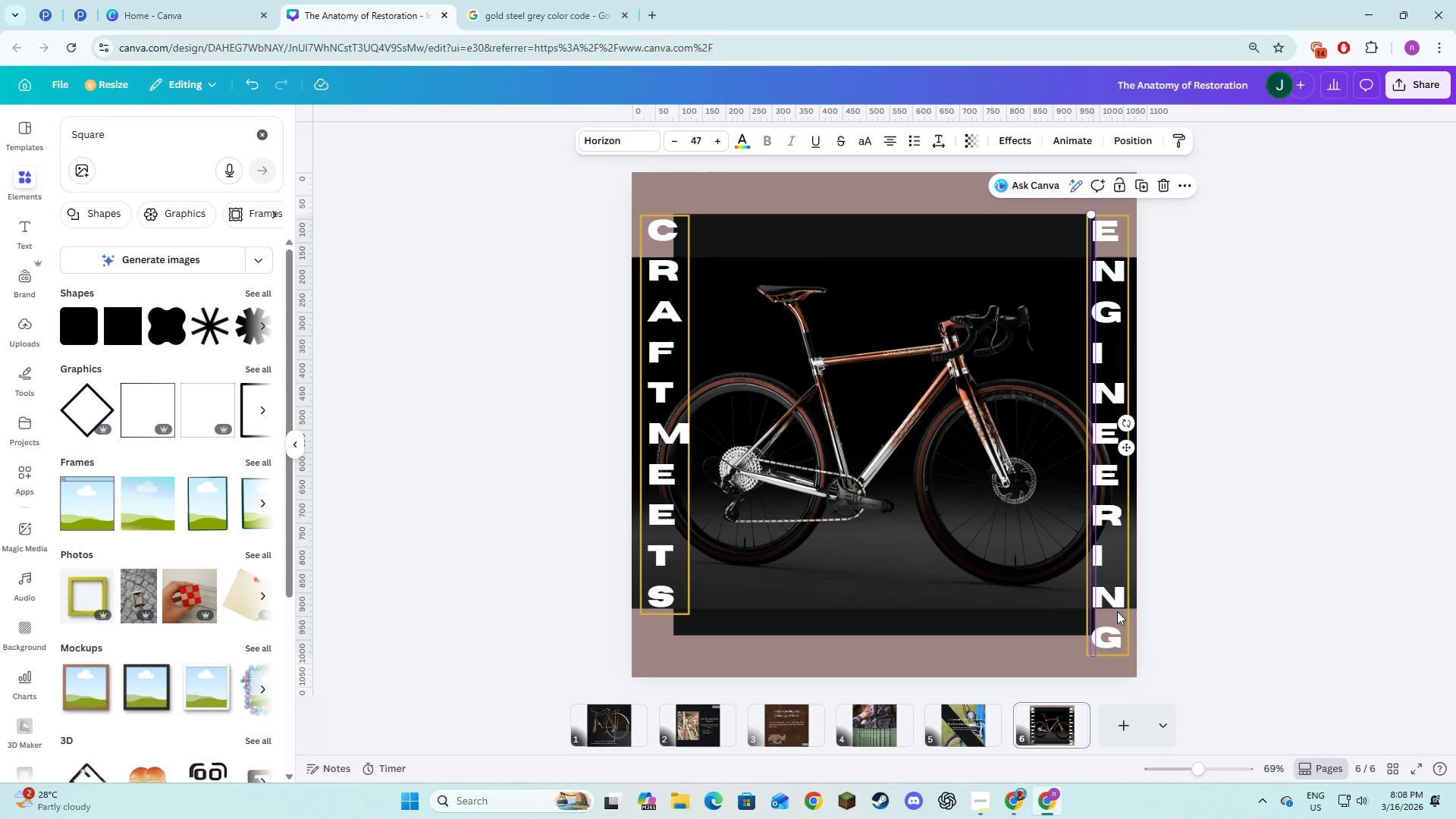 
key(Shift+ShiftLeft)
 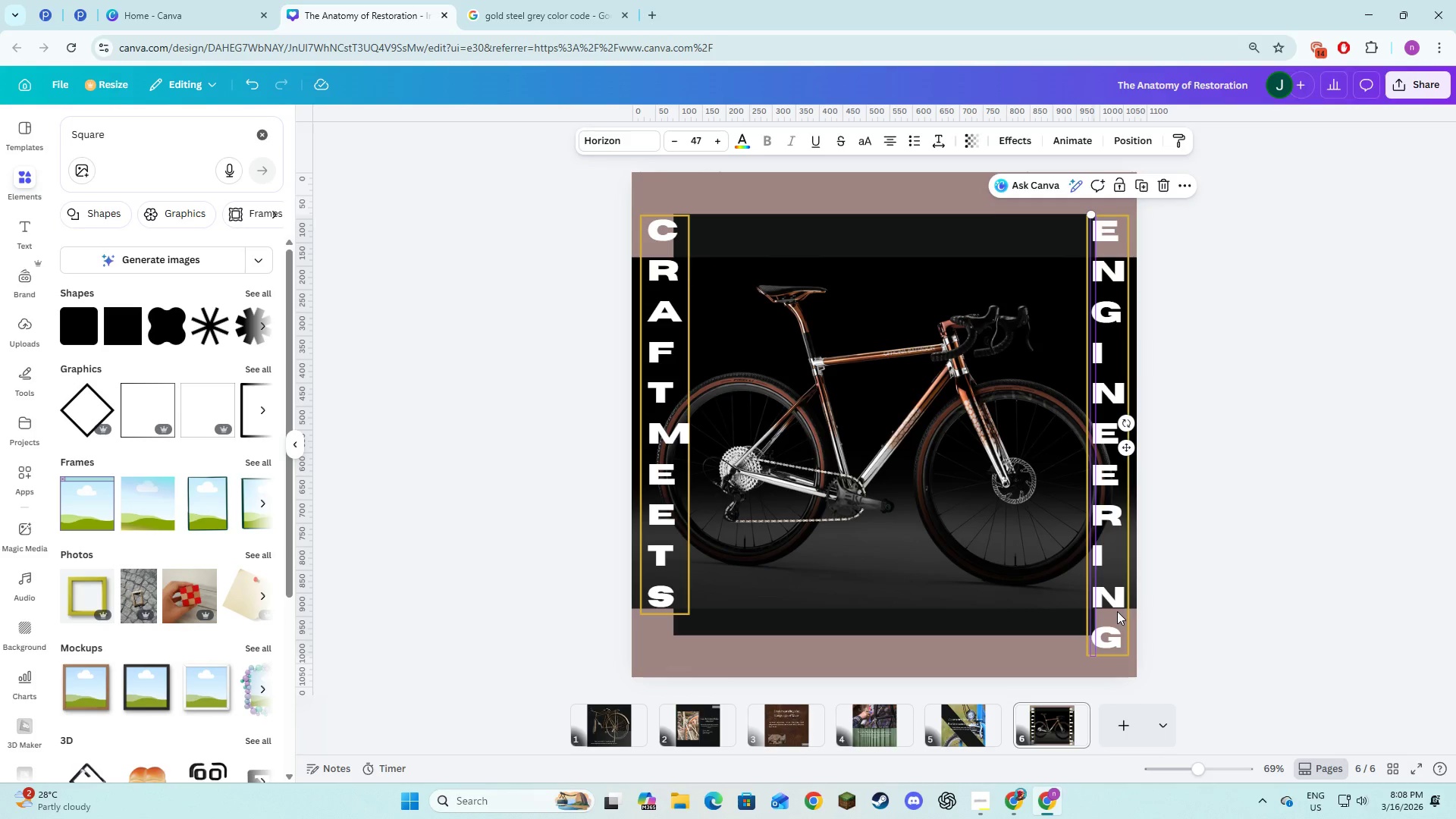 
key(Shift+ShiftLeft)
 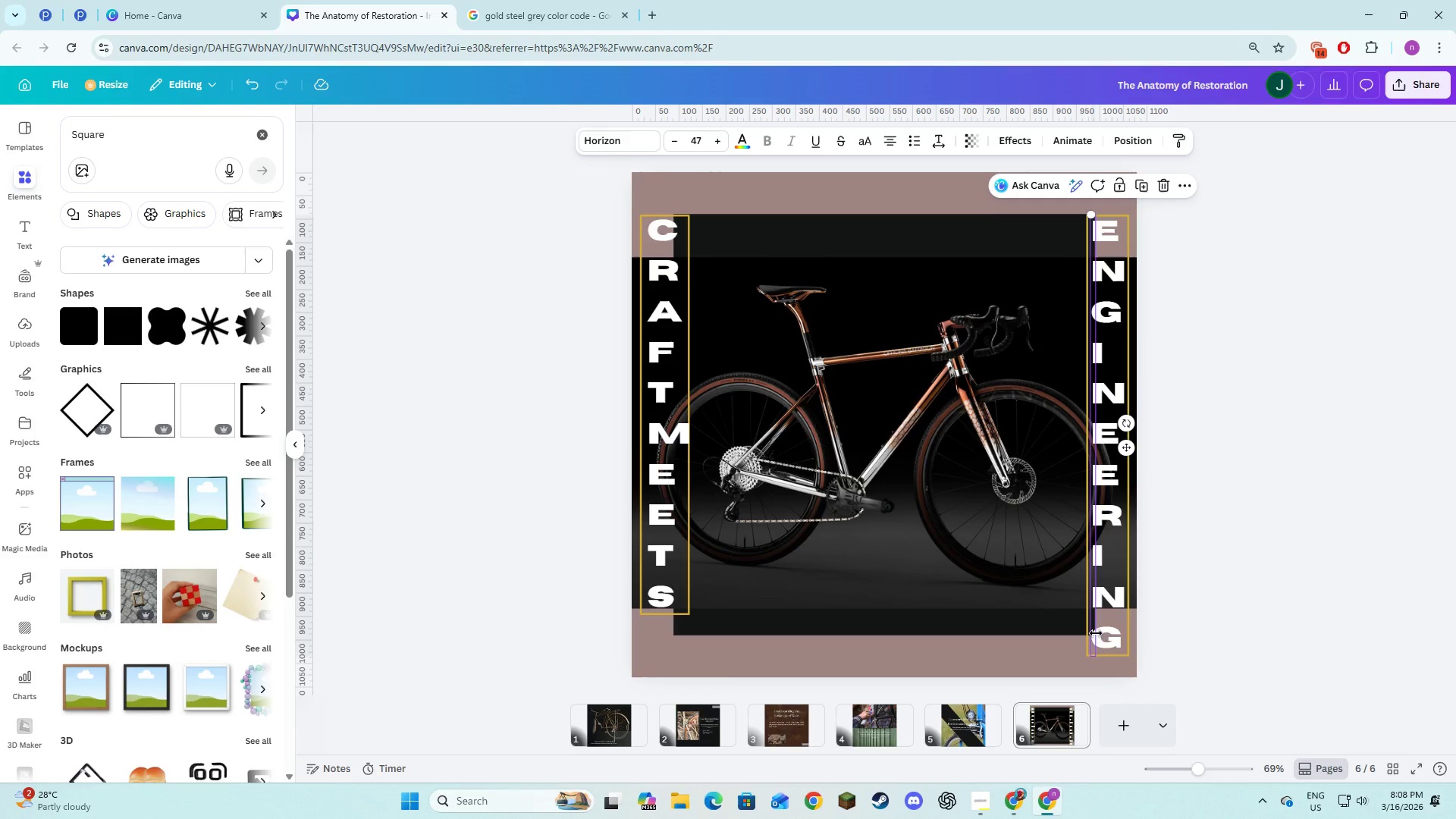 
left_click([1096, 633])
 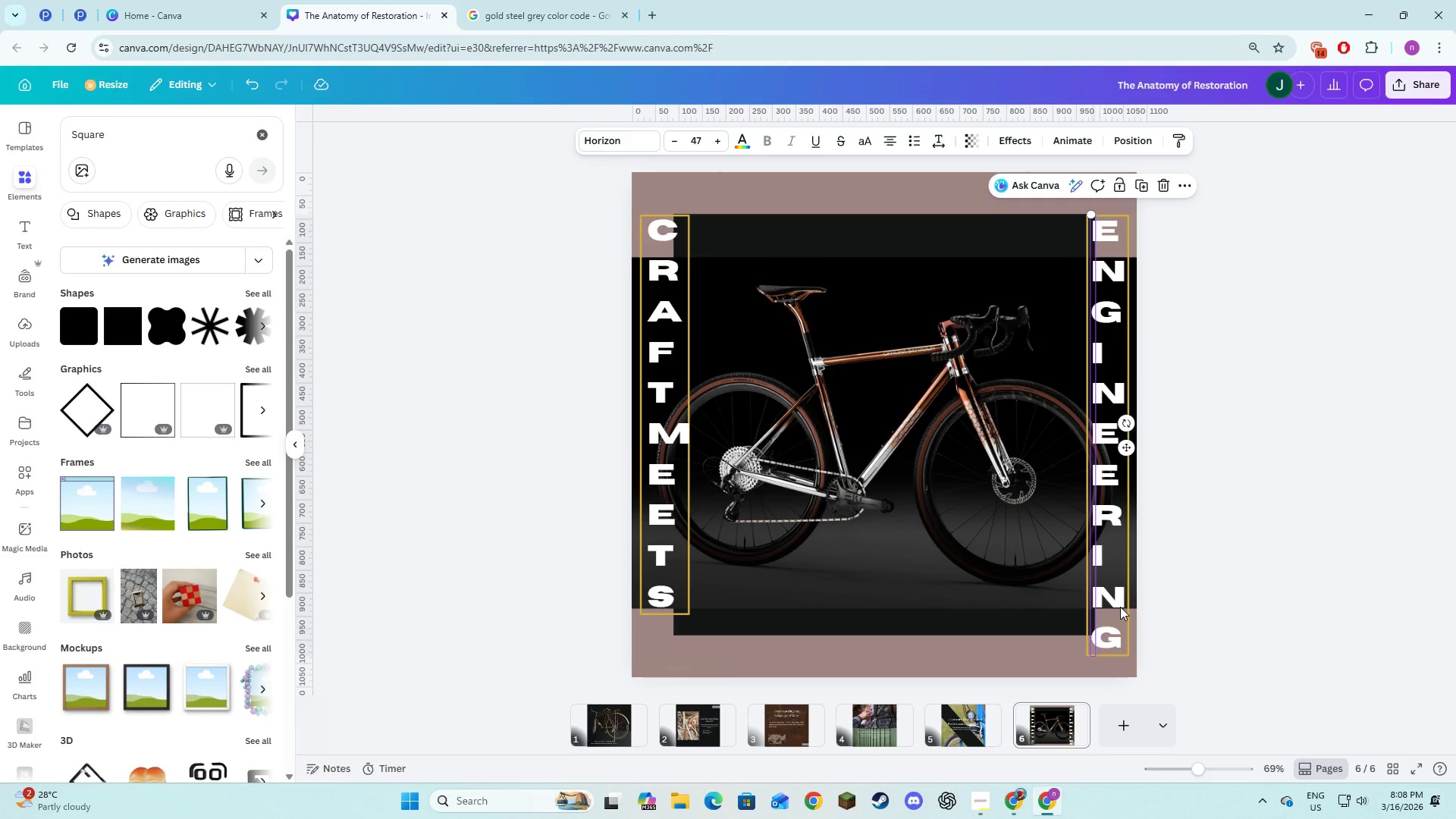 
left_click([1120, 607])
 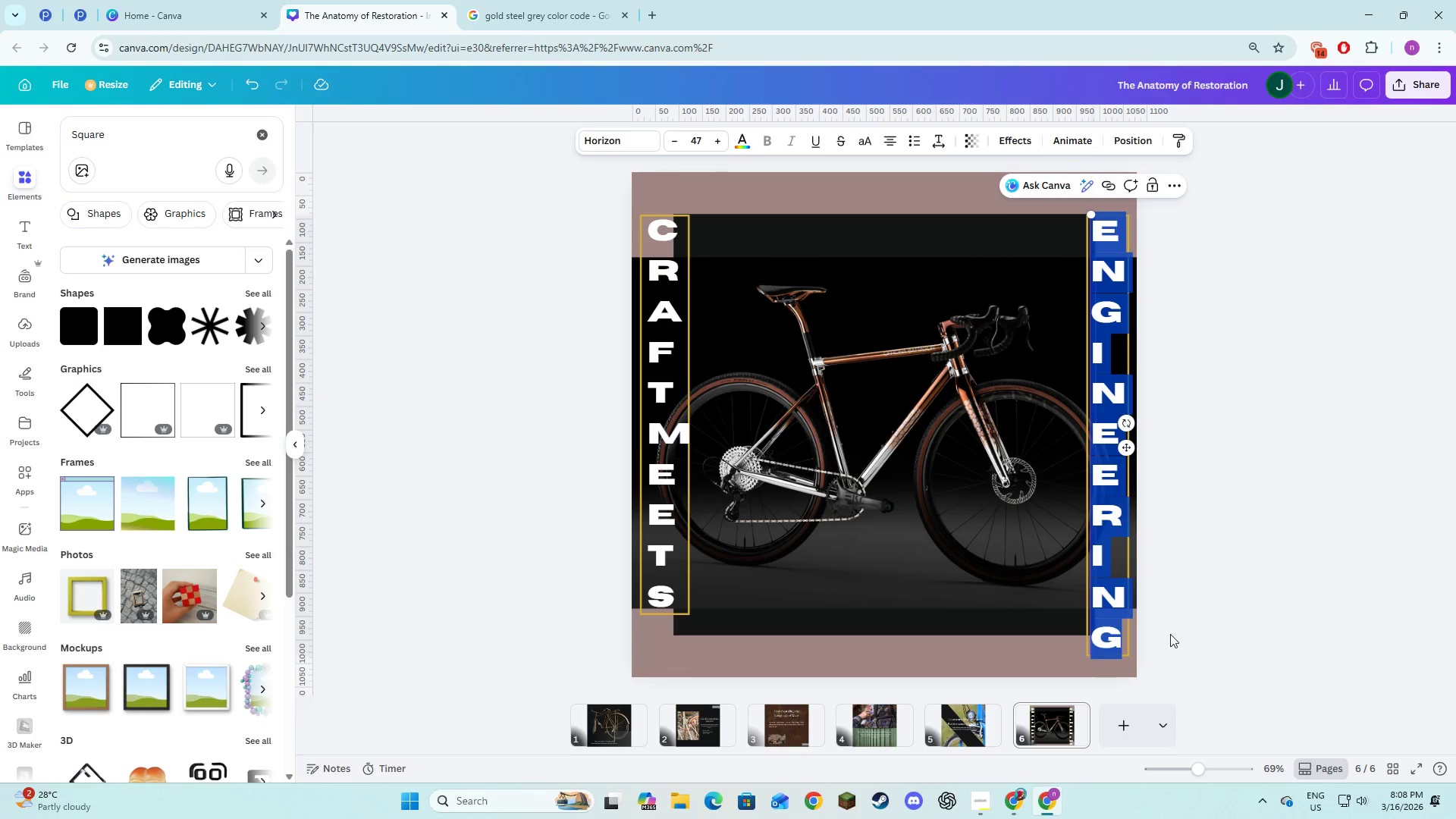 
hold_key(key=ShiftLeft, duration=1.5)
left_click([1127, 642])
 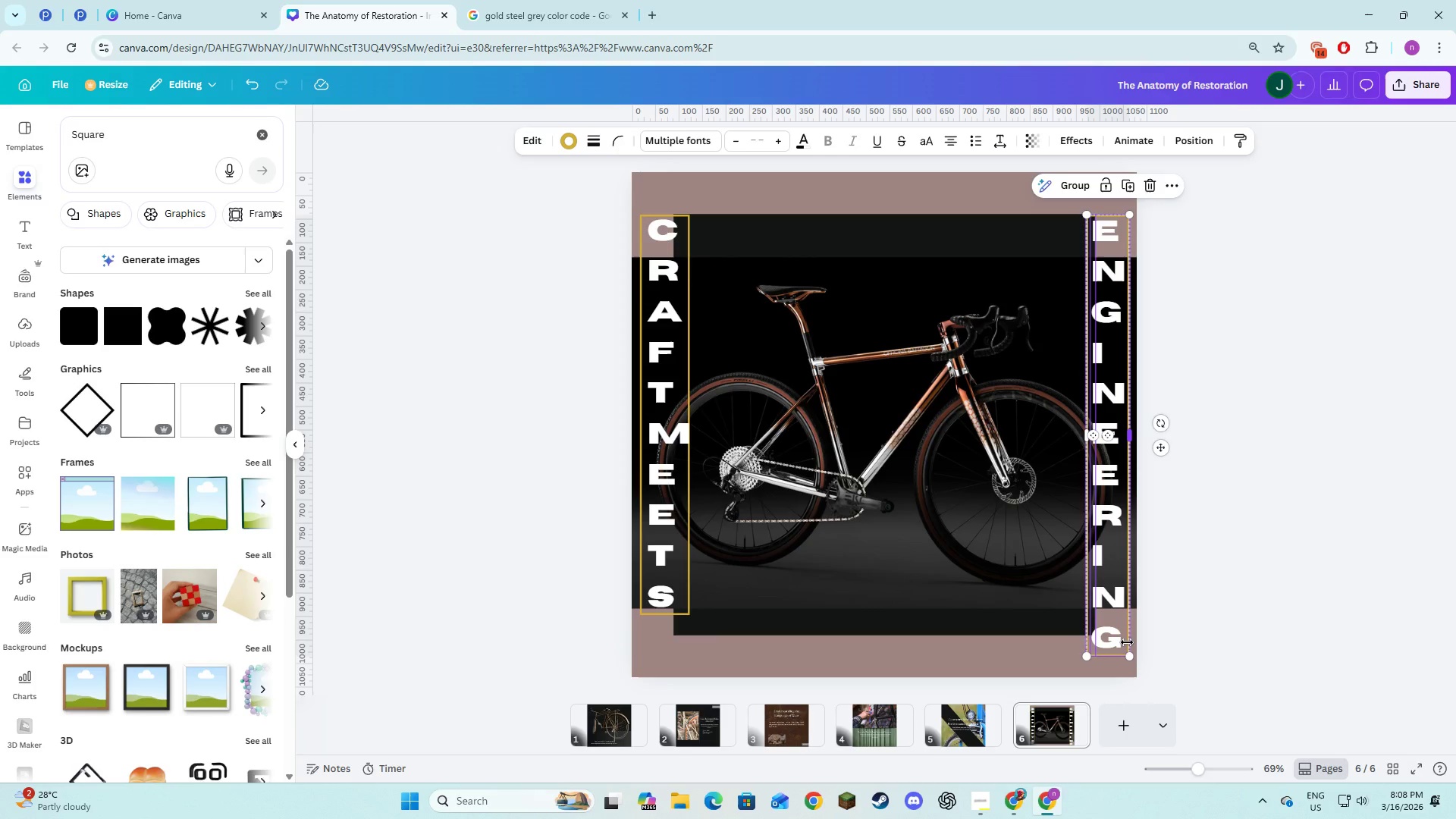 
key(Shift+ShiftLeft)
 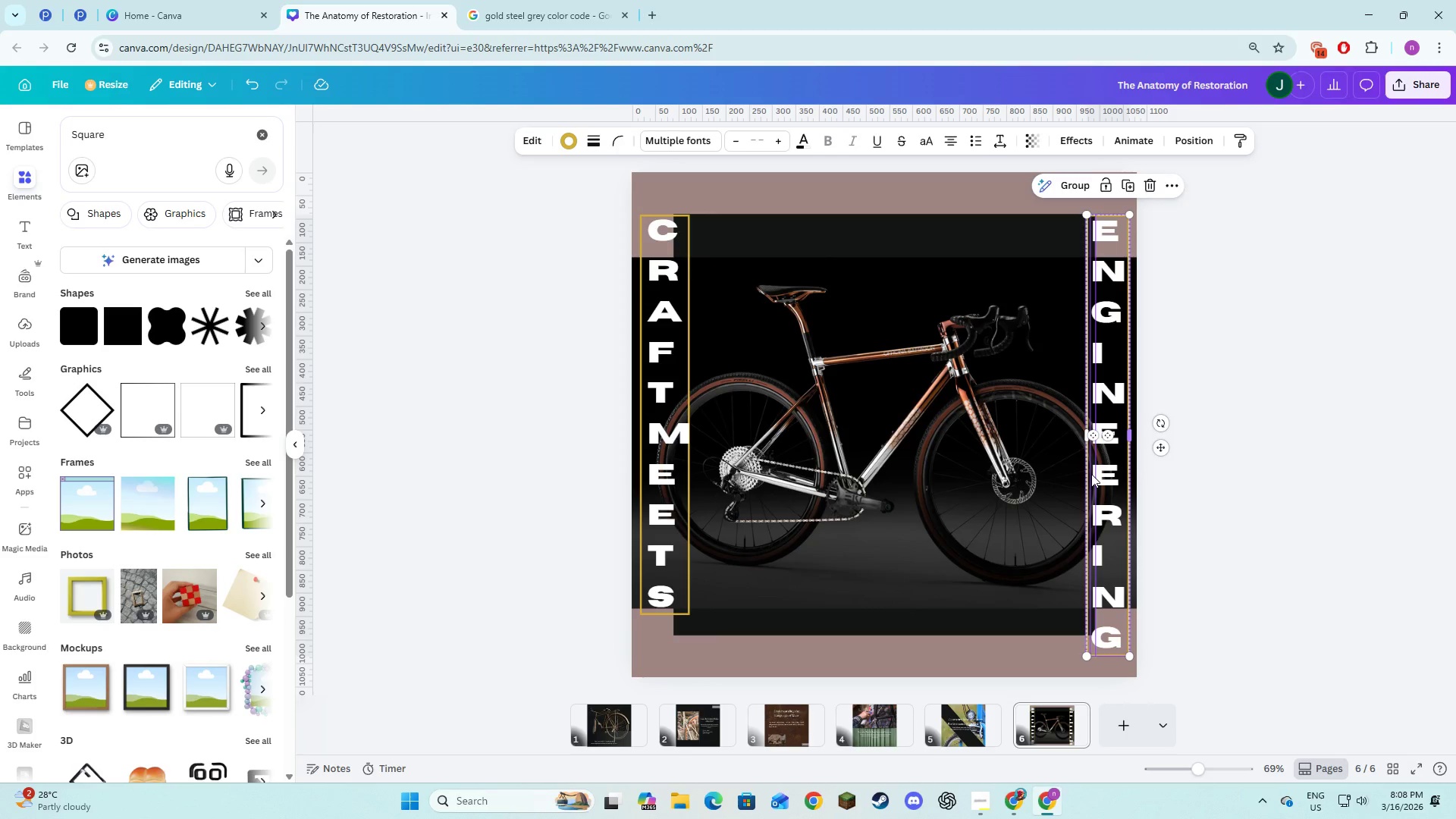 
key(Shift+ShiftLeft)
 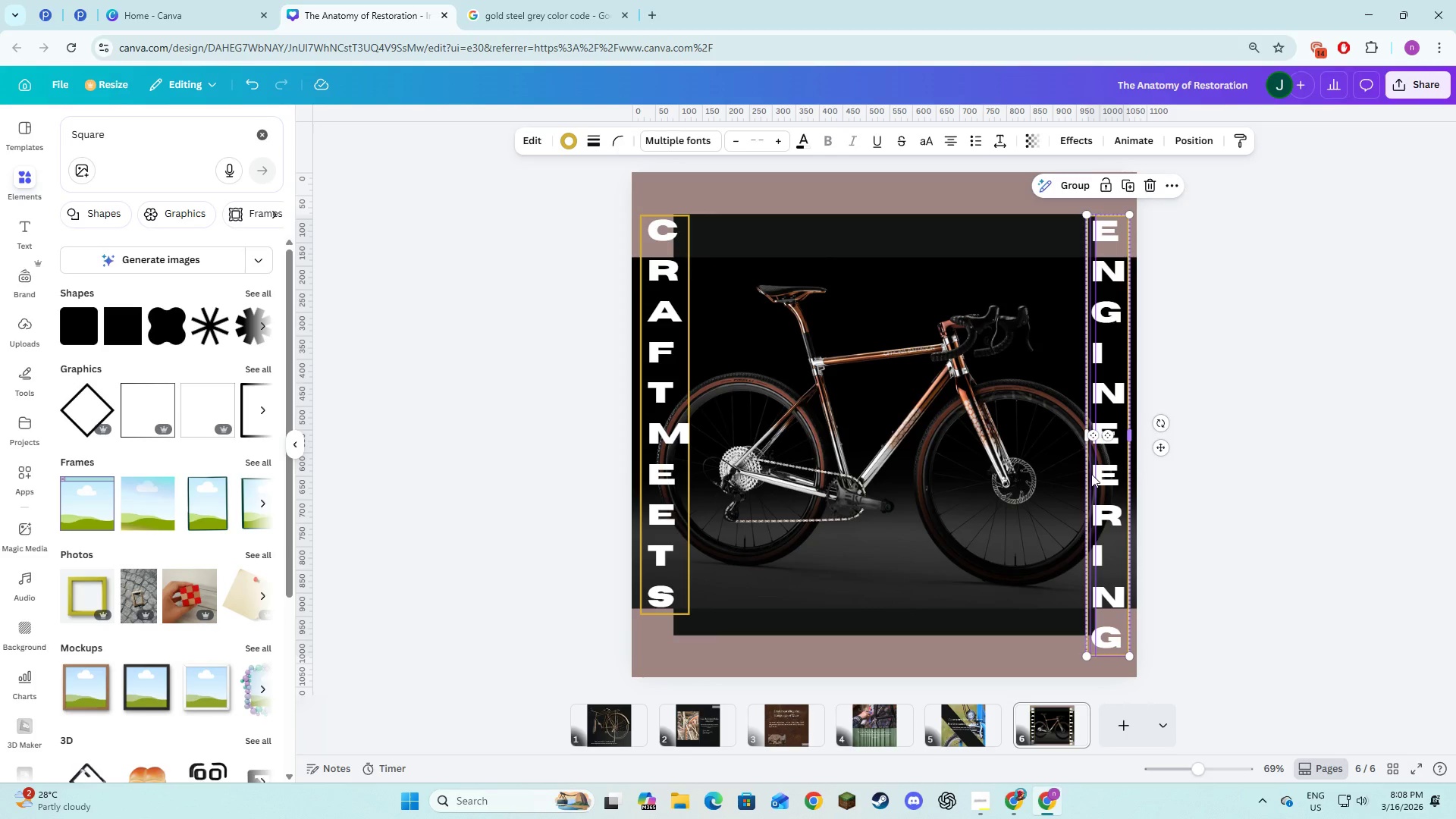 
key(Shift+ShiftLeft)
 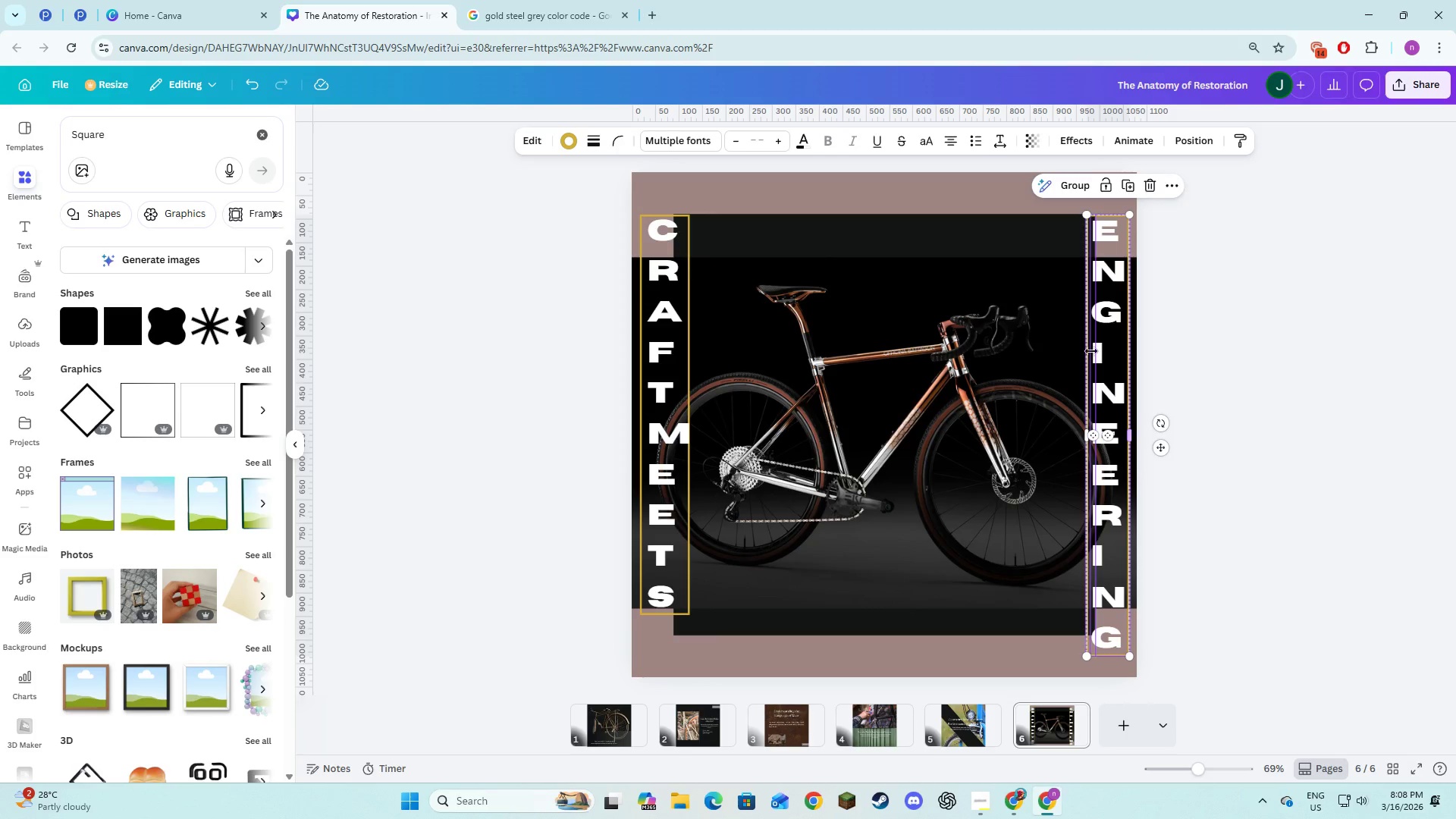 
key(Shift+ShiftLeft)
 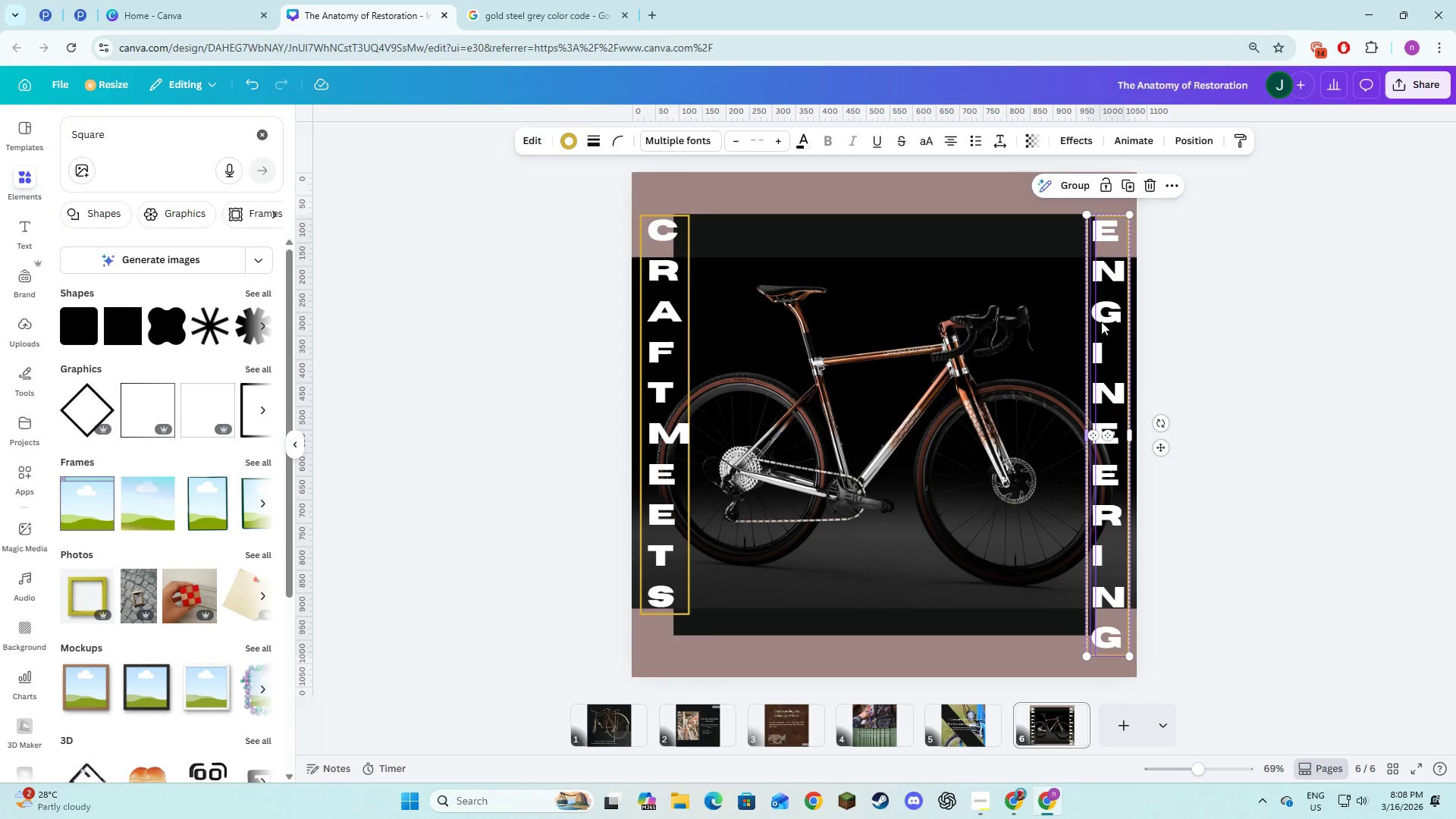 
key(Shift+ShiftLeft)
 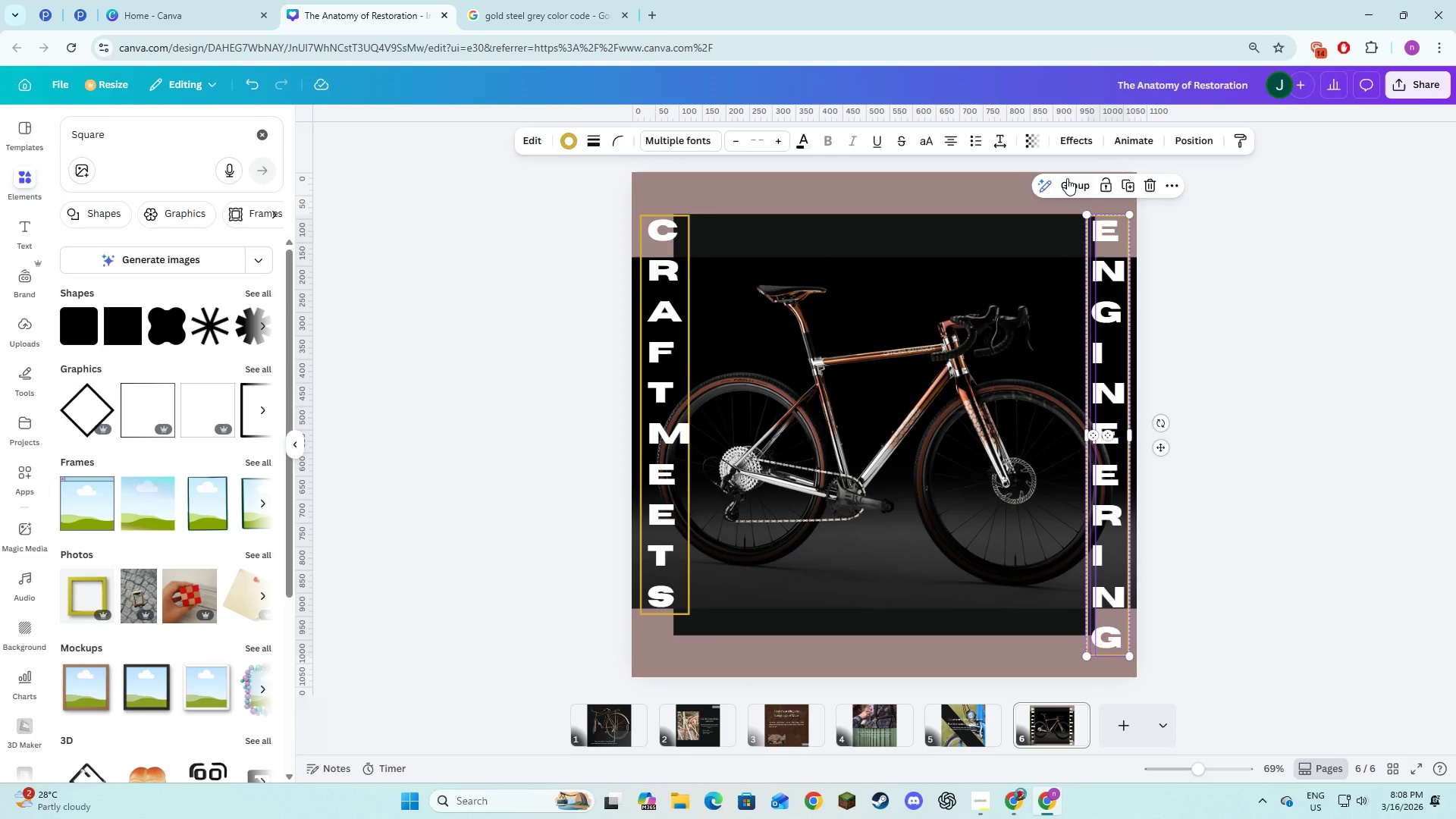 
left_click([1067, 178])
 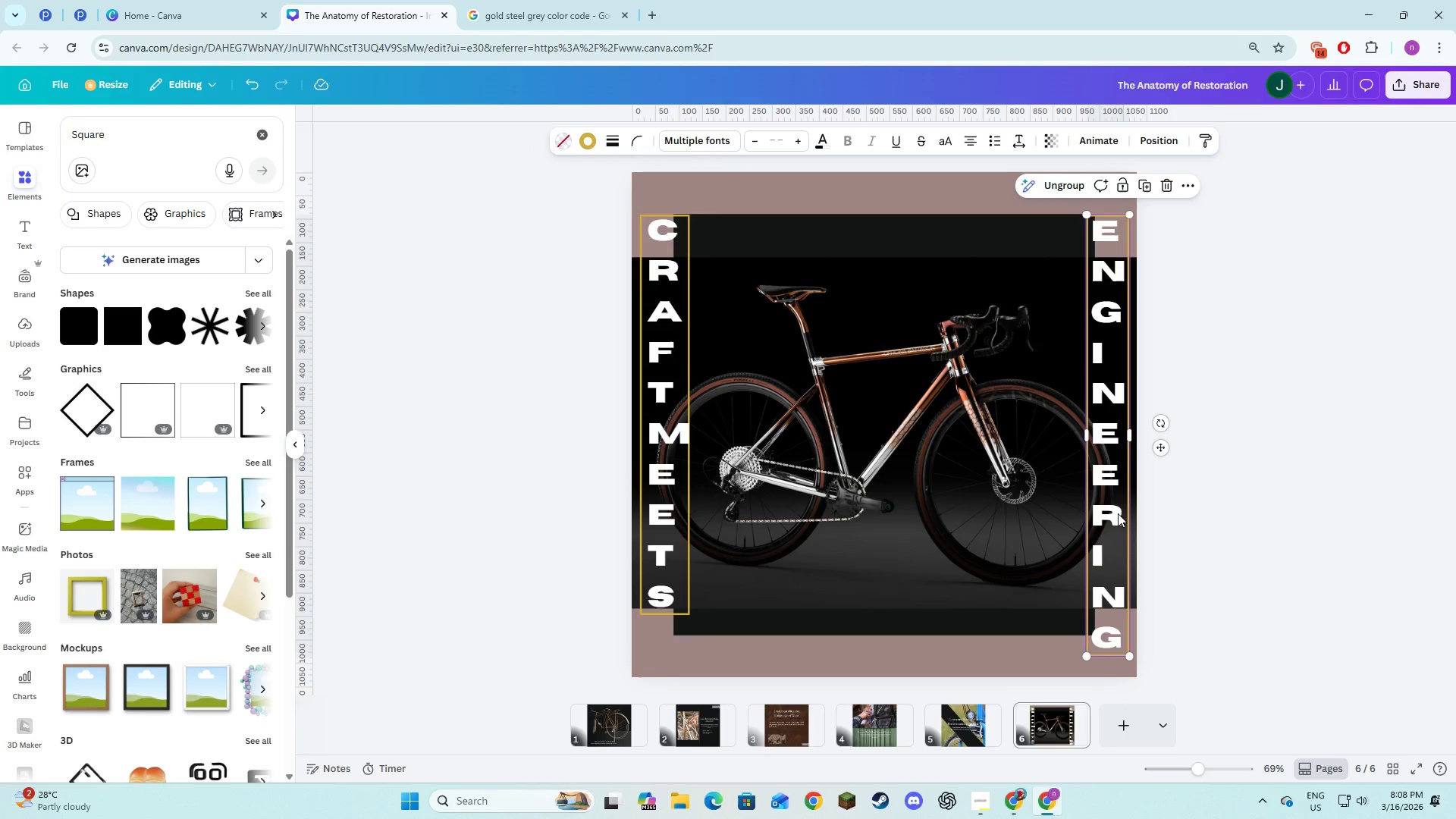 
left_click_drag(start_coordinate=[1116, 513], to_coordinate=[1115, 504])
 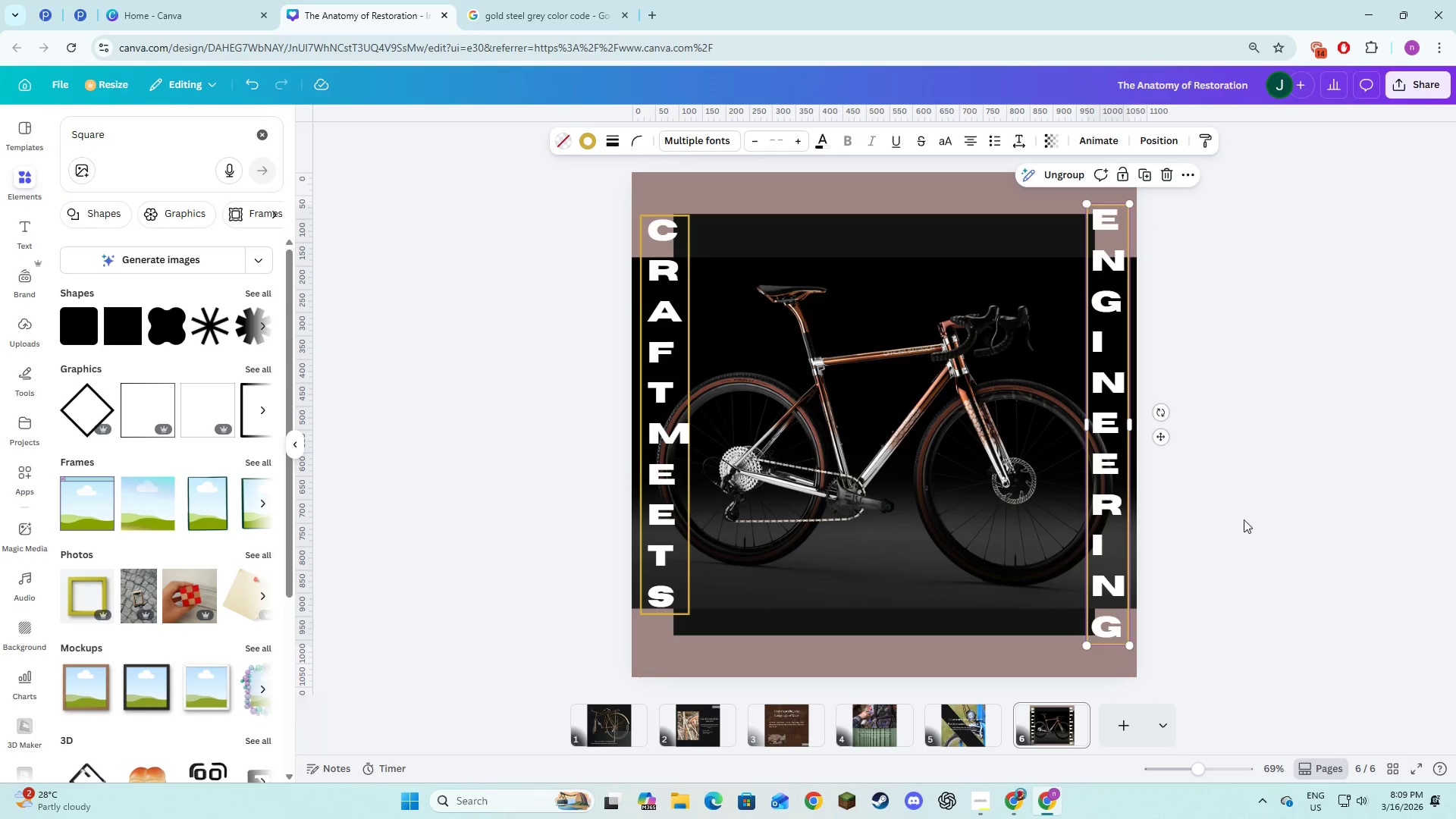 
left_click([1244, 519])
 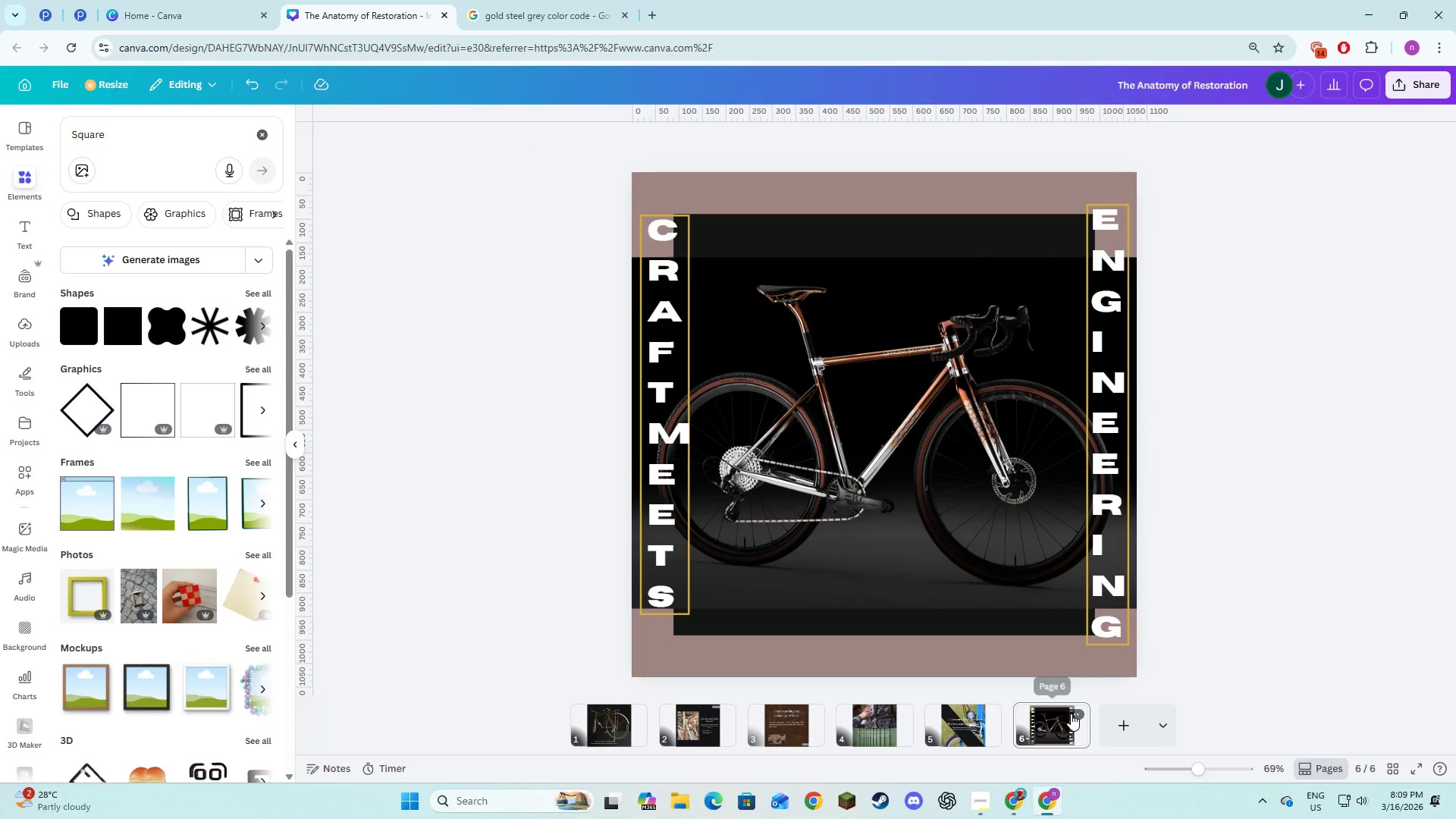 
left_click([1071, 712])
 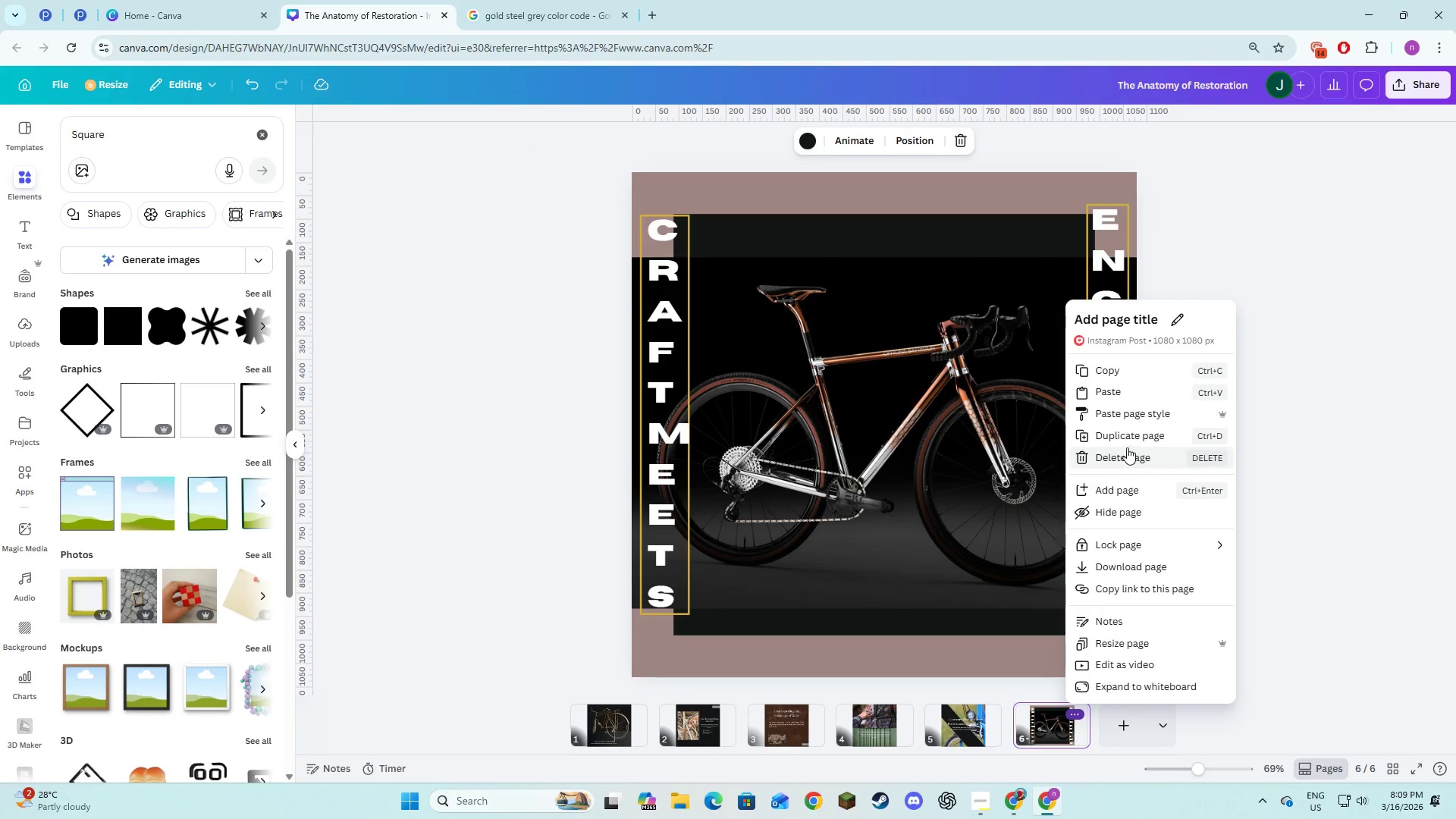 
left_click([1128, 445])
 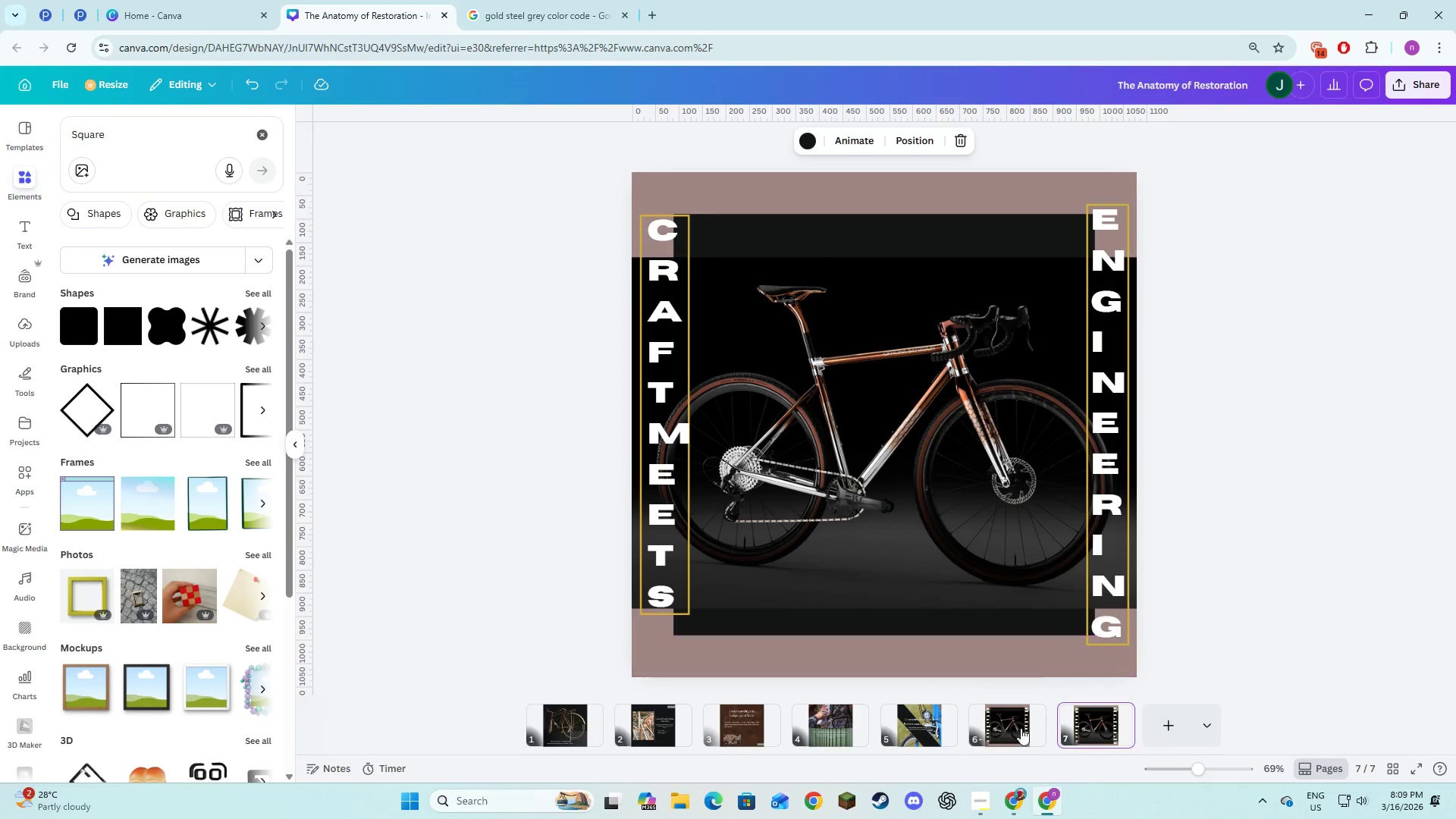 
left_click([1006, 736])
 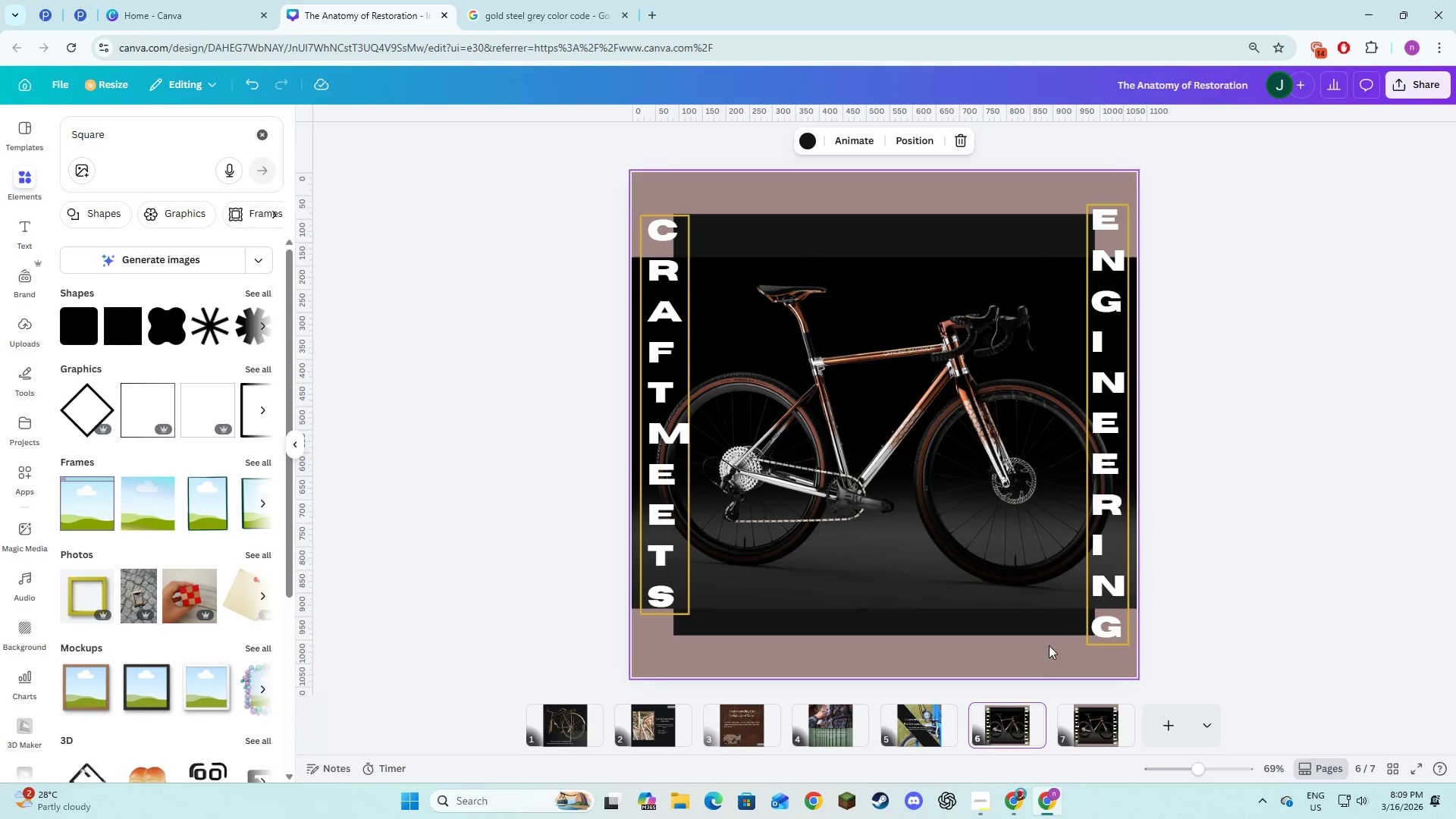 
left_click([1015, 659])
 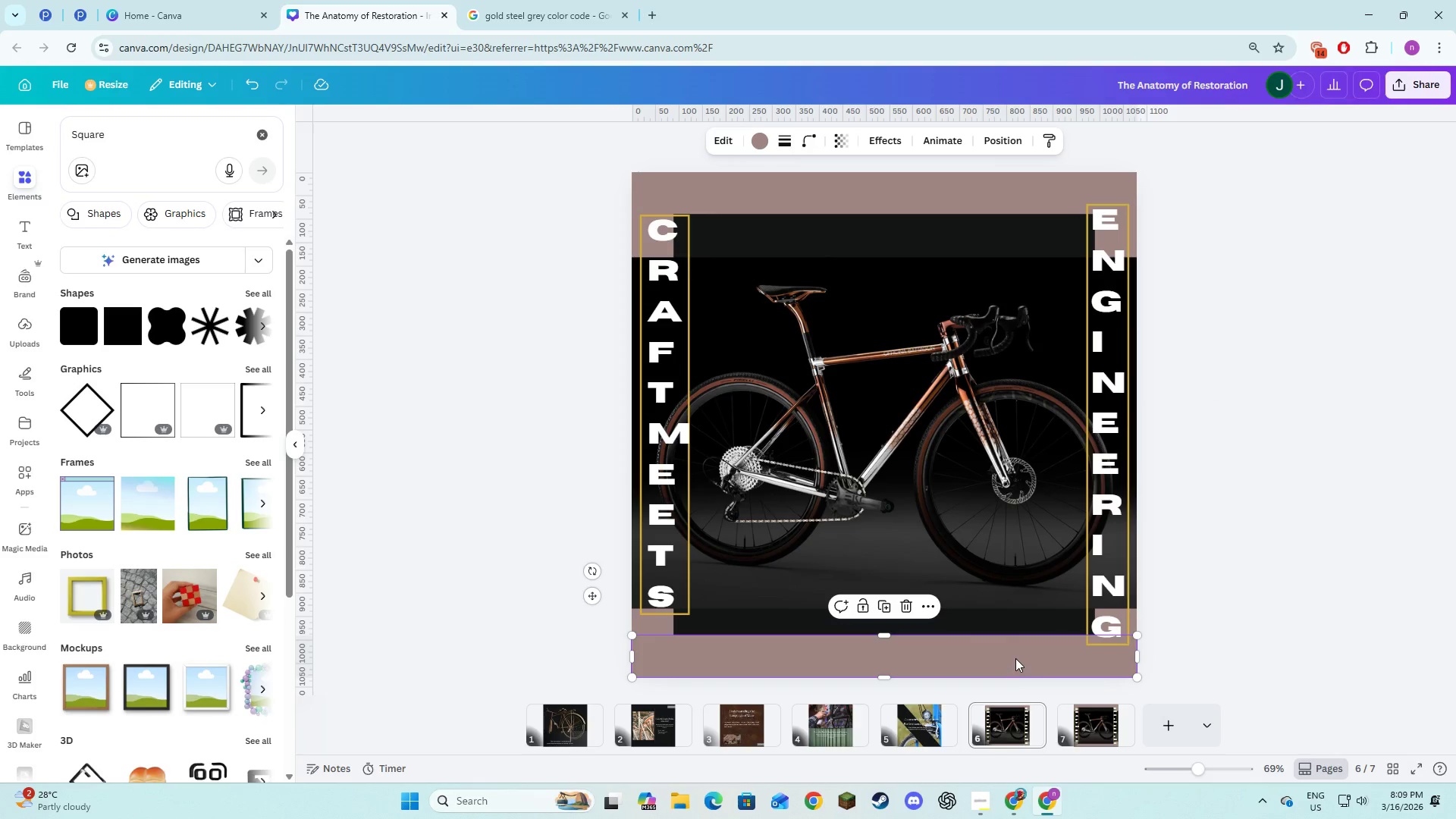 
key(Backspace)
 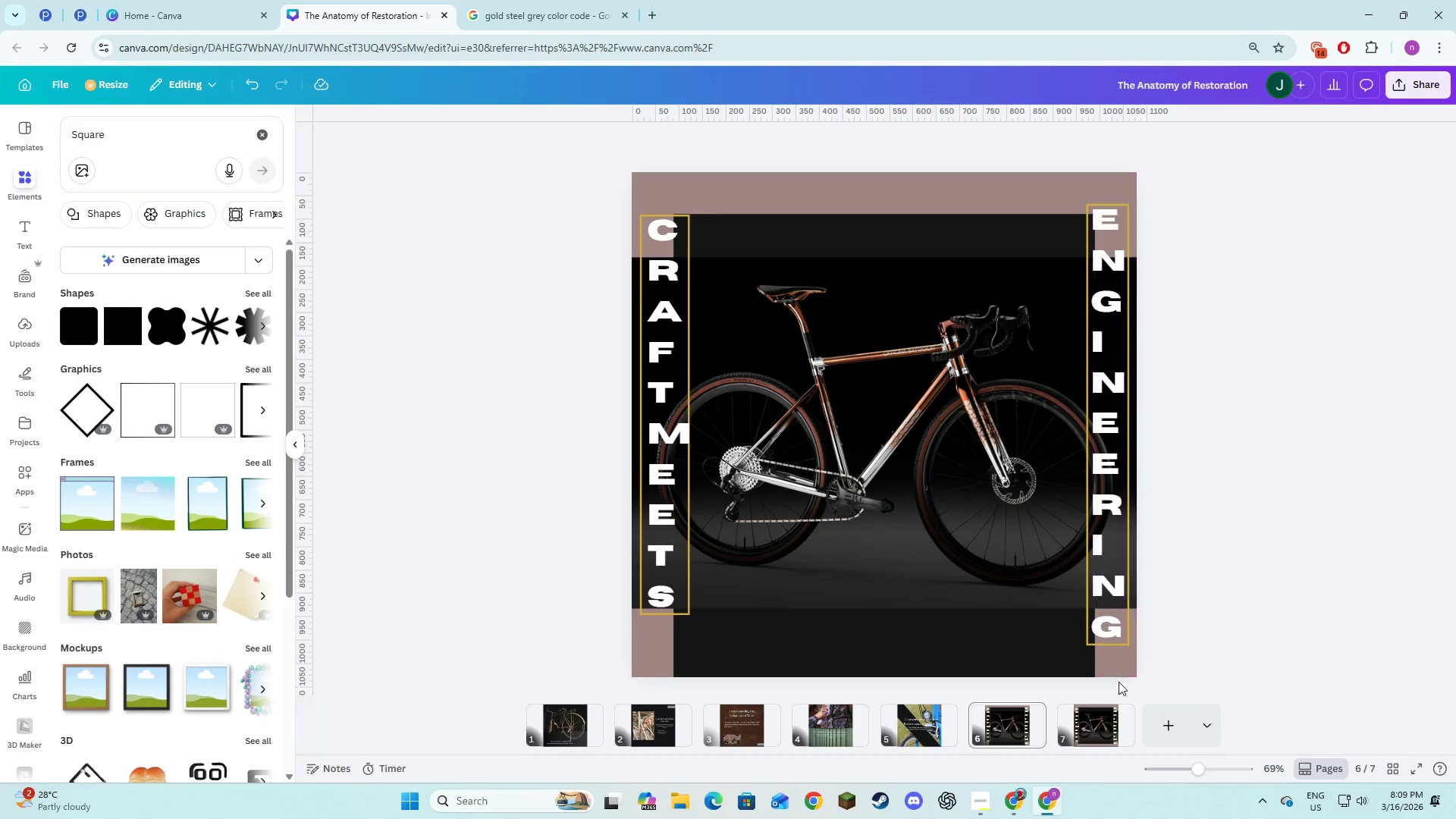 
left_click([1113, 658])
 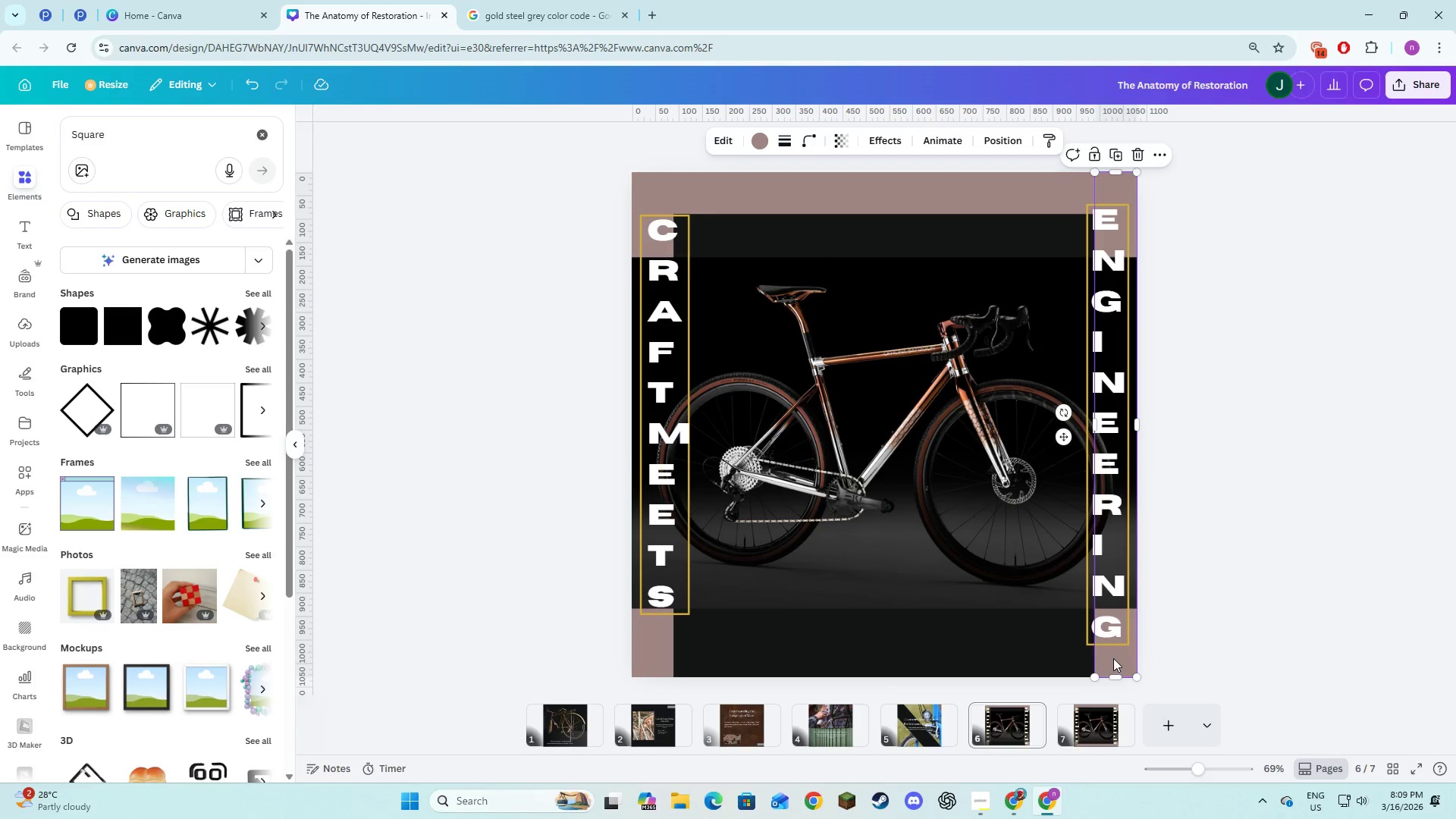 
key(Backspace)
 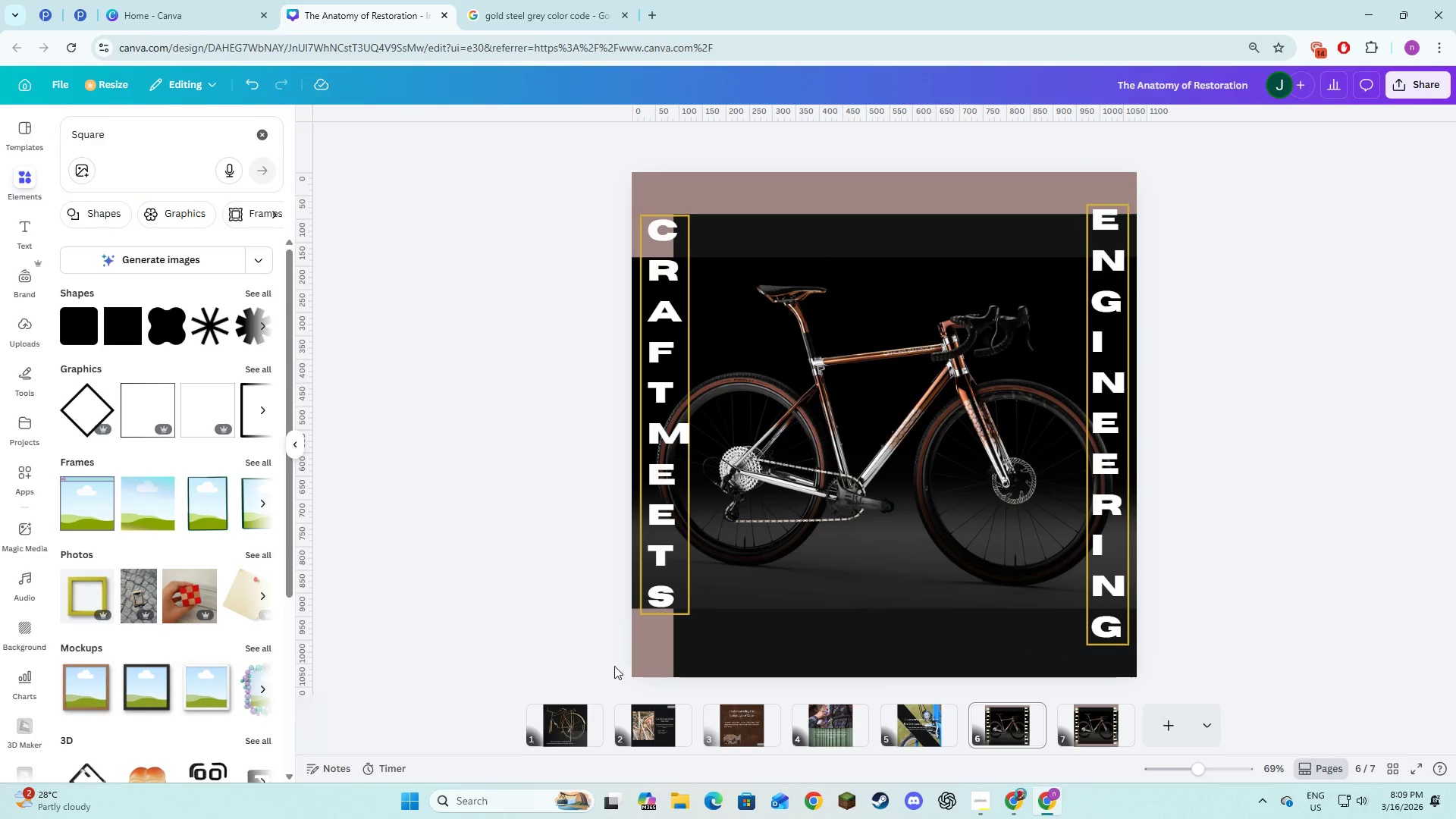 
left_click([670, 657])
 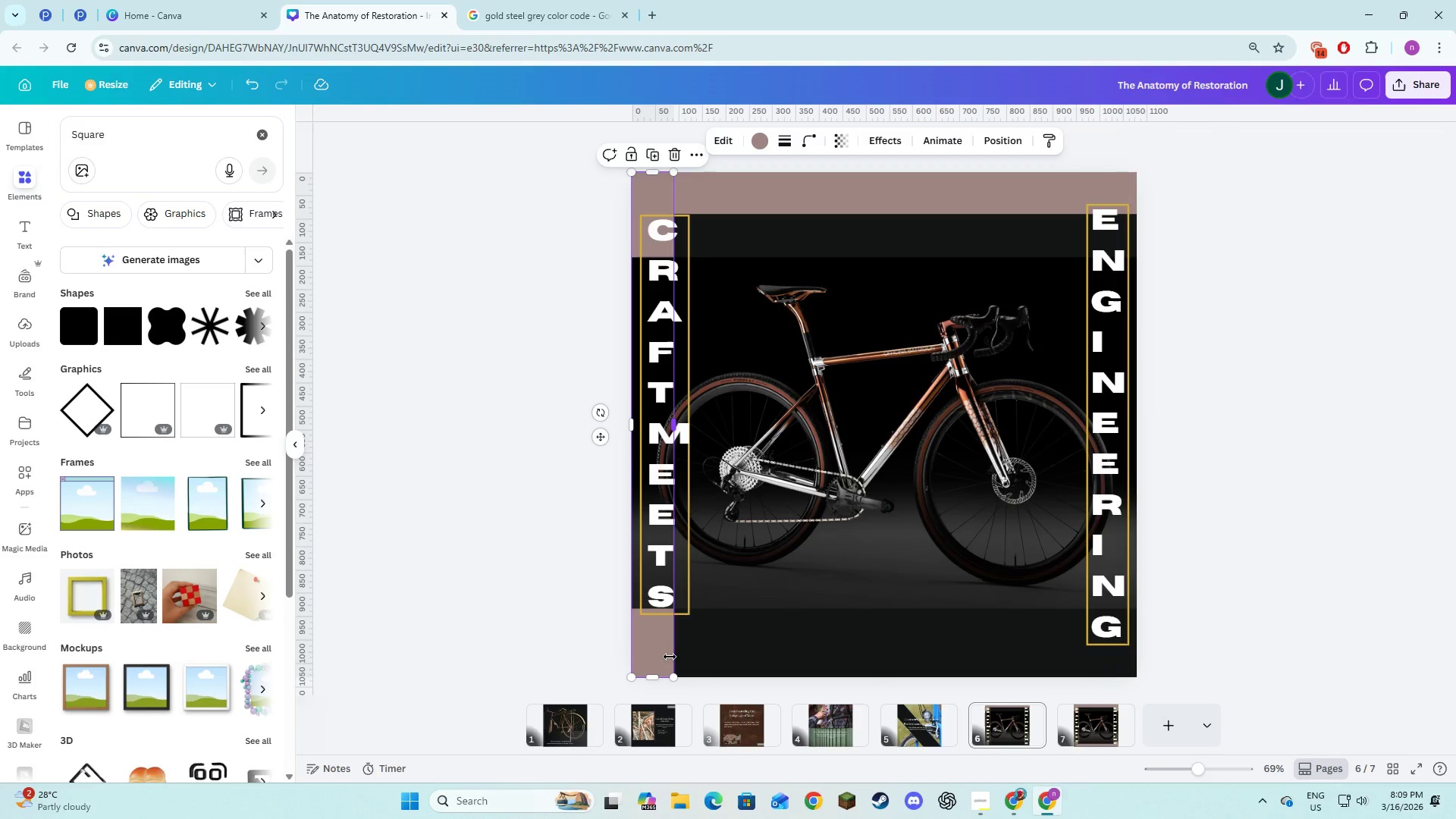 
key(Backspace)
 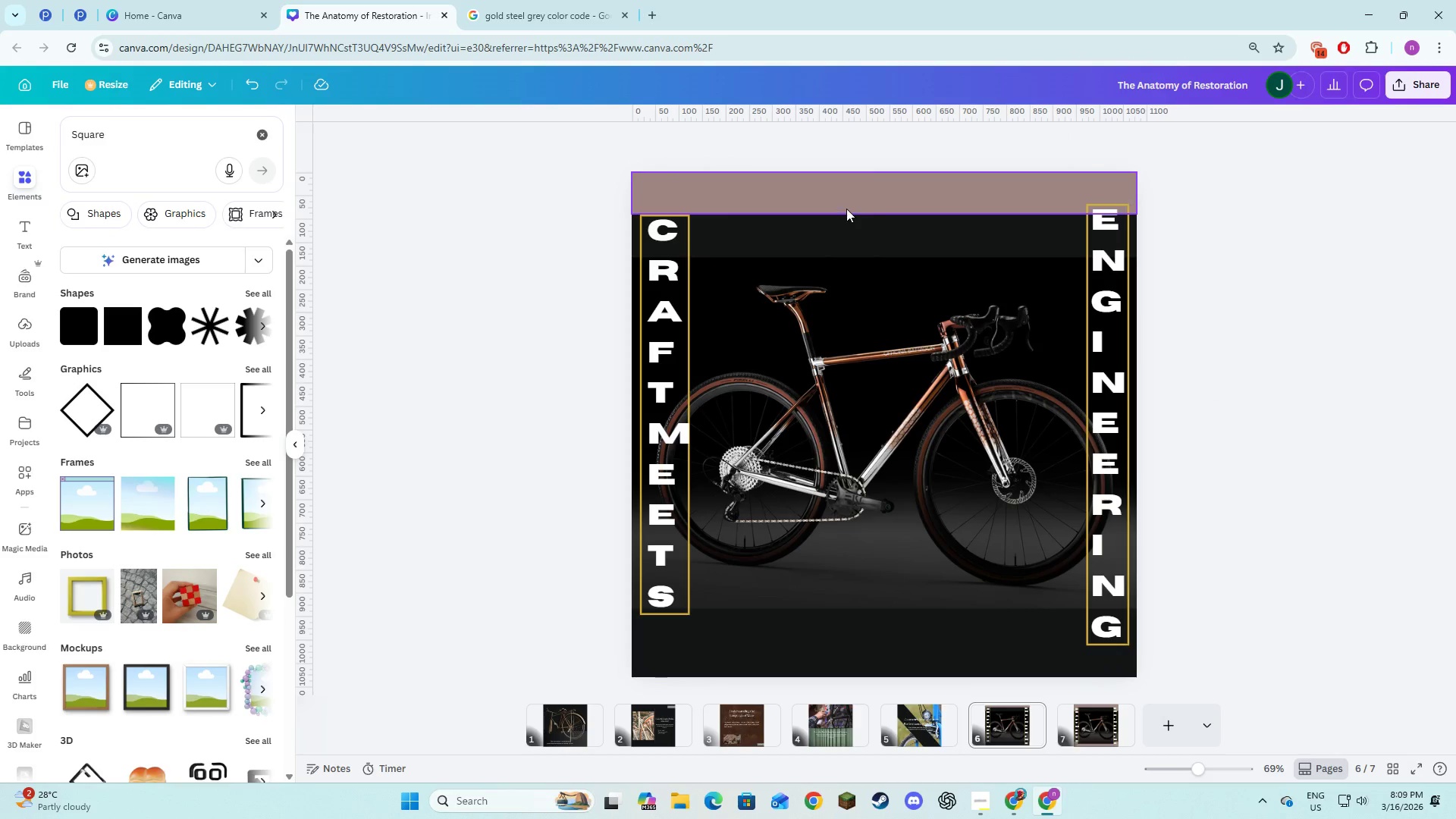 
left_click([846, 207])
 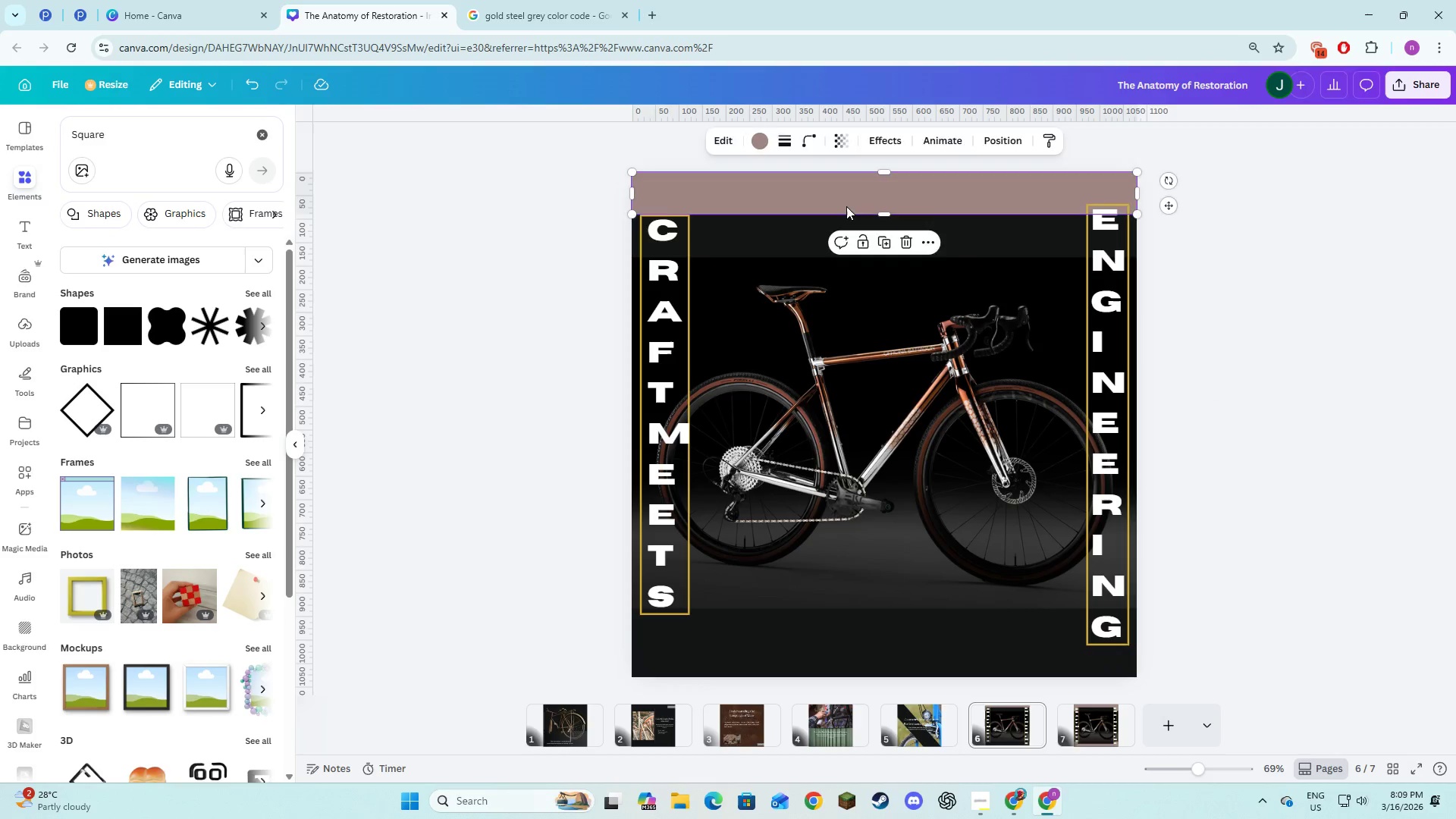 
key(Backspace)
 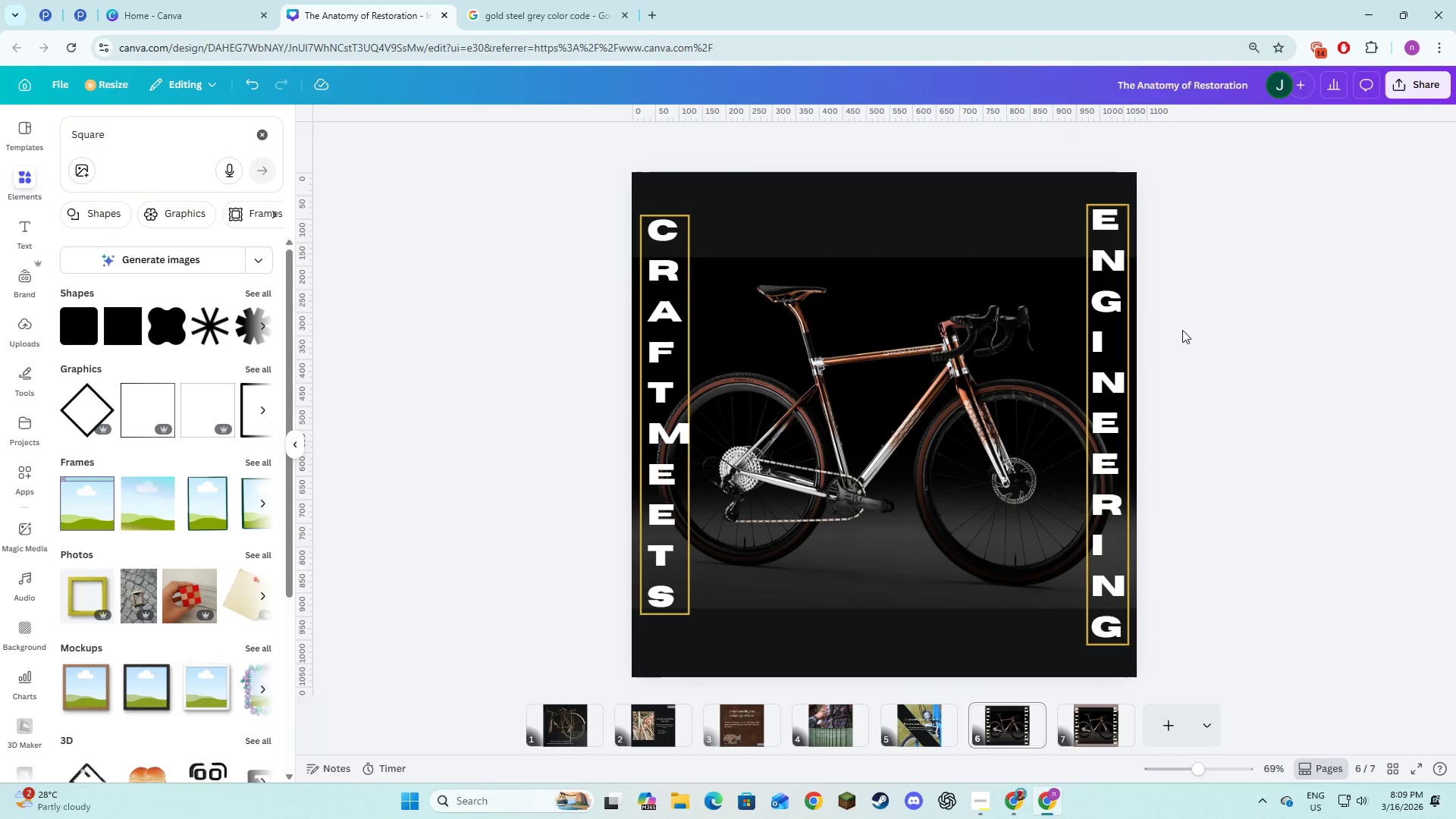 
left_click([1188, 339])
 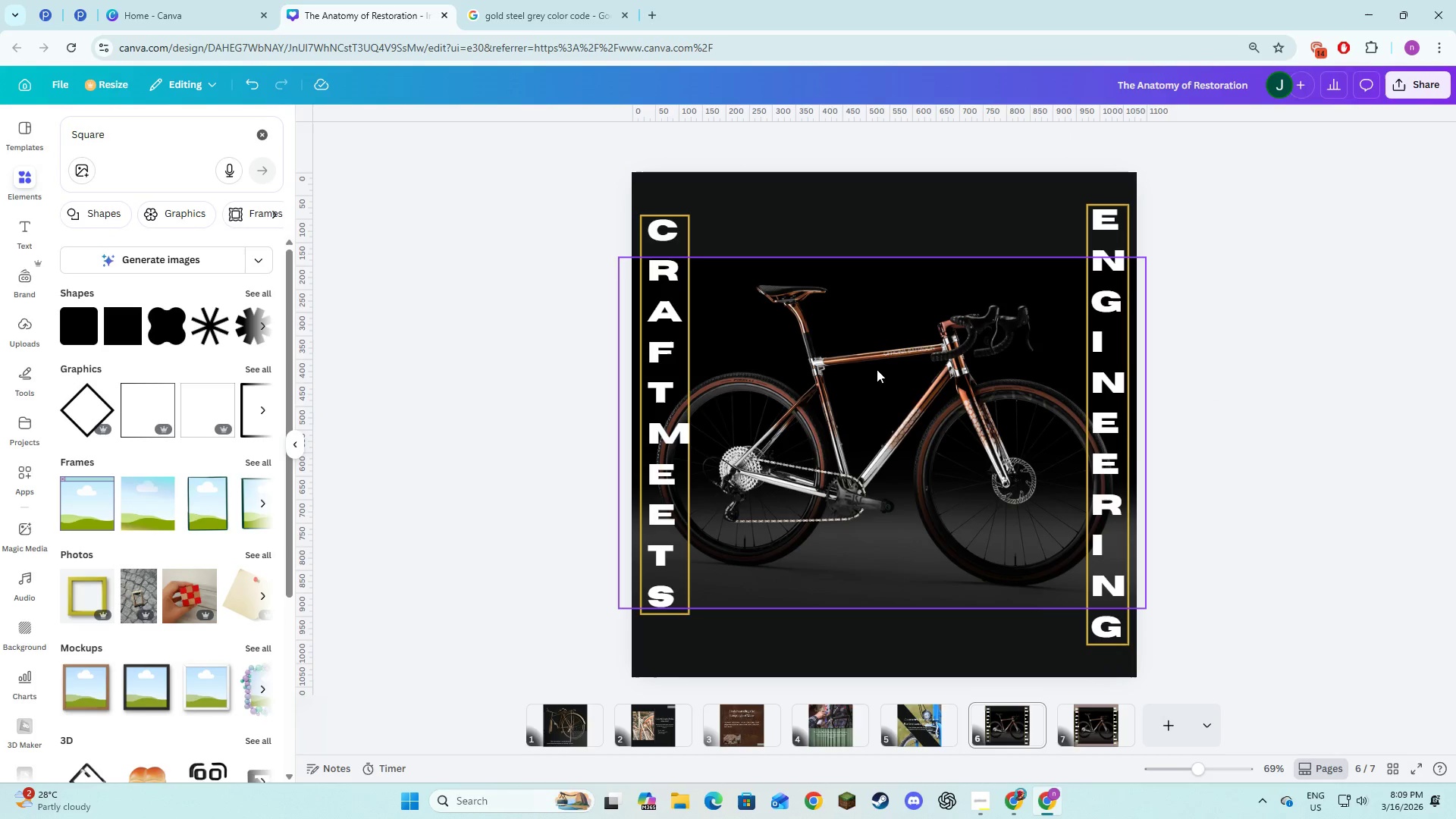 
left_click([877, 369])
 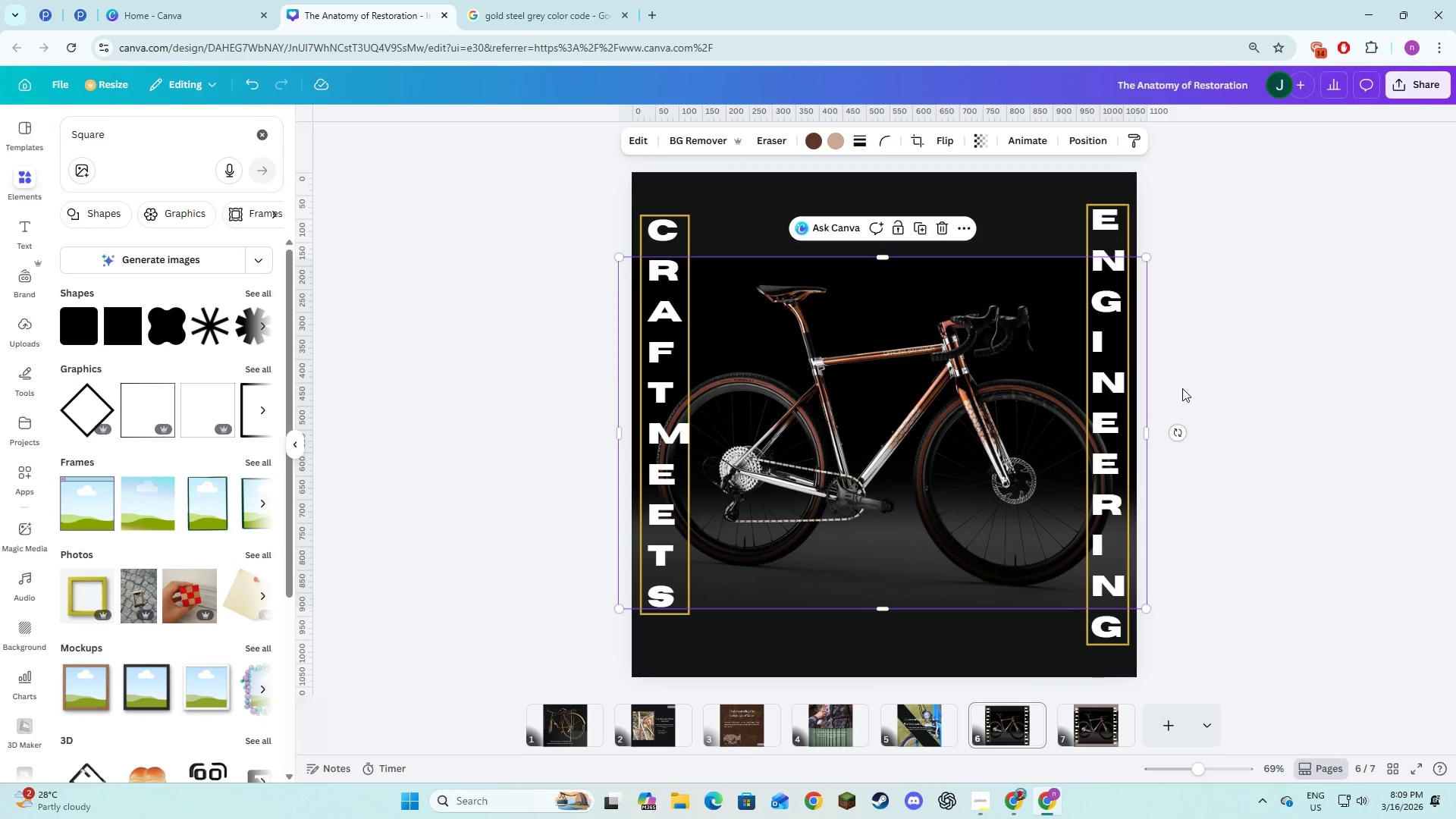 
left_click([1043, 457])
 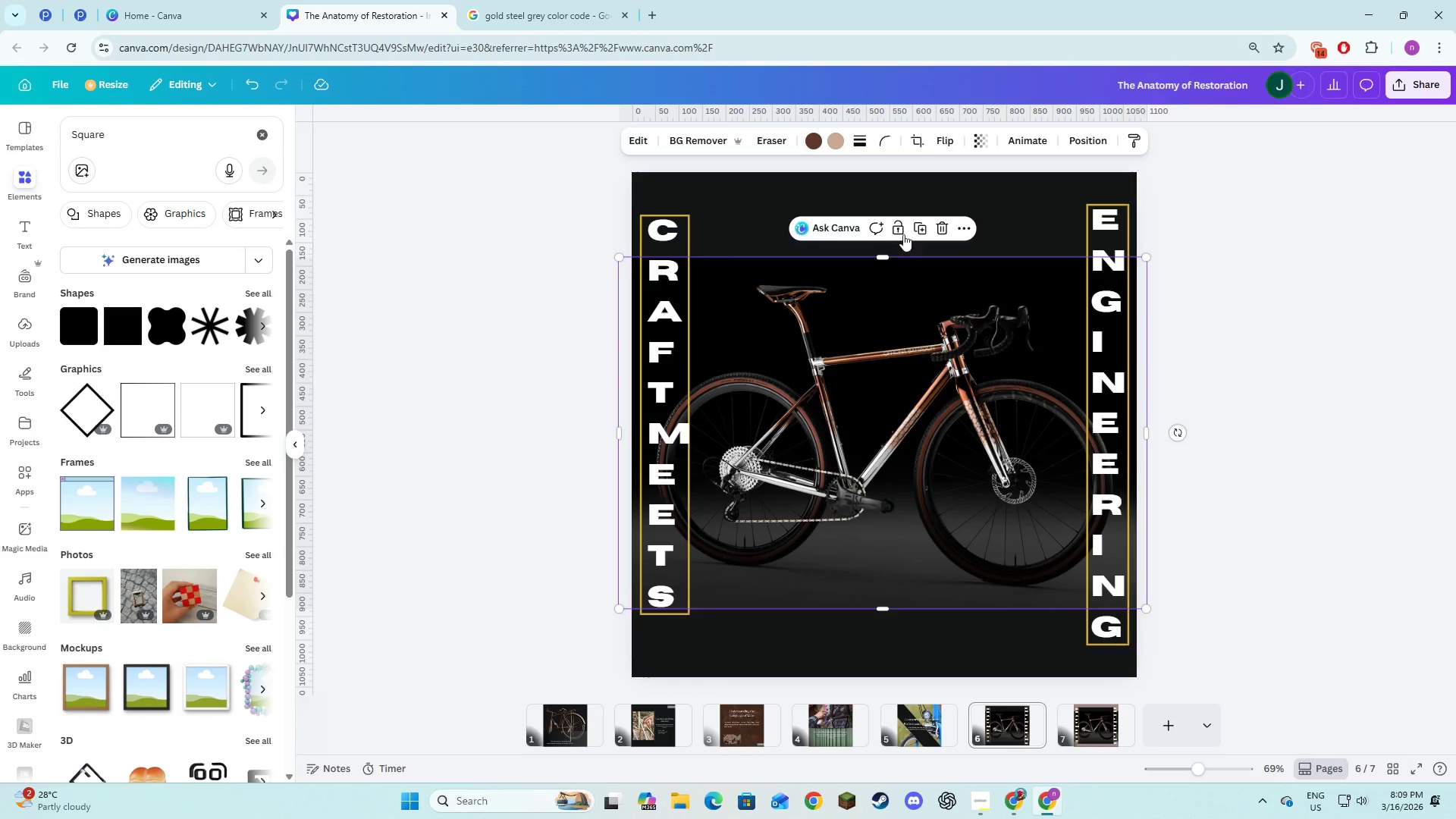 
left_click([912, 227])
 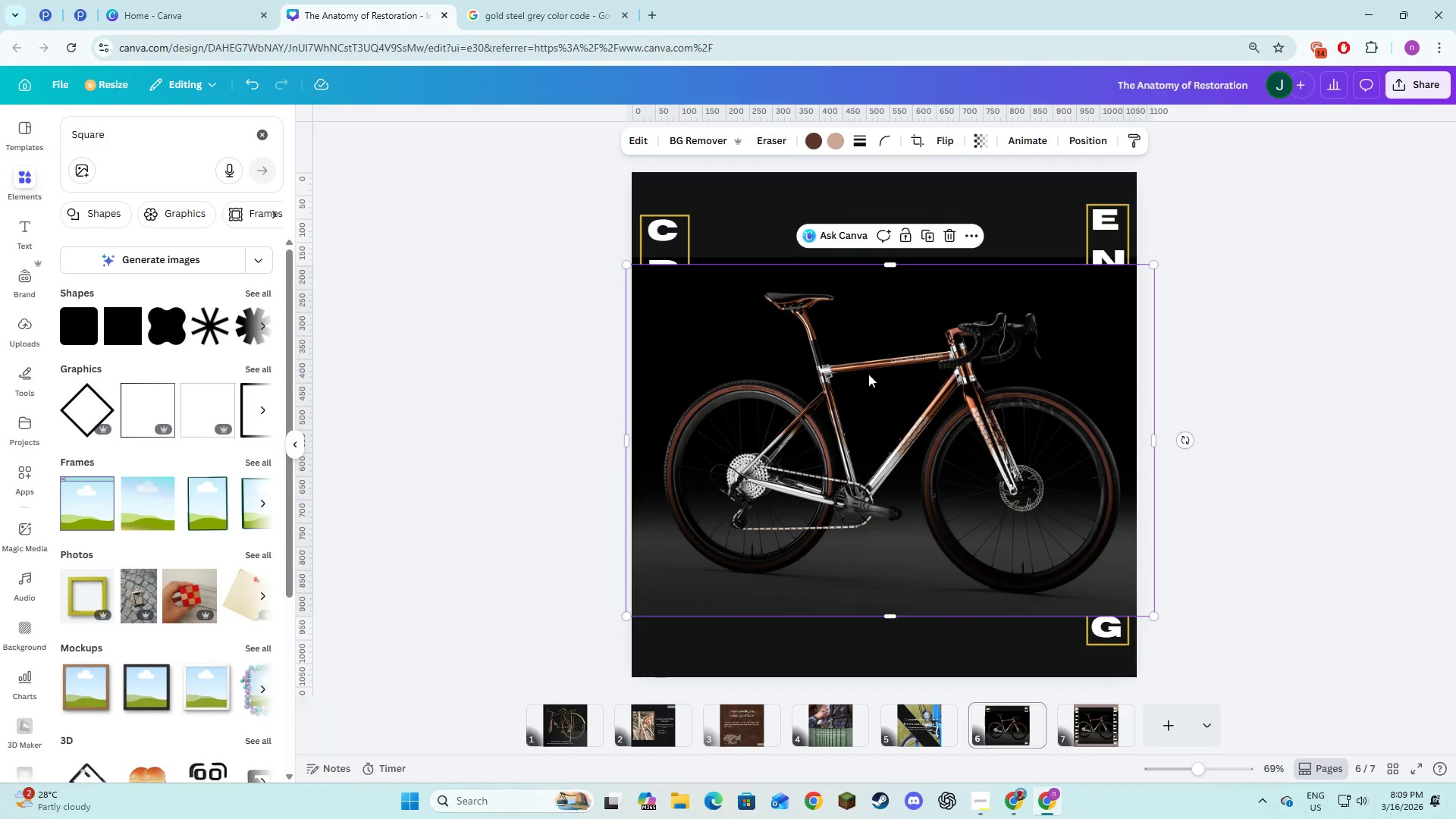 
left_click_drag(start_coordinate=[868, 374], to_coordinate=[867, 369])
 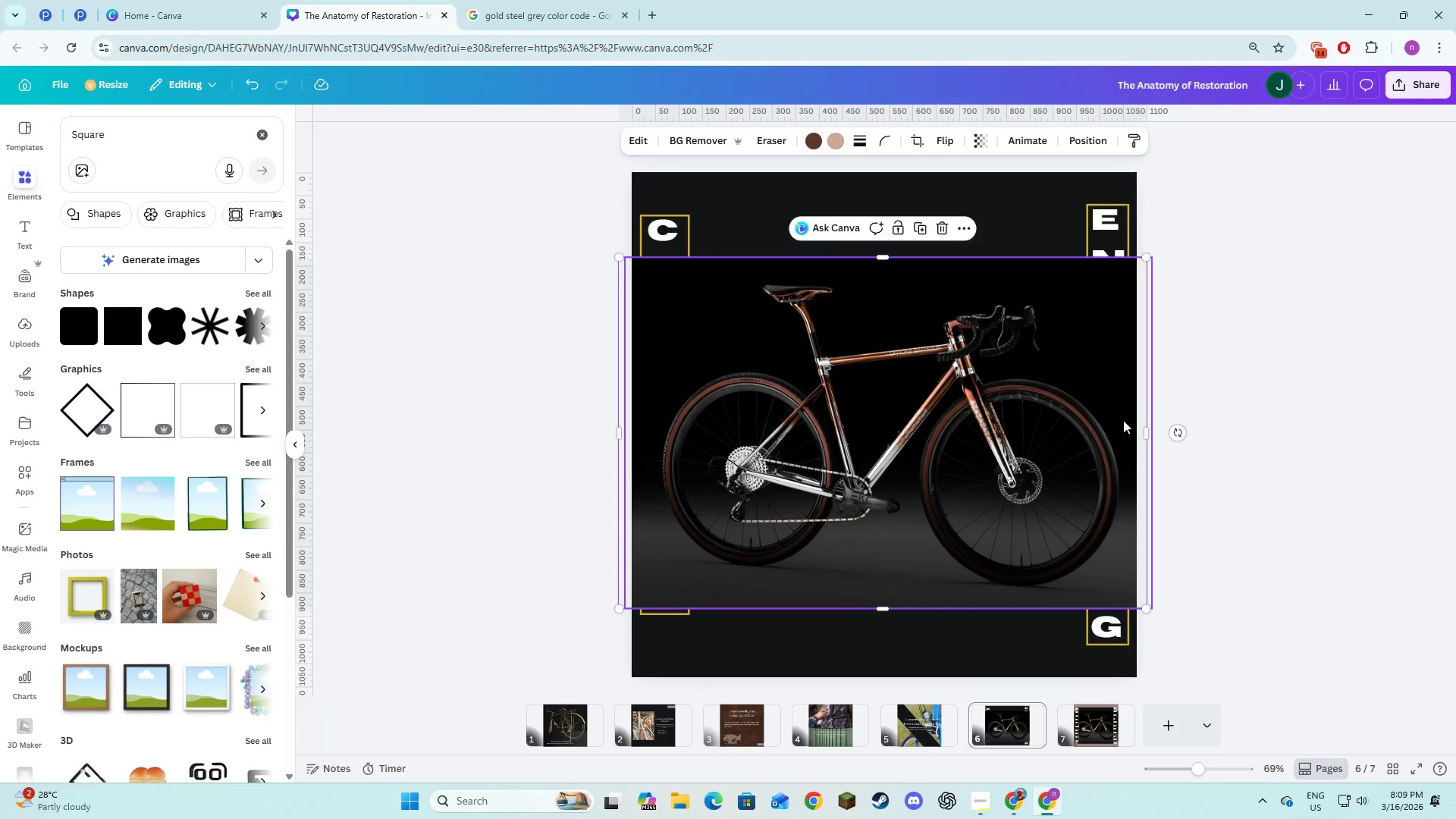 
left_click_drag(start_coordinate=[1142, 431], to_coordinate=[1078, 416])
 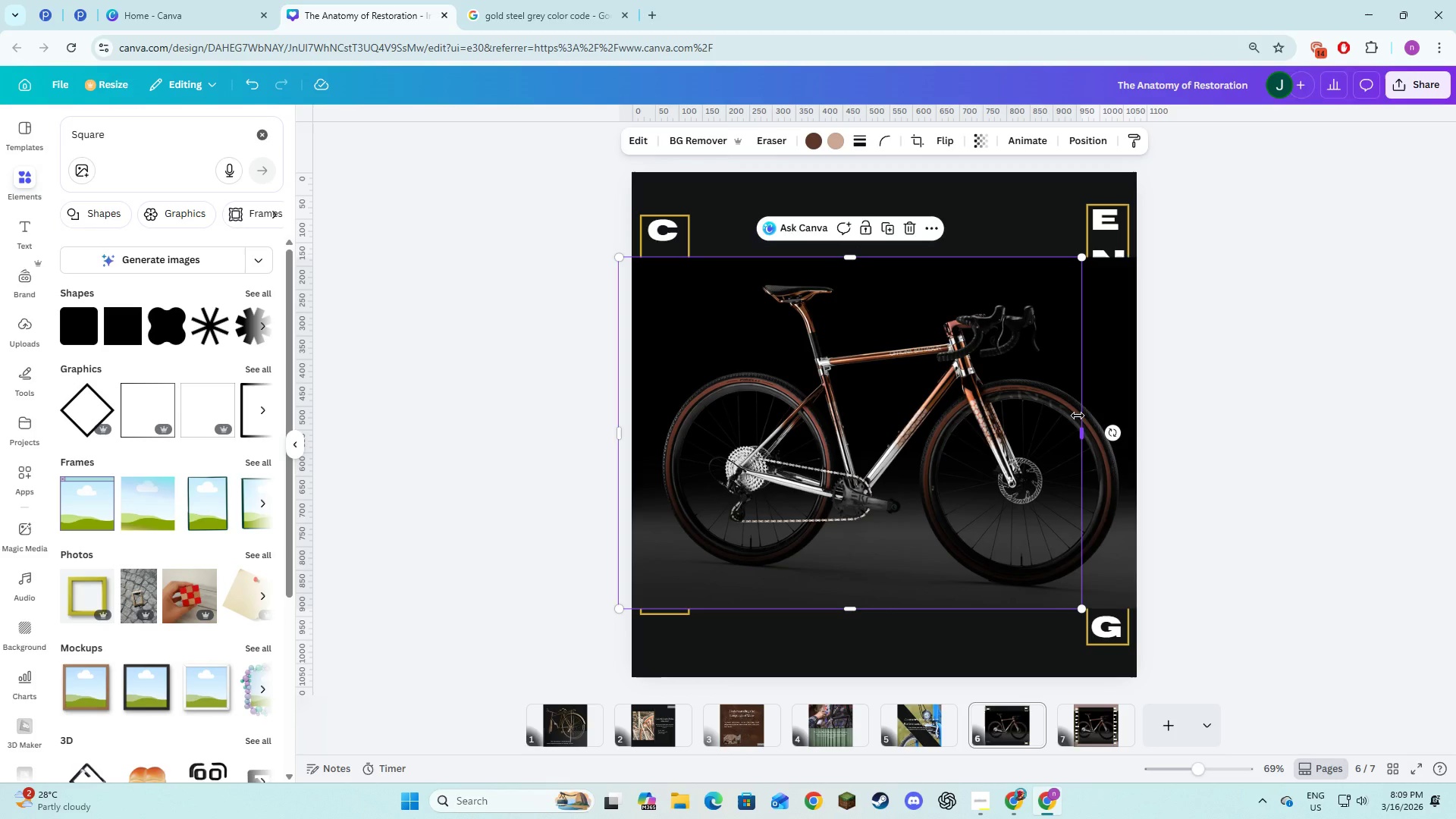 
key(Control+Z)
 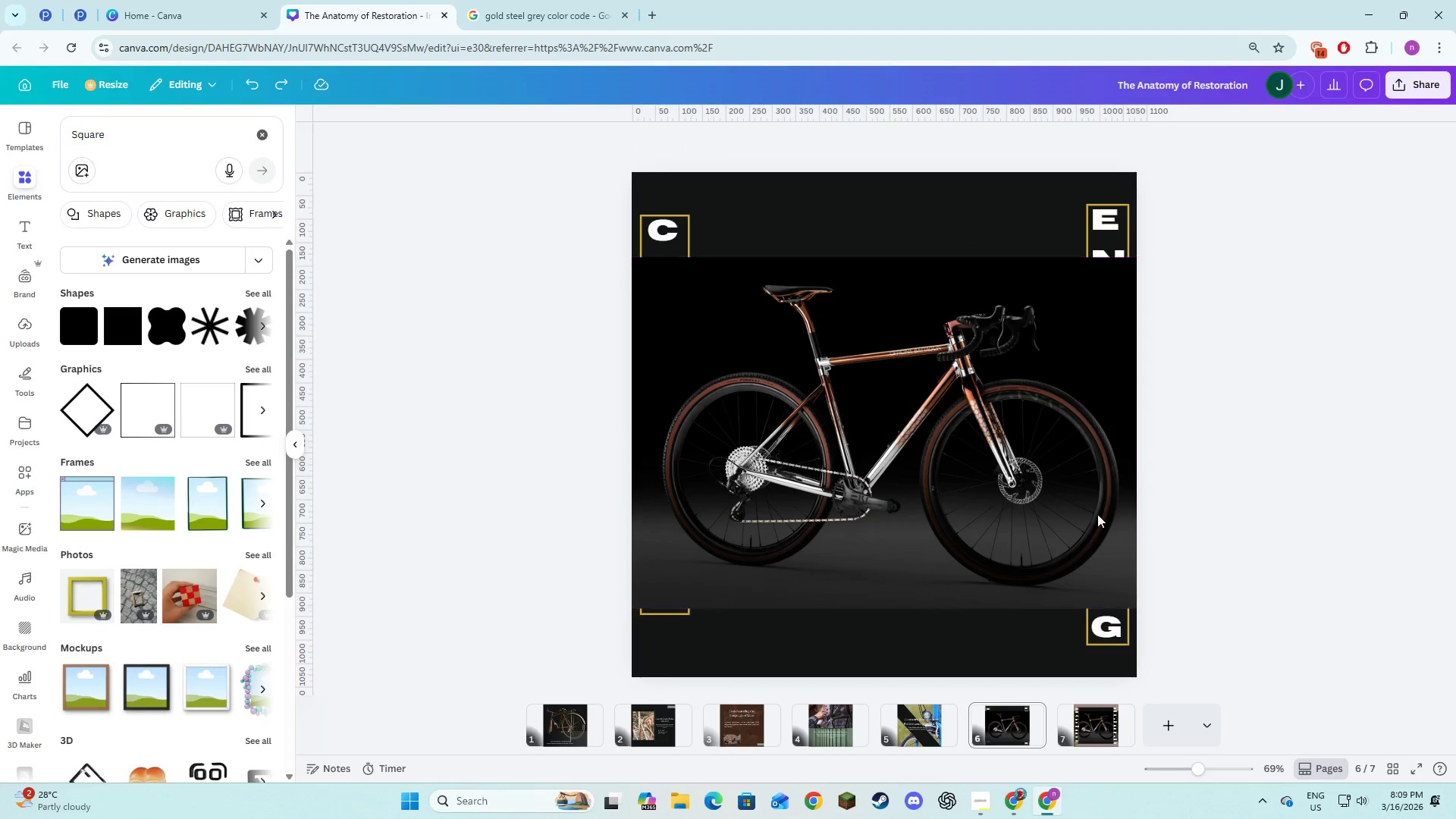 
double_click([1093, 514])
 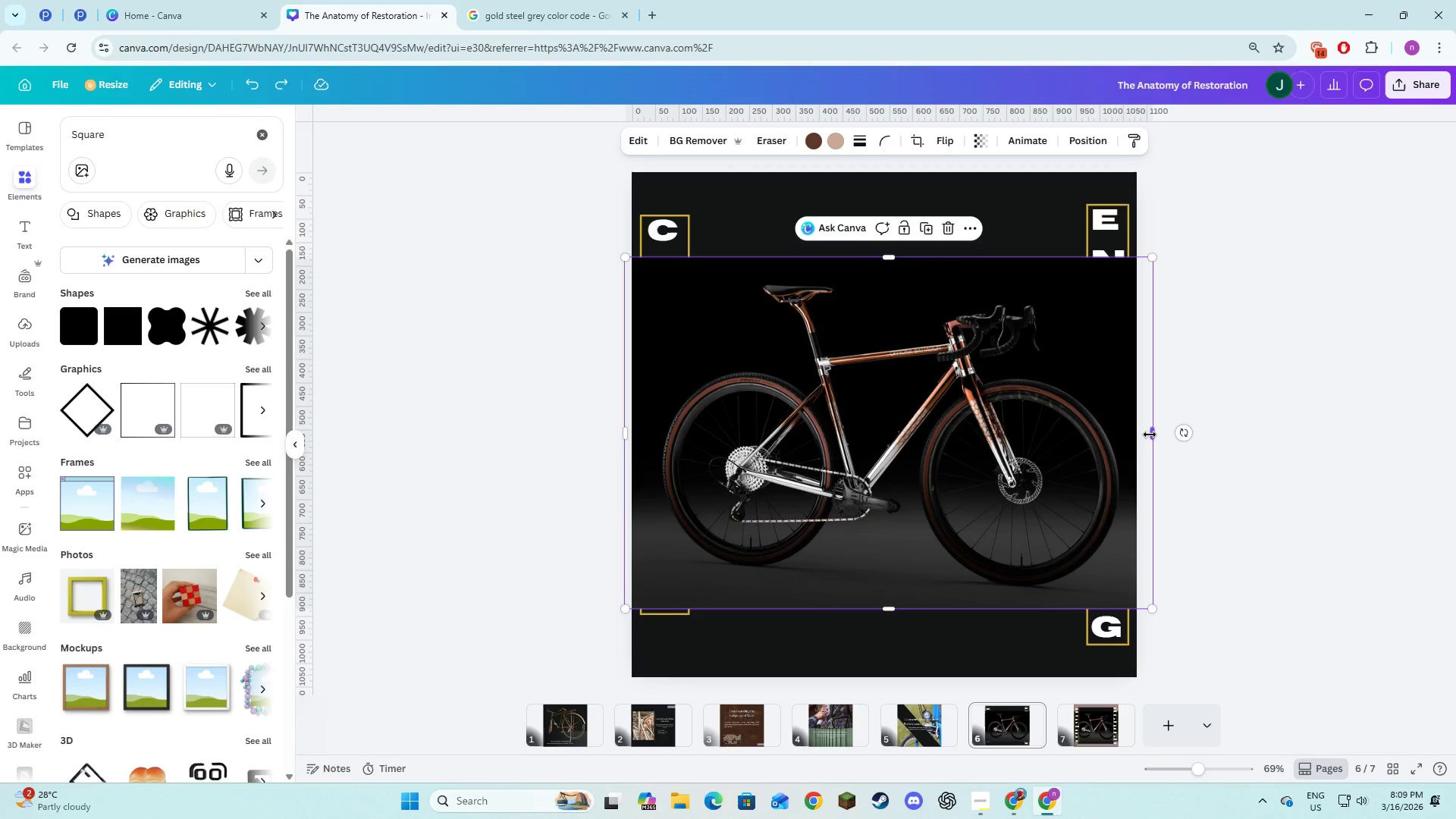 
left_click_drag(start_coordinate=[1150, 434], to_coordinate=[1083, 429])
 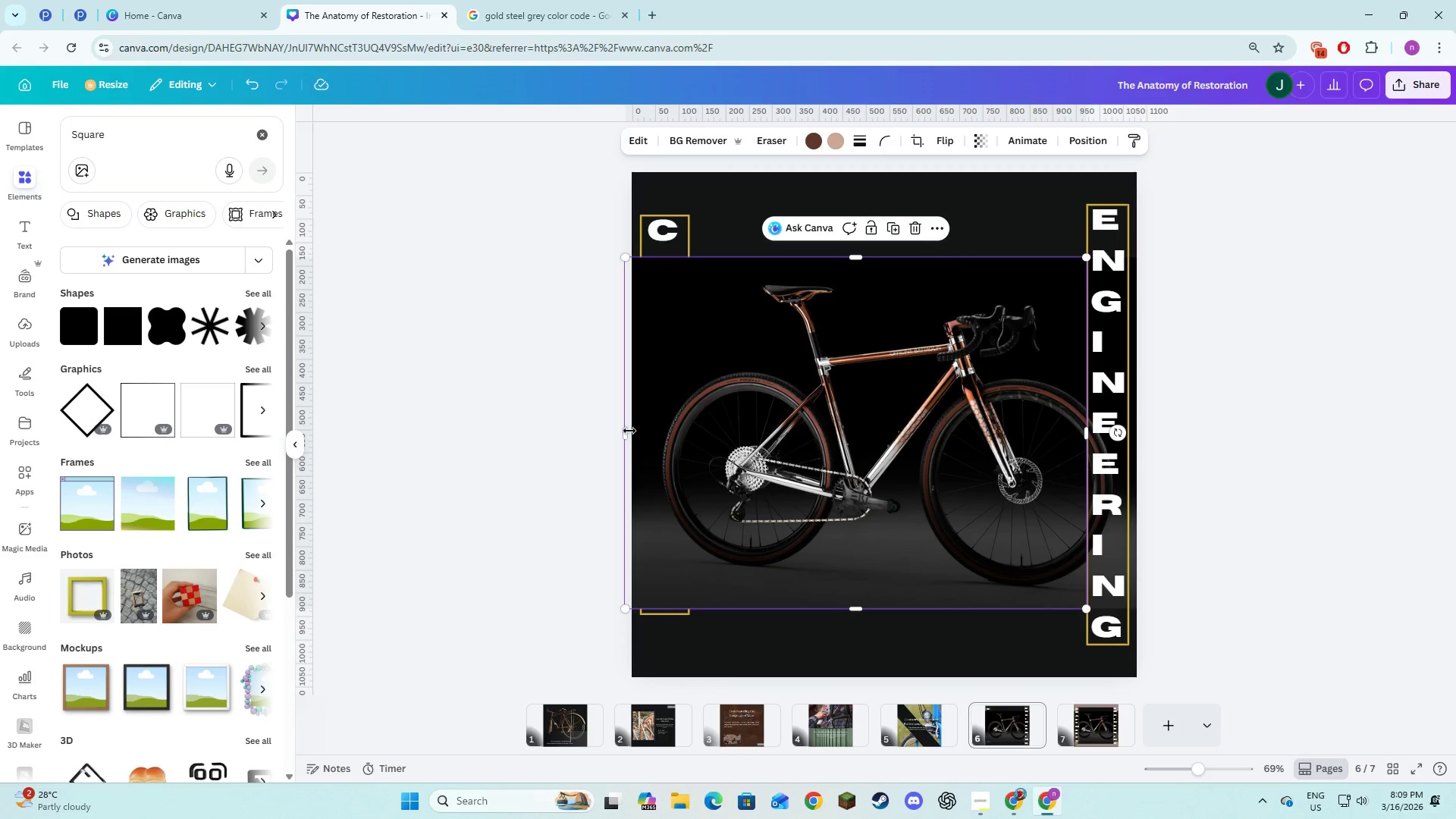 
left_click_drag(start_coordinate=[626, 429], to_coordinate=[679, 458])
 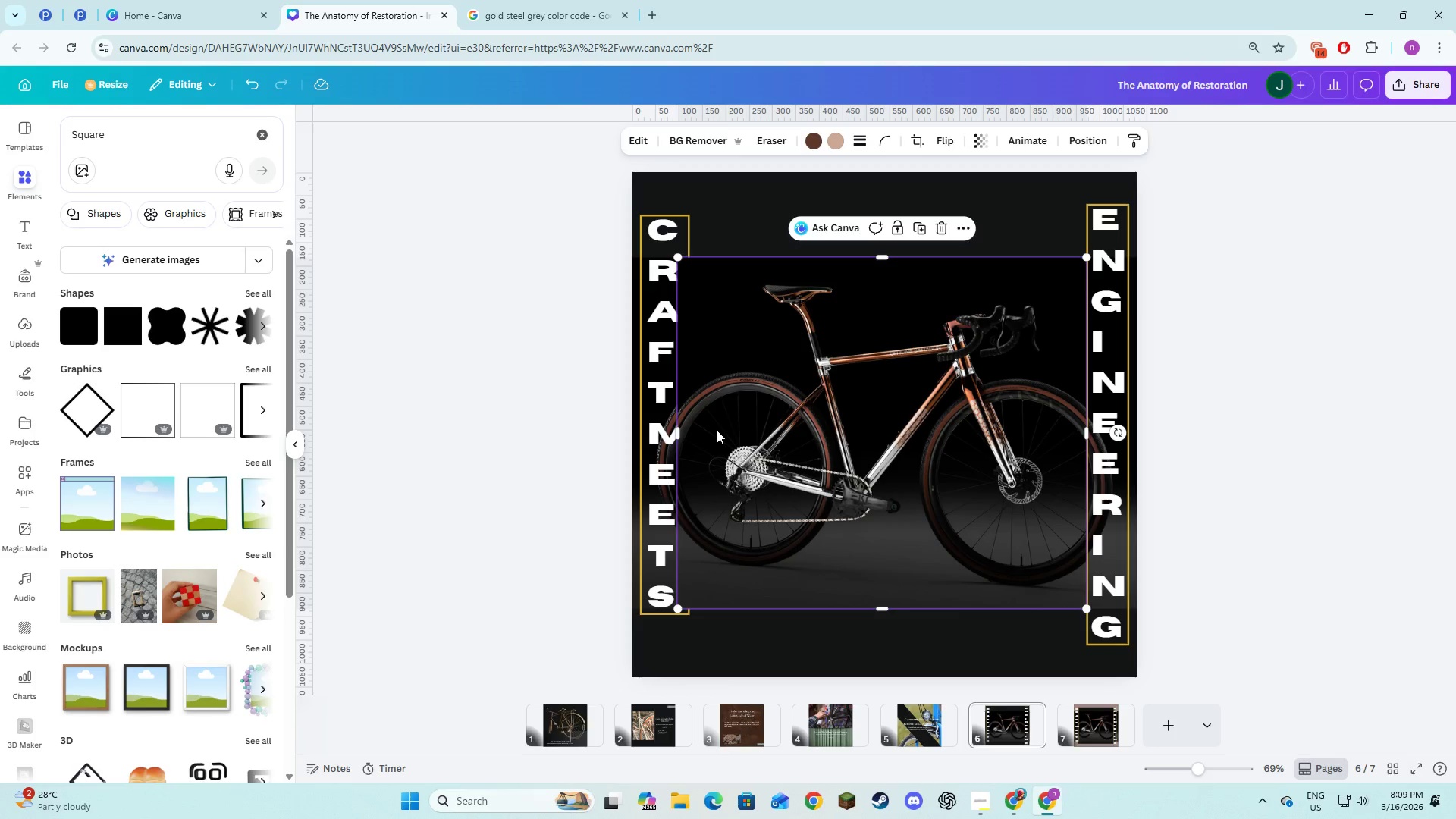 
left_click([717, 430])
 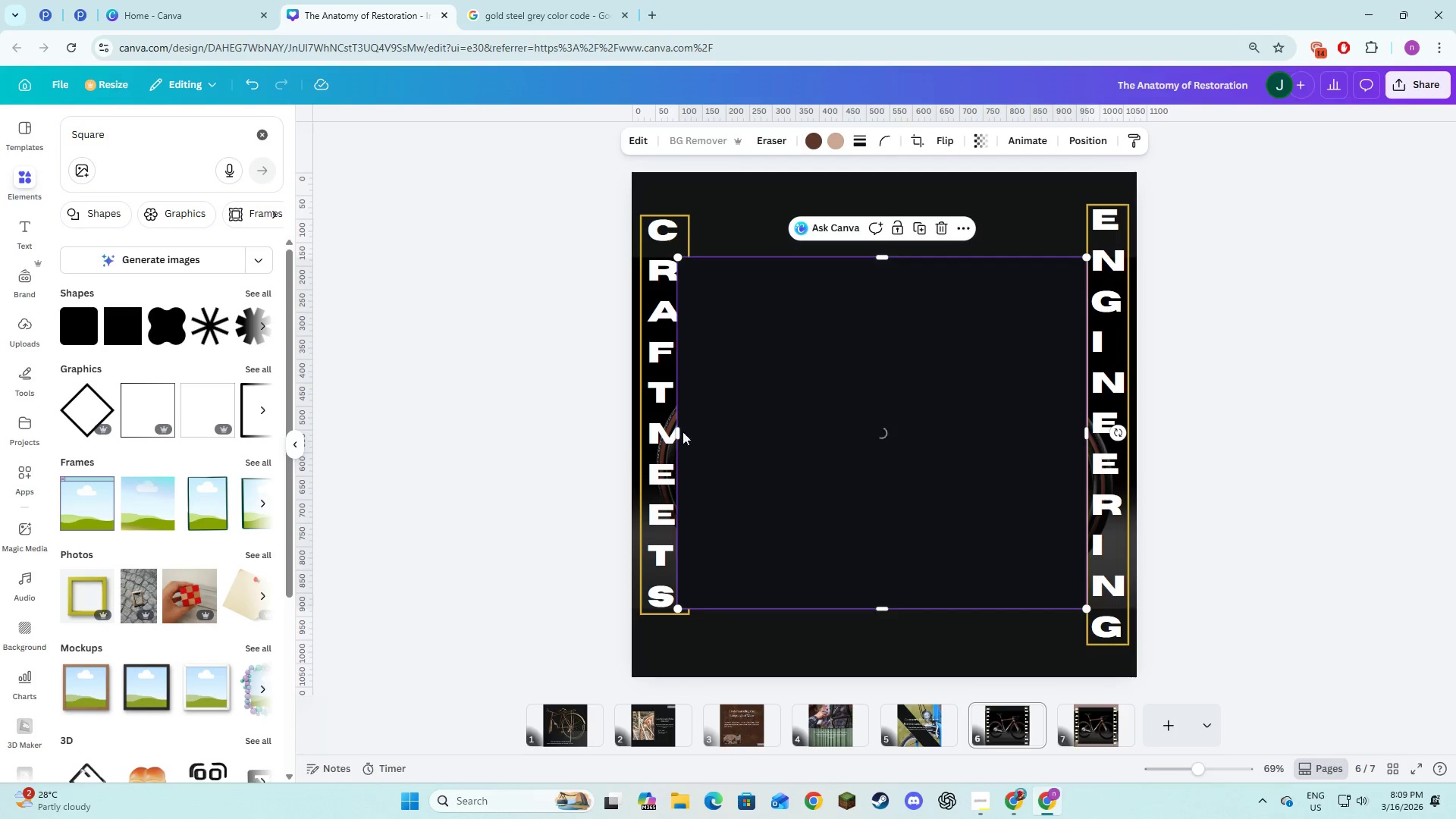 
left_click_drag(start_coordinate=[676, 430], to_coordinate=[657, 428])
 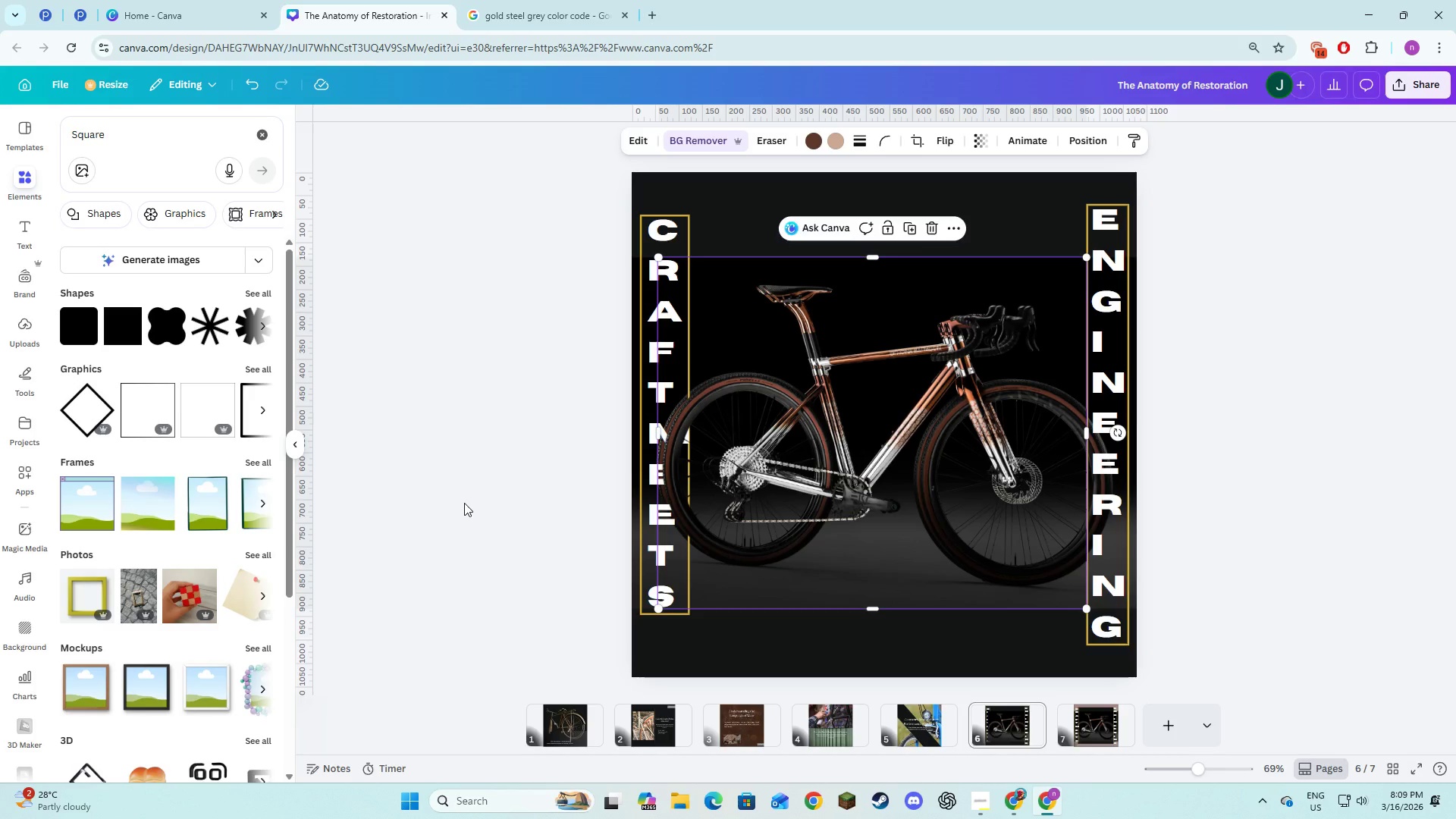 
wait(6.67)
 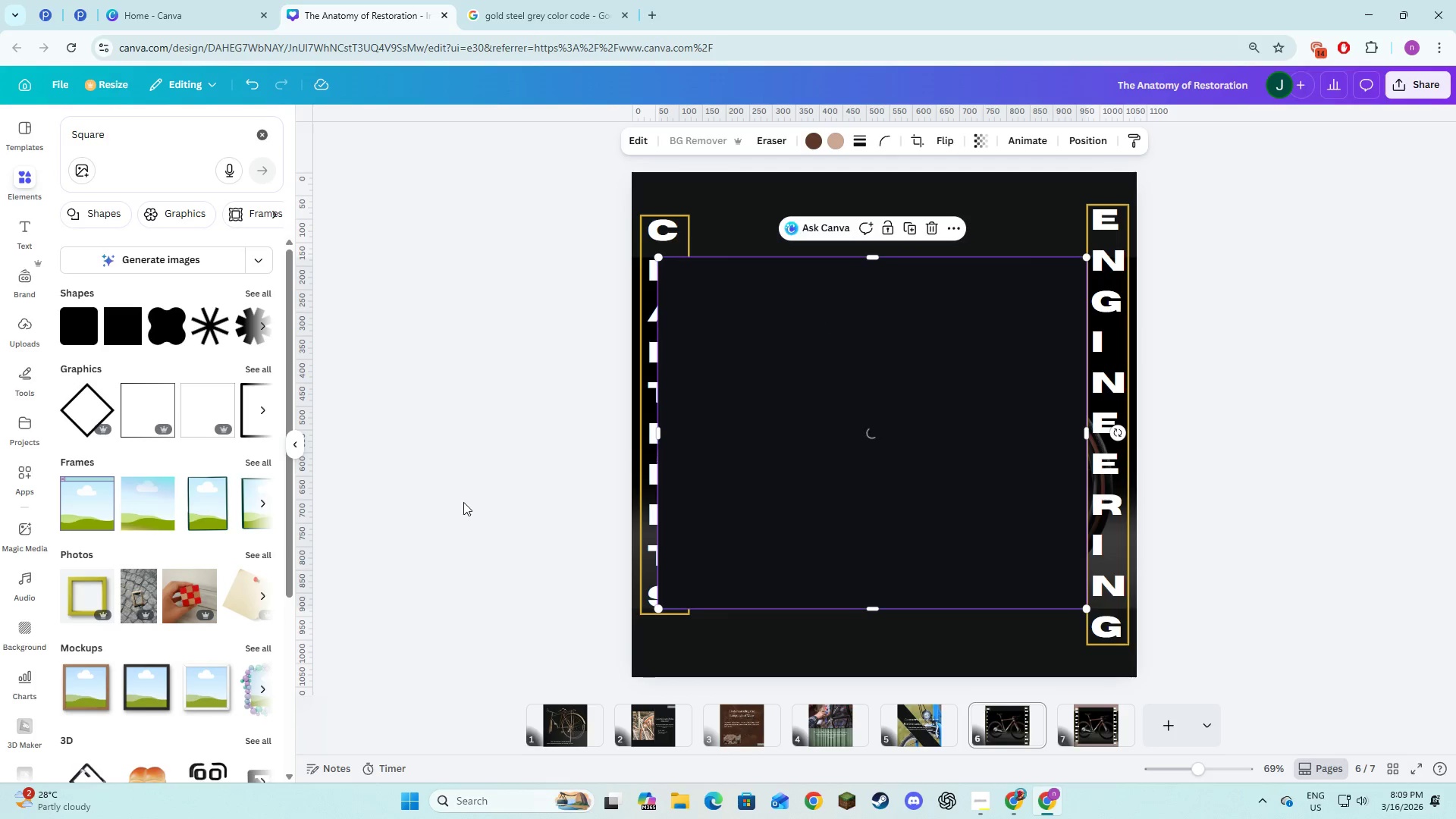 
left_click_drag(start_coordinate=[790, 456], to_coordinate=[785, 454])
 